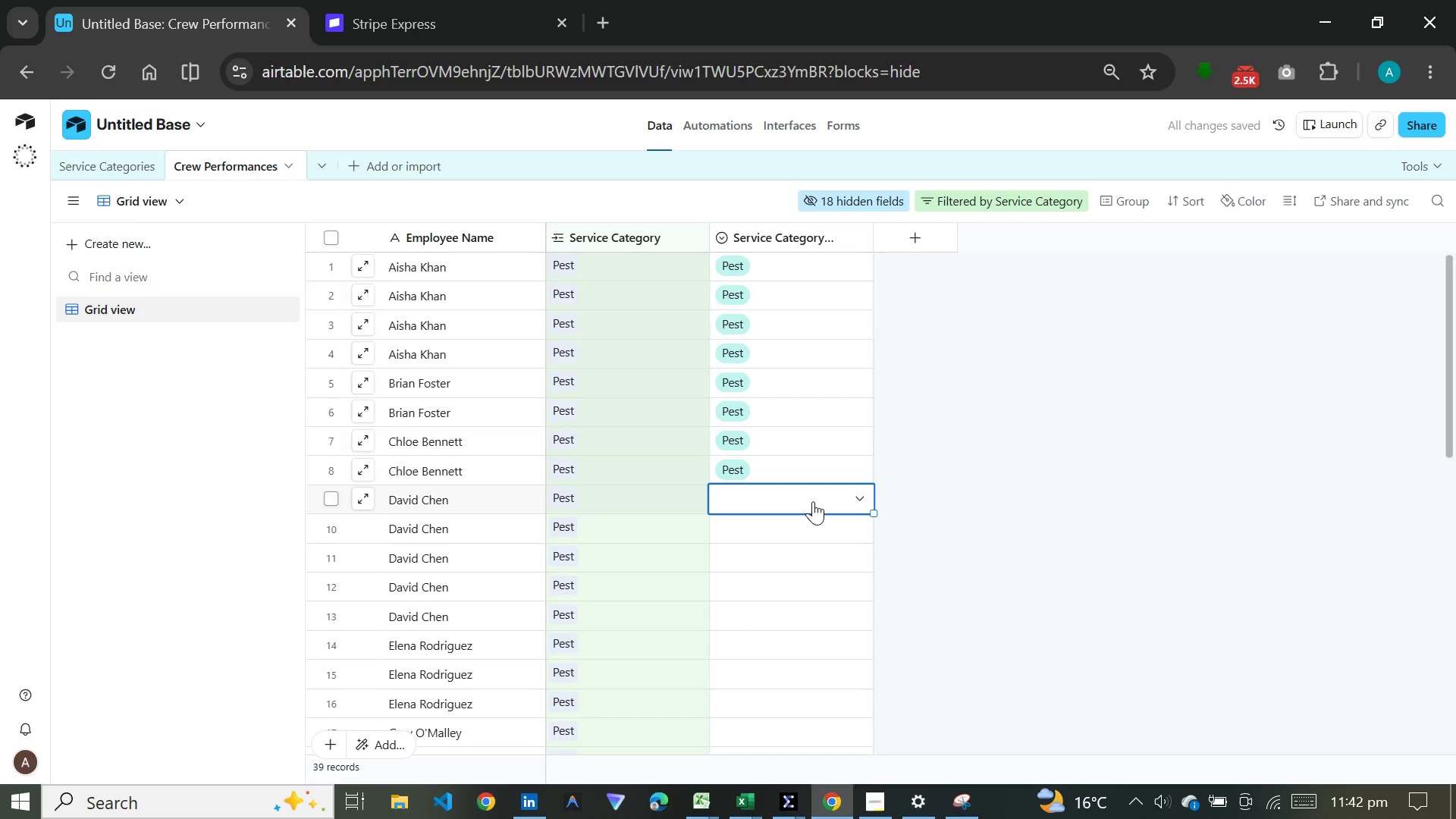 
double_click([813, 501])
 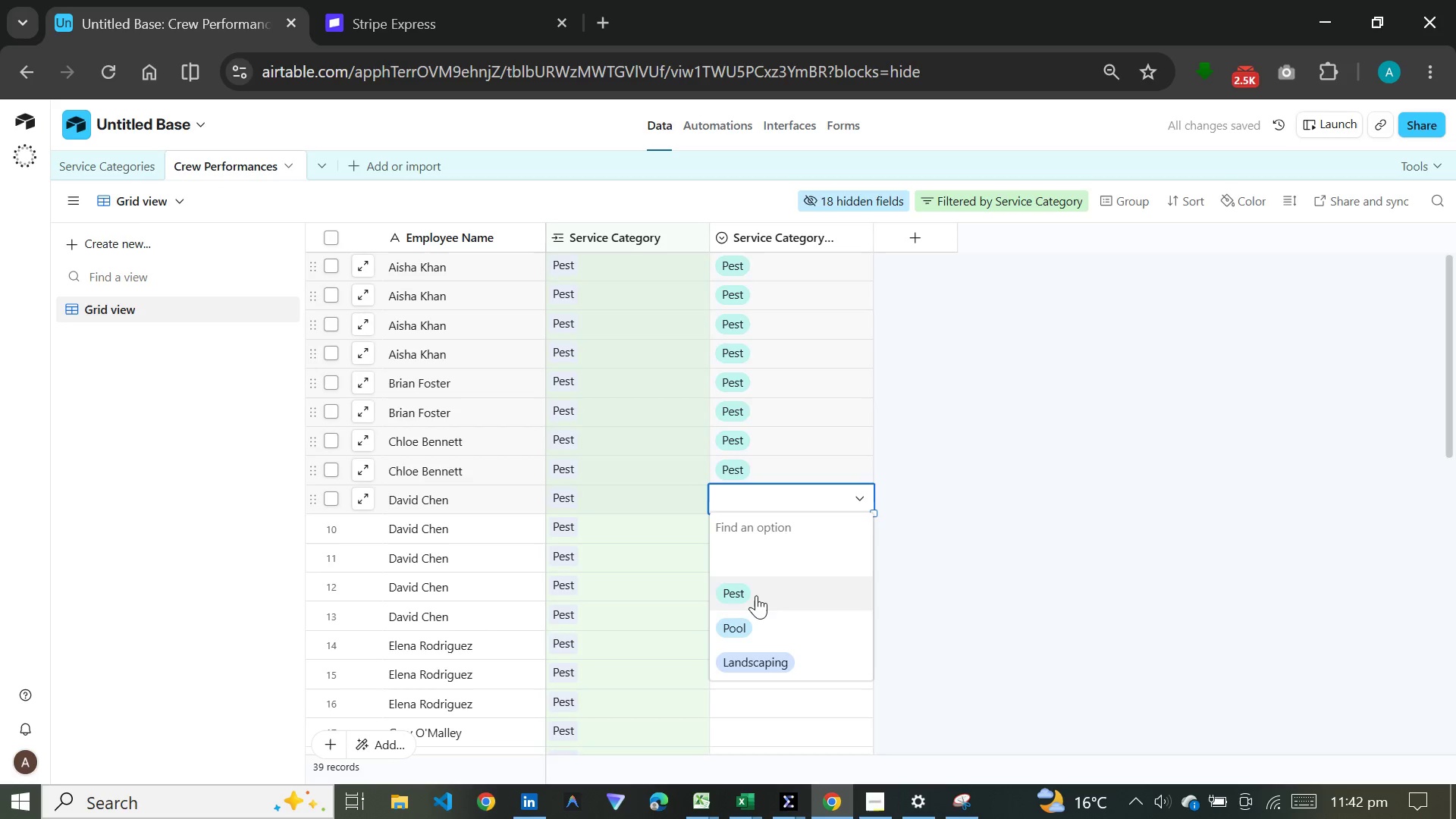 
left_click([756, 599])
 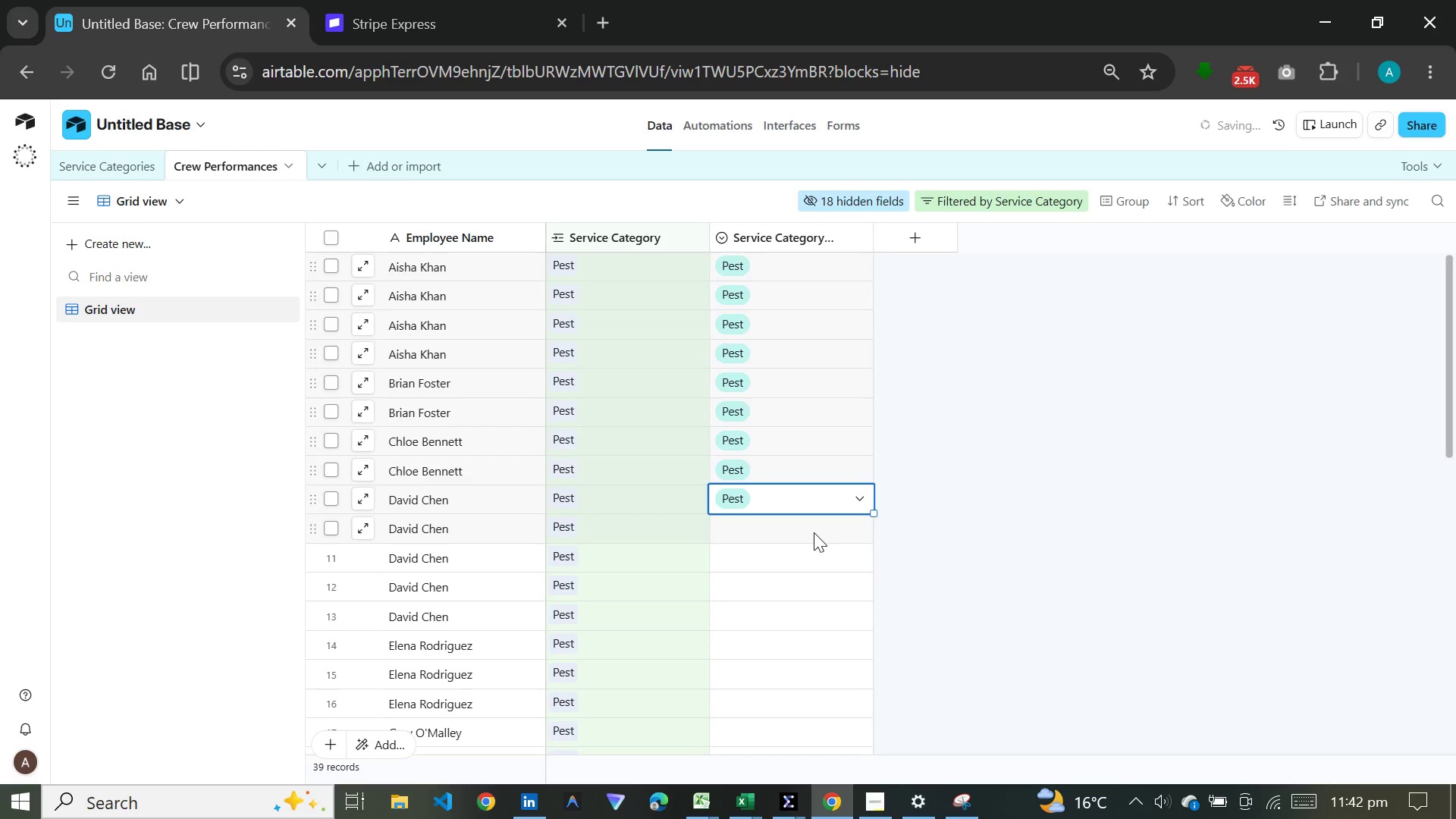 
double_click([814, 532])
 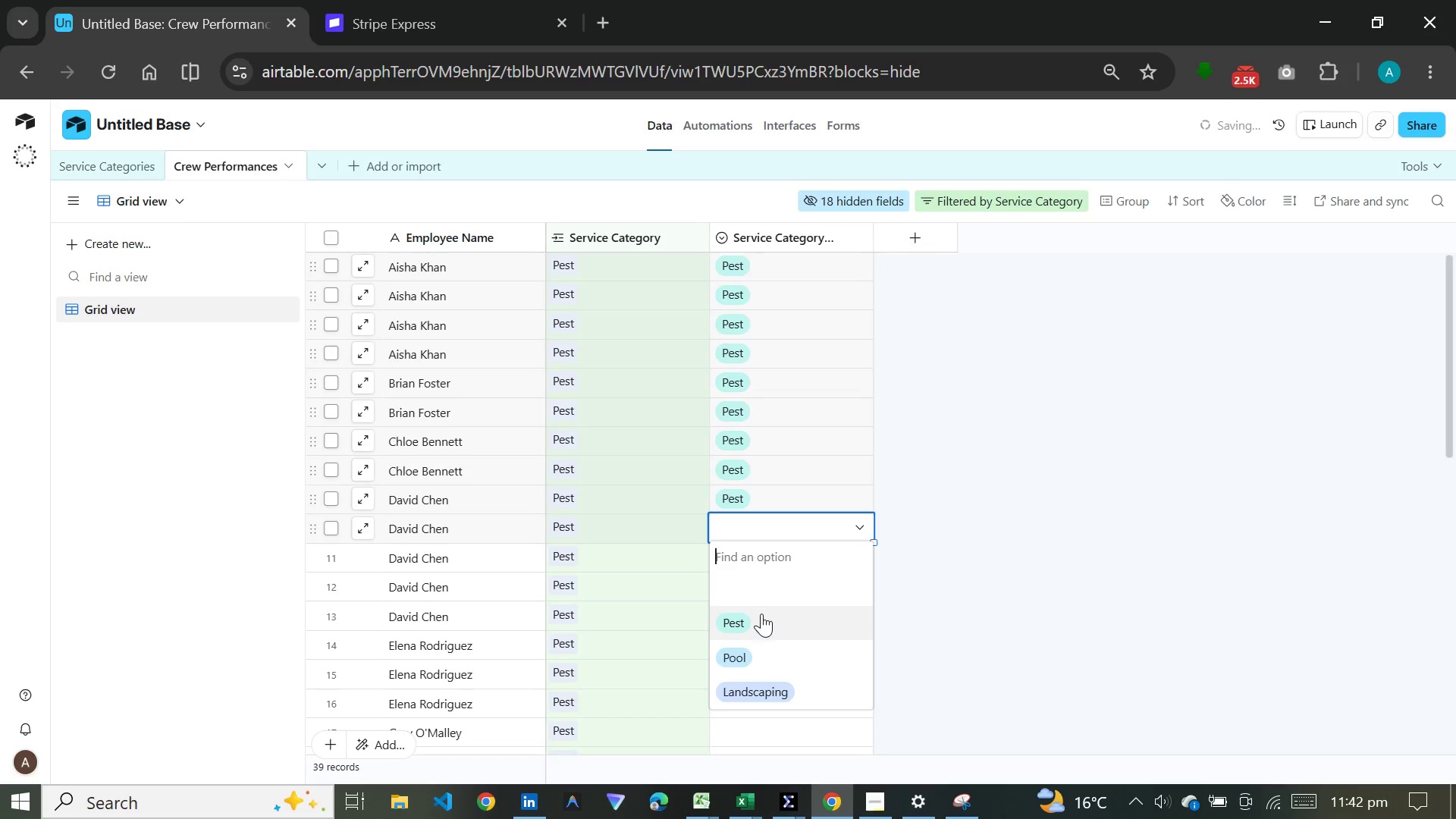 
left_click([759, 619])
 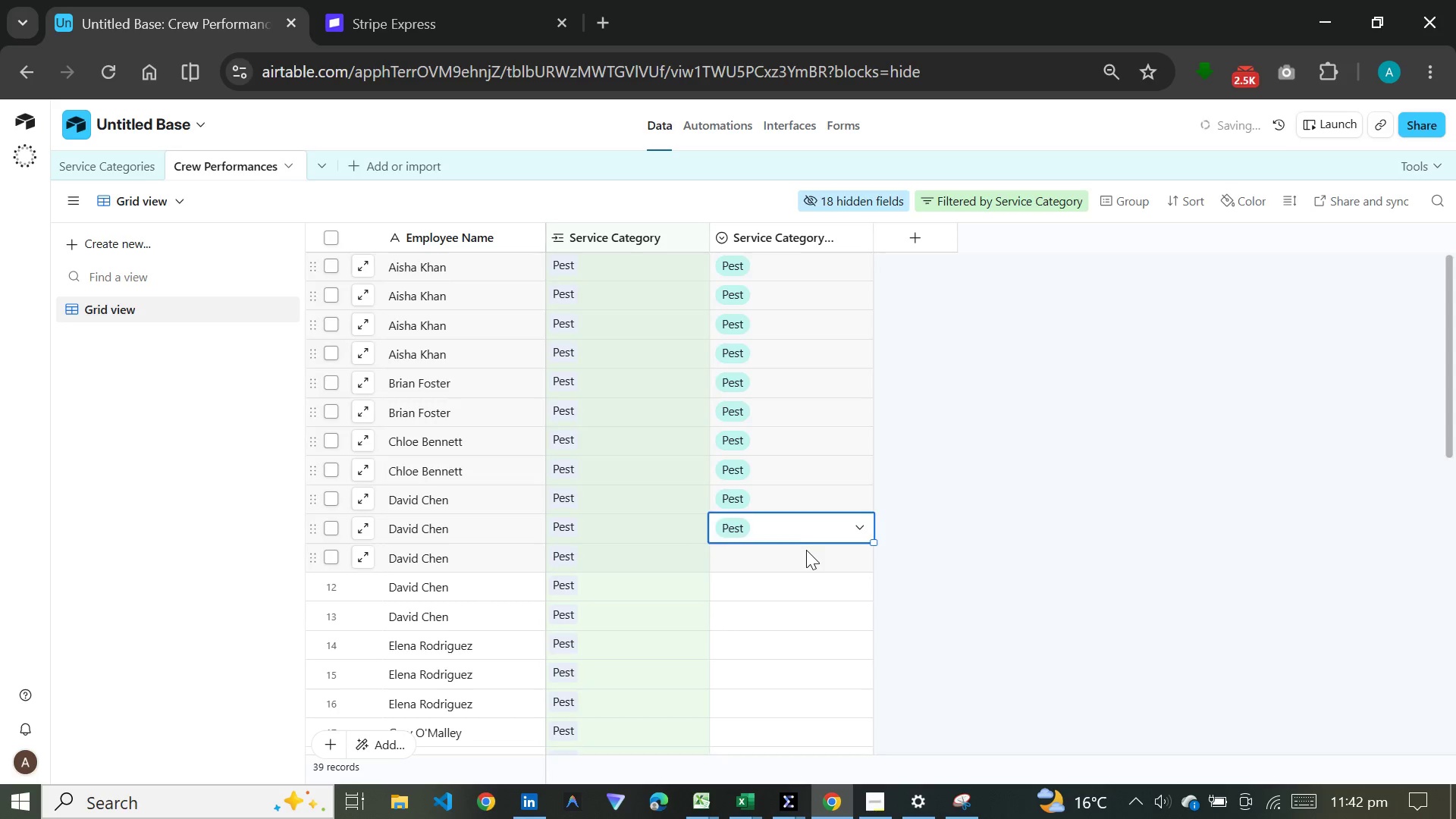 
double_click([806, 550])
 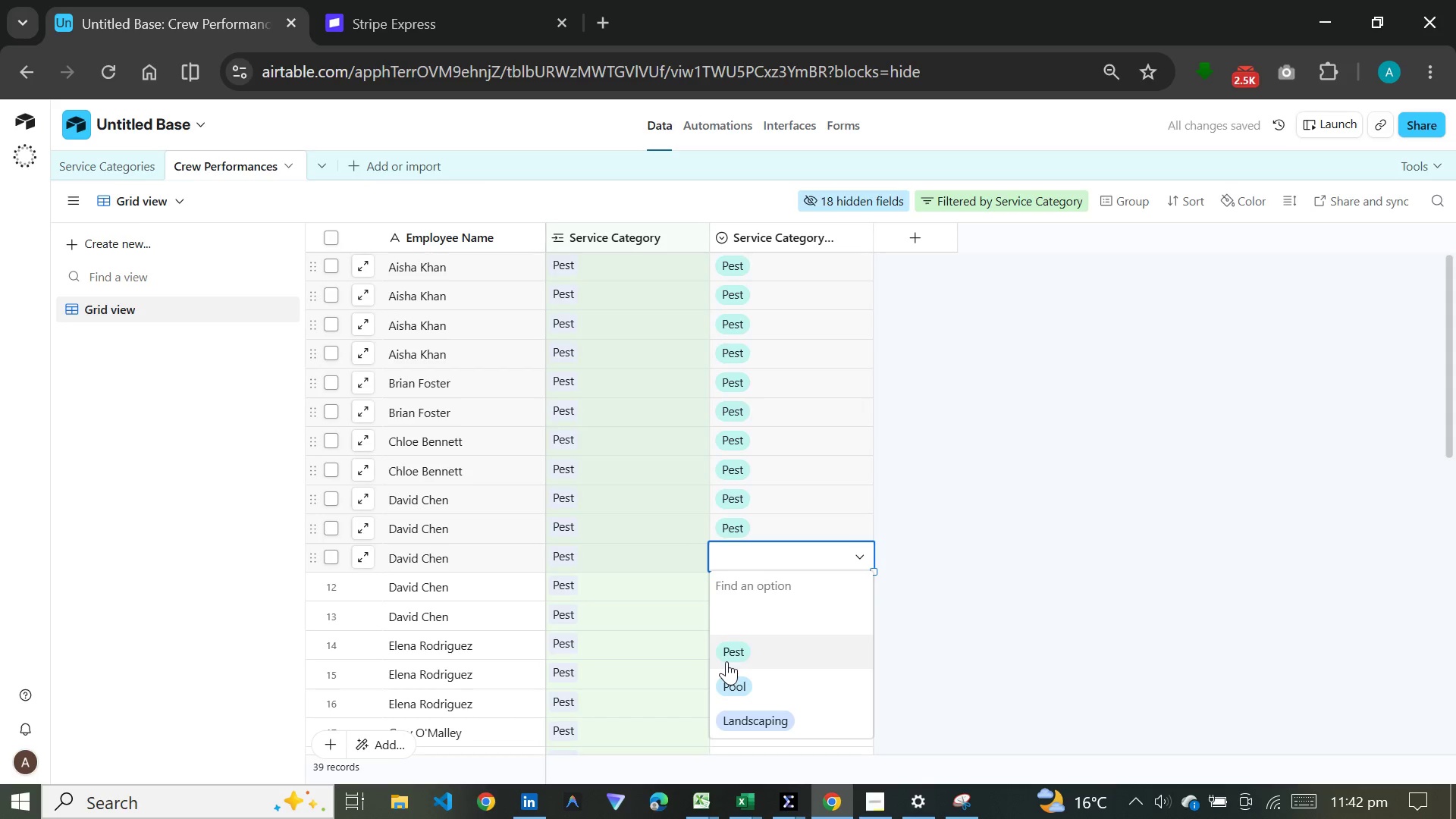 
left_click([726, 661])
 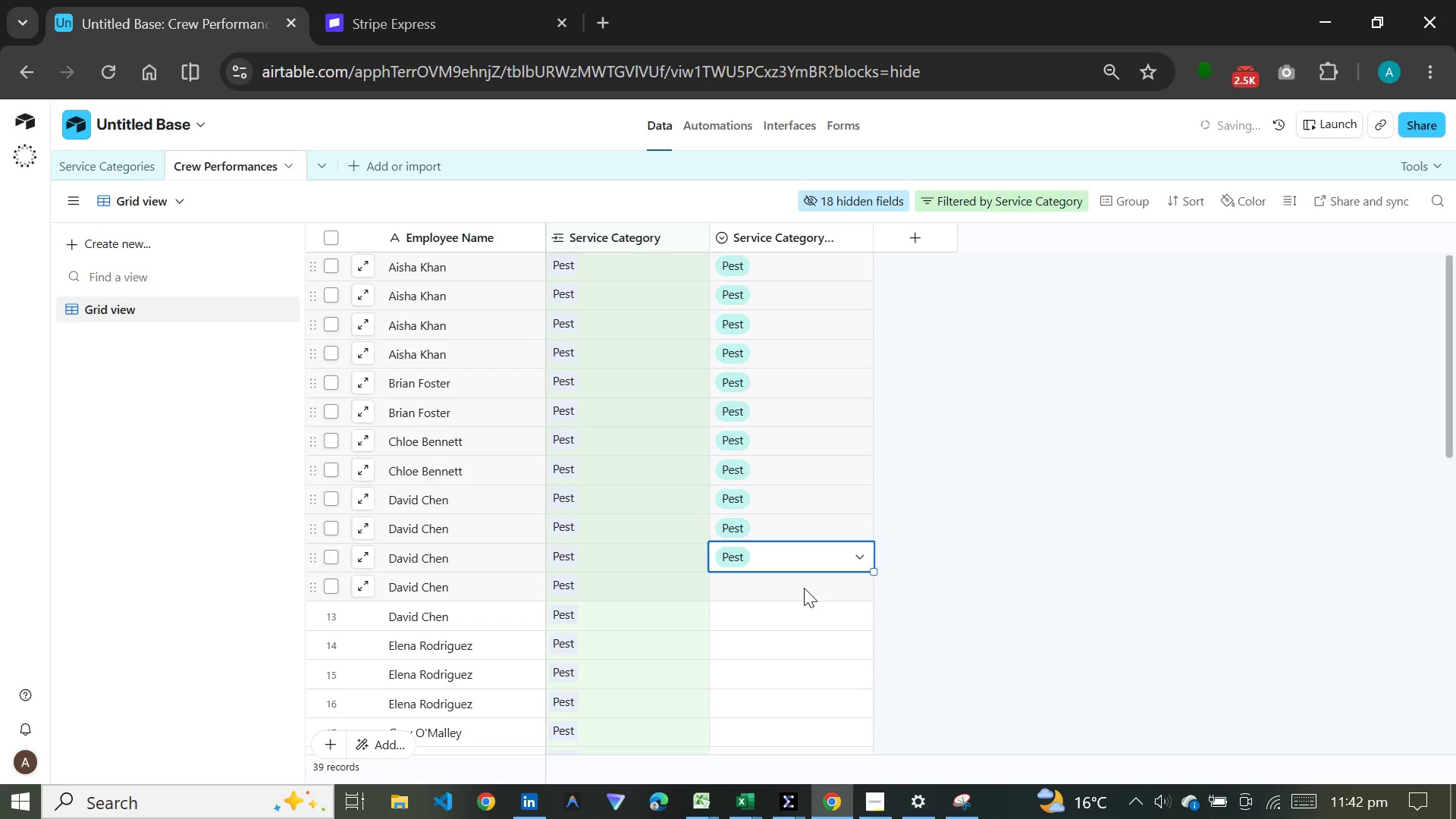 
double_click([804, 587])
 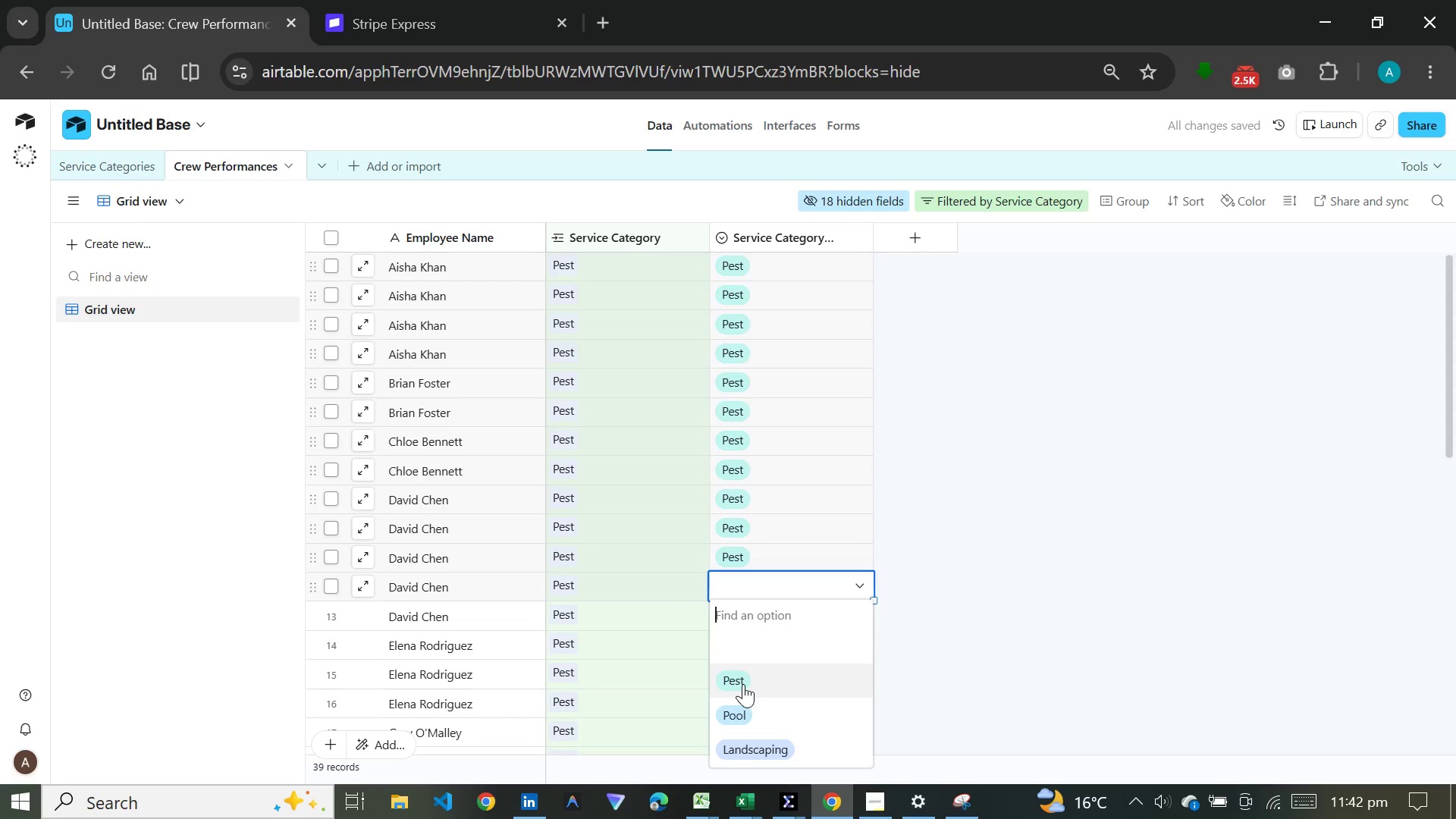 
left_click([743, 684])
 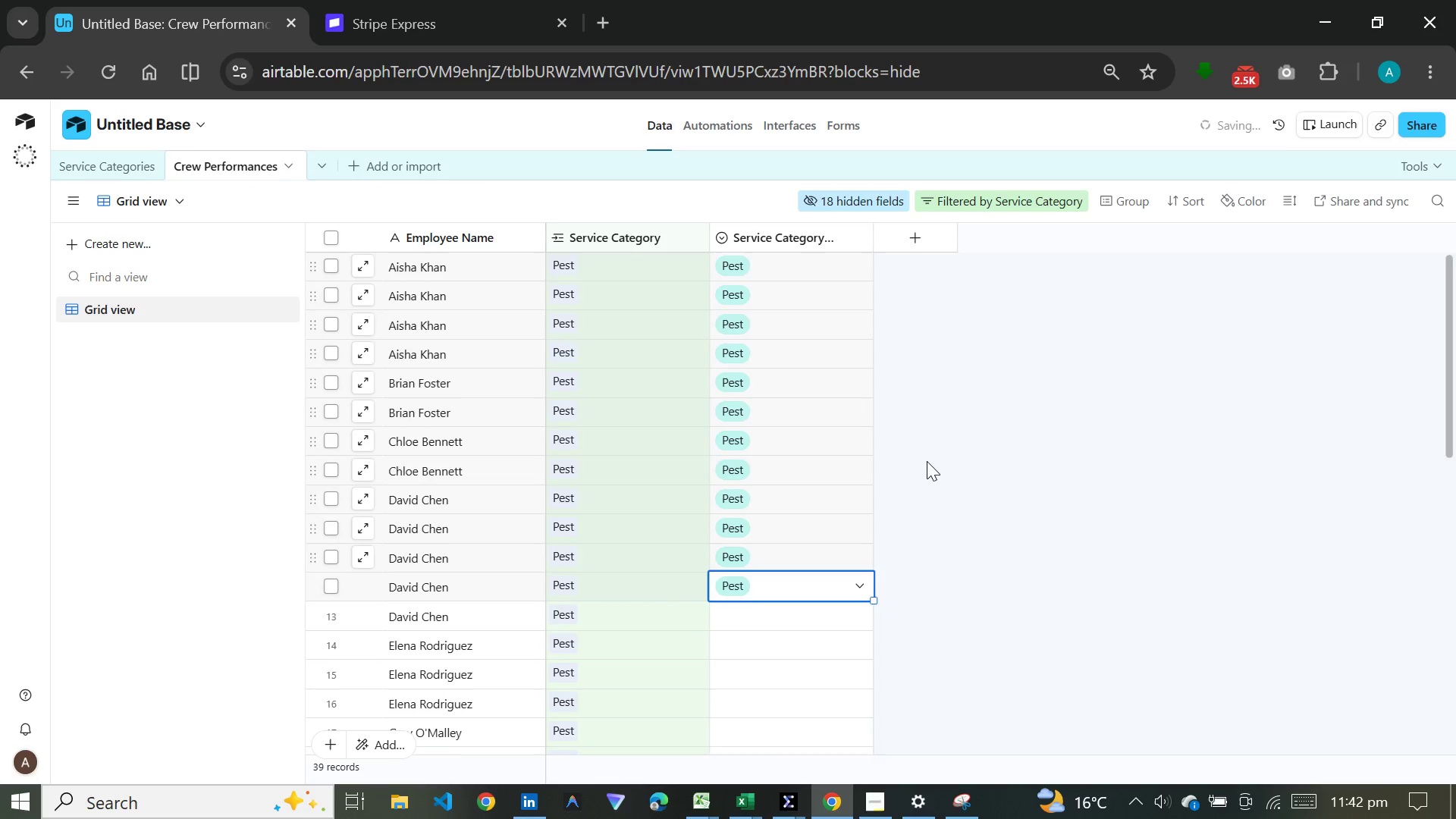 
scroll: coordinate [916, 426], scroll_direction: down, amount: 7.0
 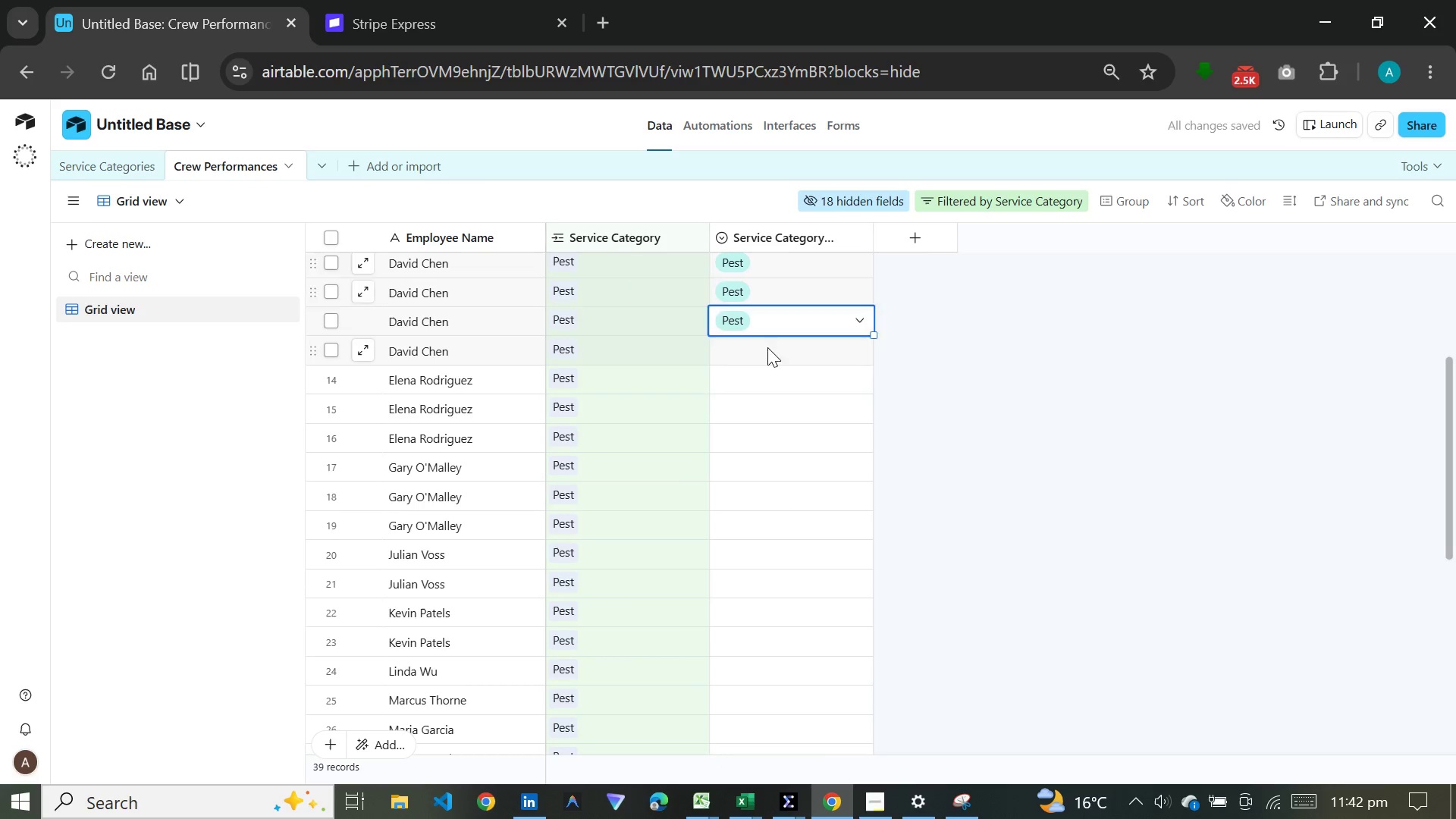 
double_click([767, 347])
 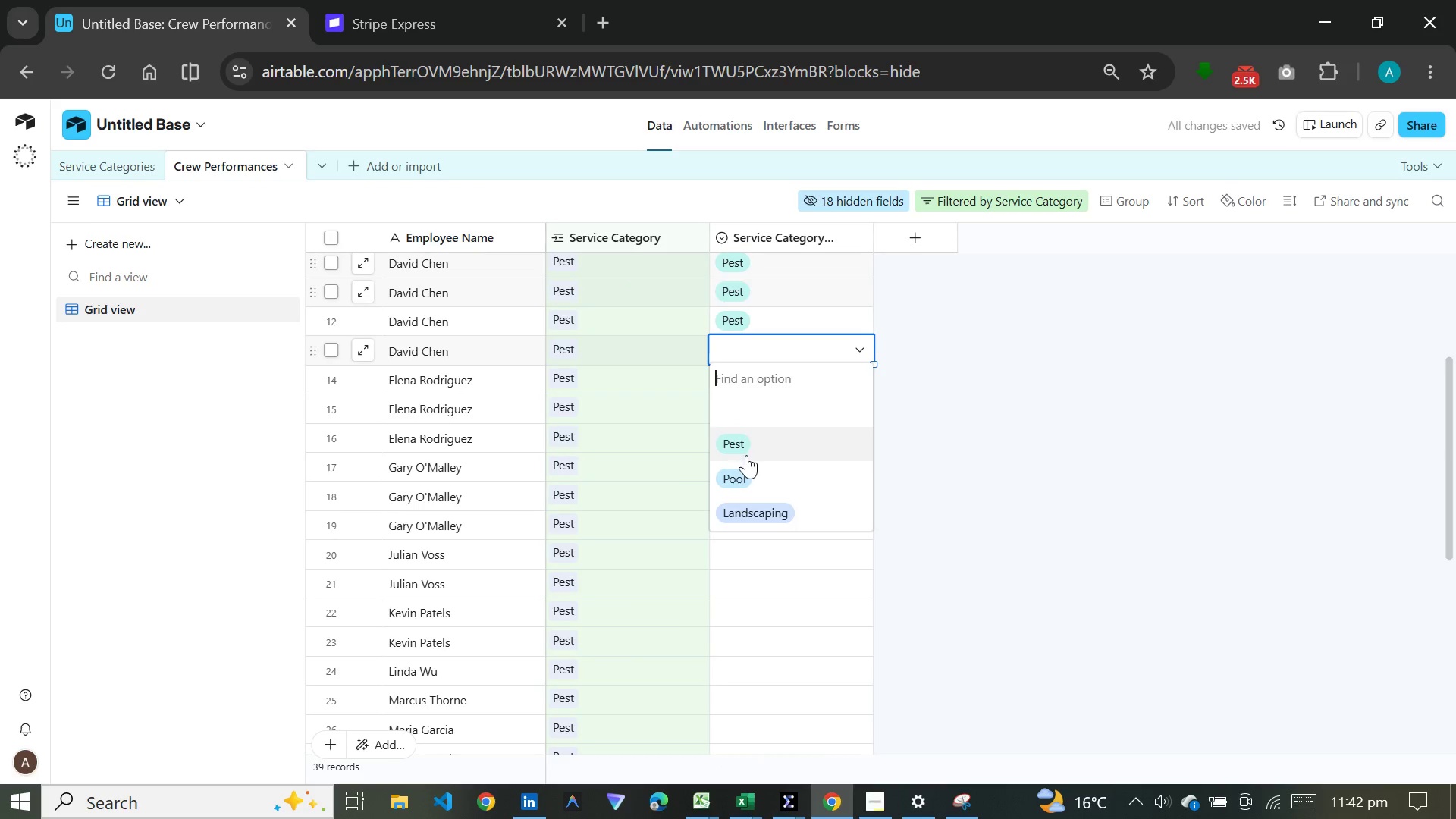 
left_click([746, 455])
 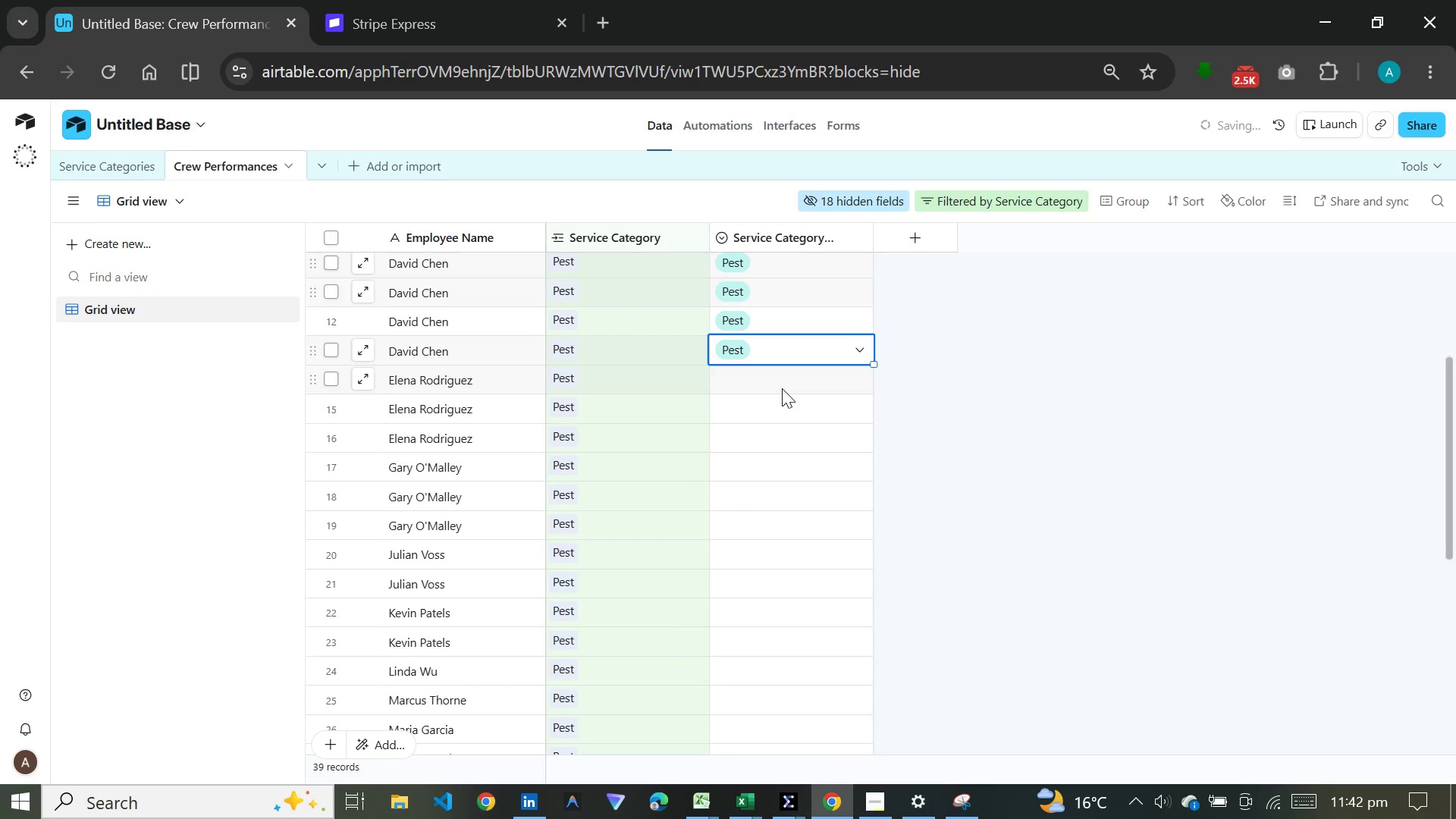 
double_click([782, 388])
 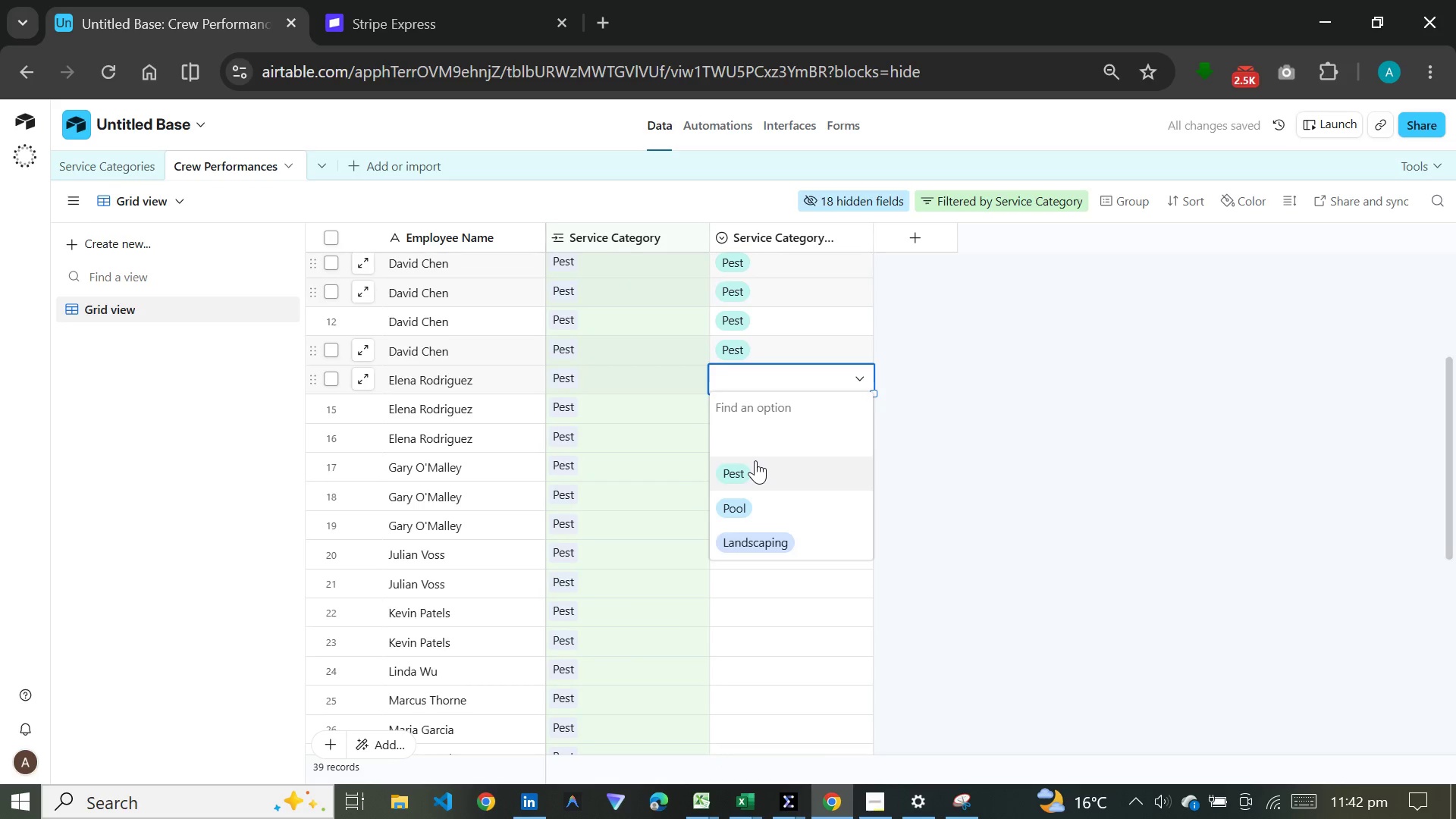 
left_click([755, 460])
 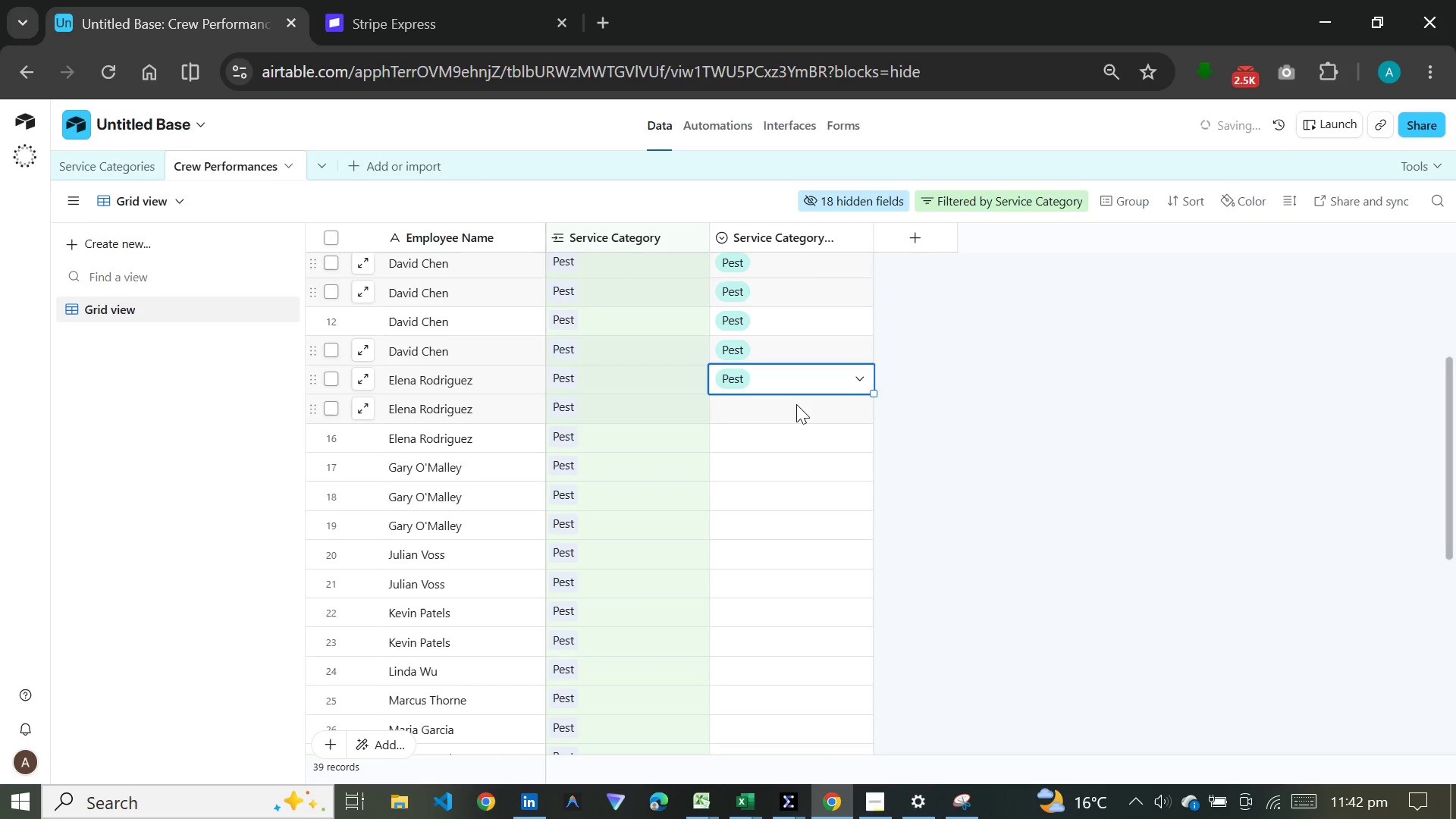 
double_click([796, 404])
 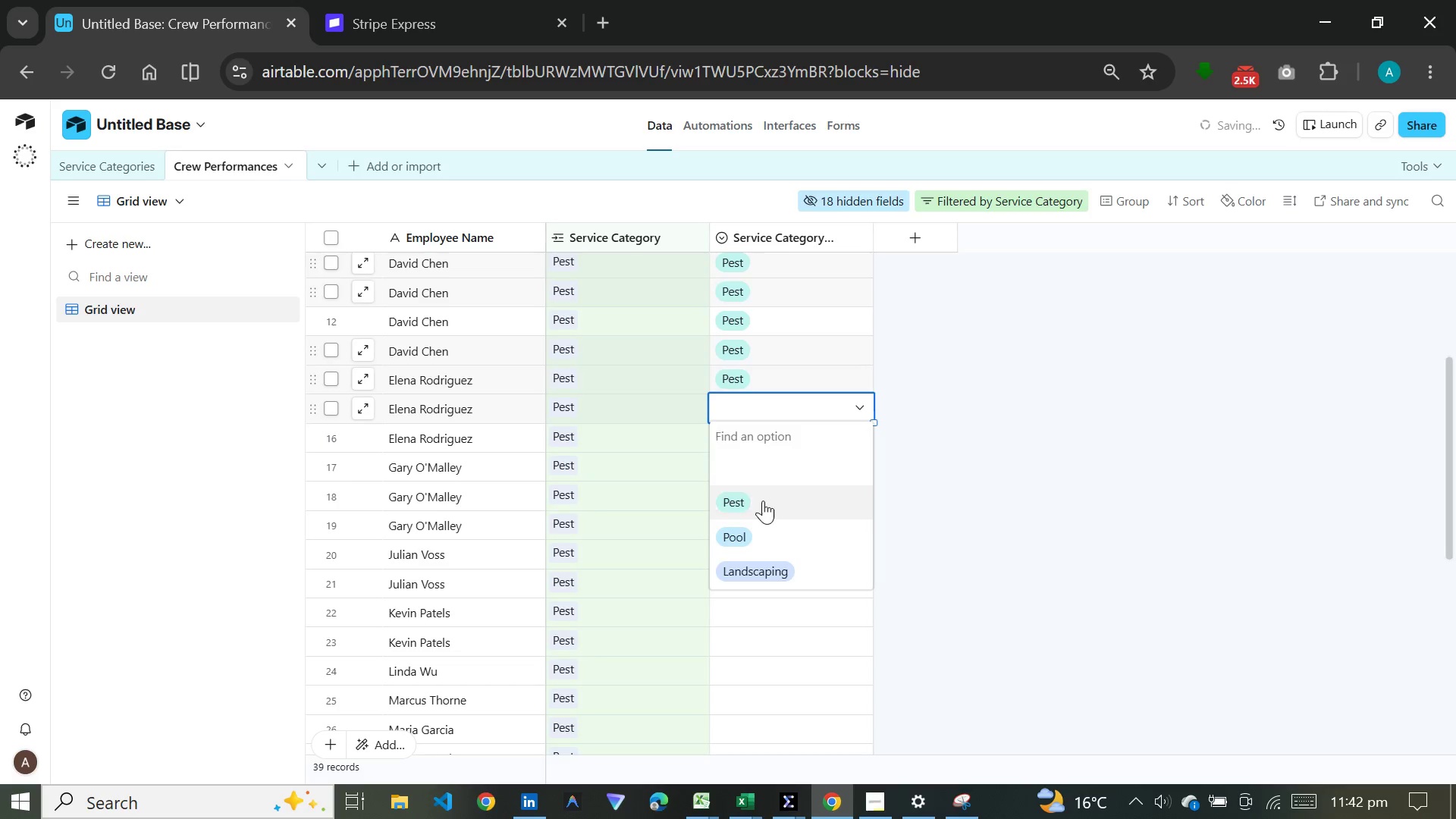 
left_click([763, 500])
 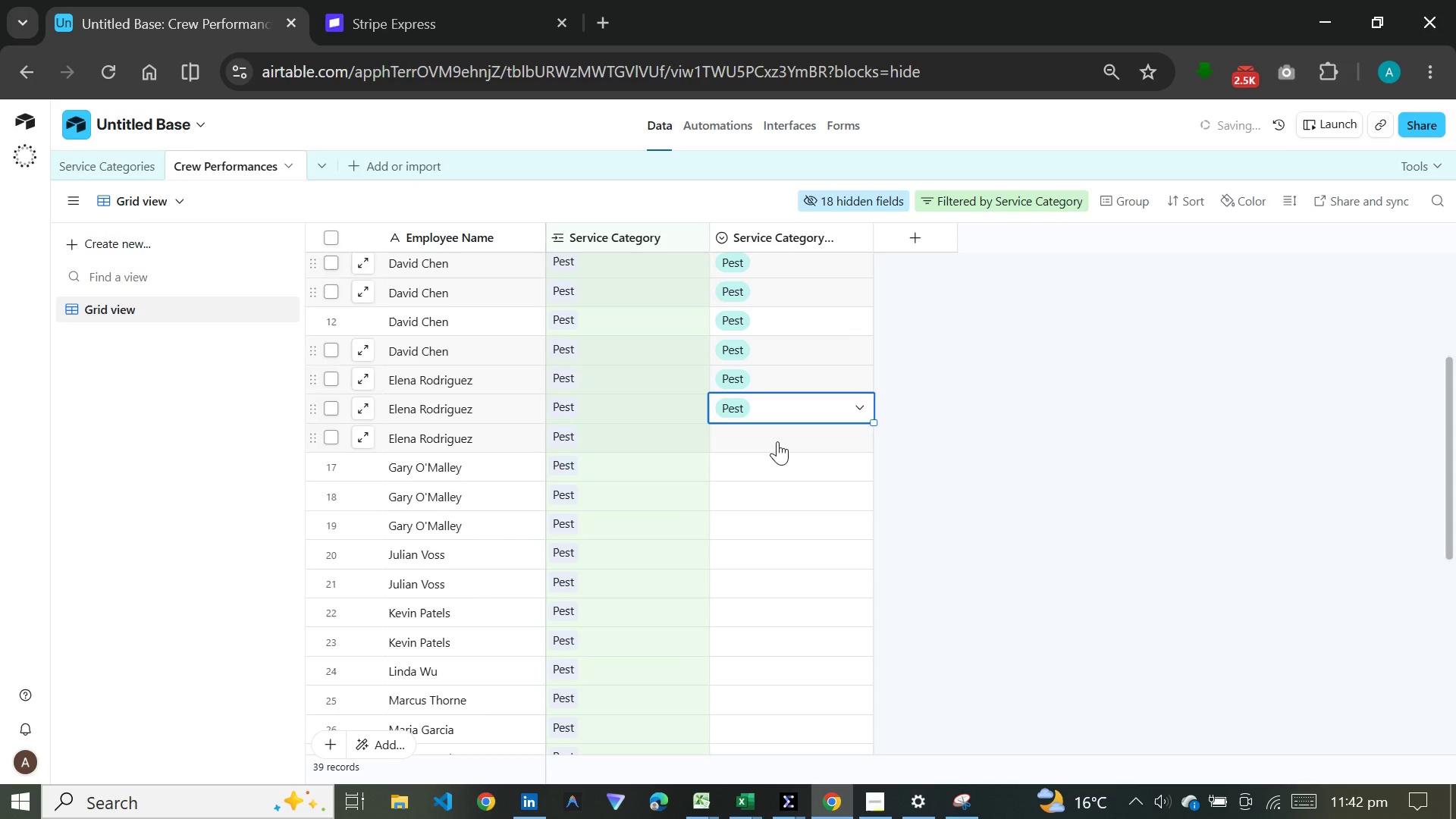 
double_click([777, 441])
 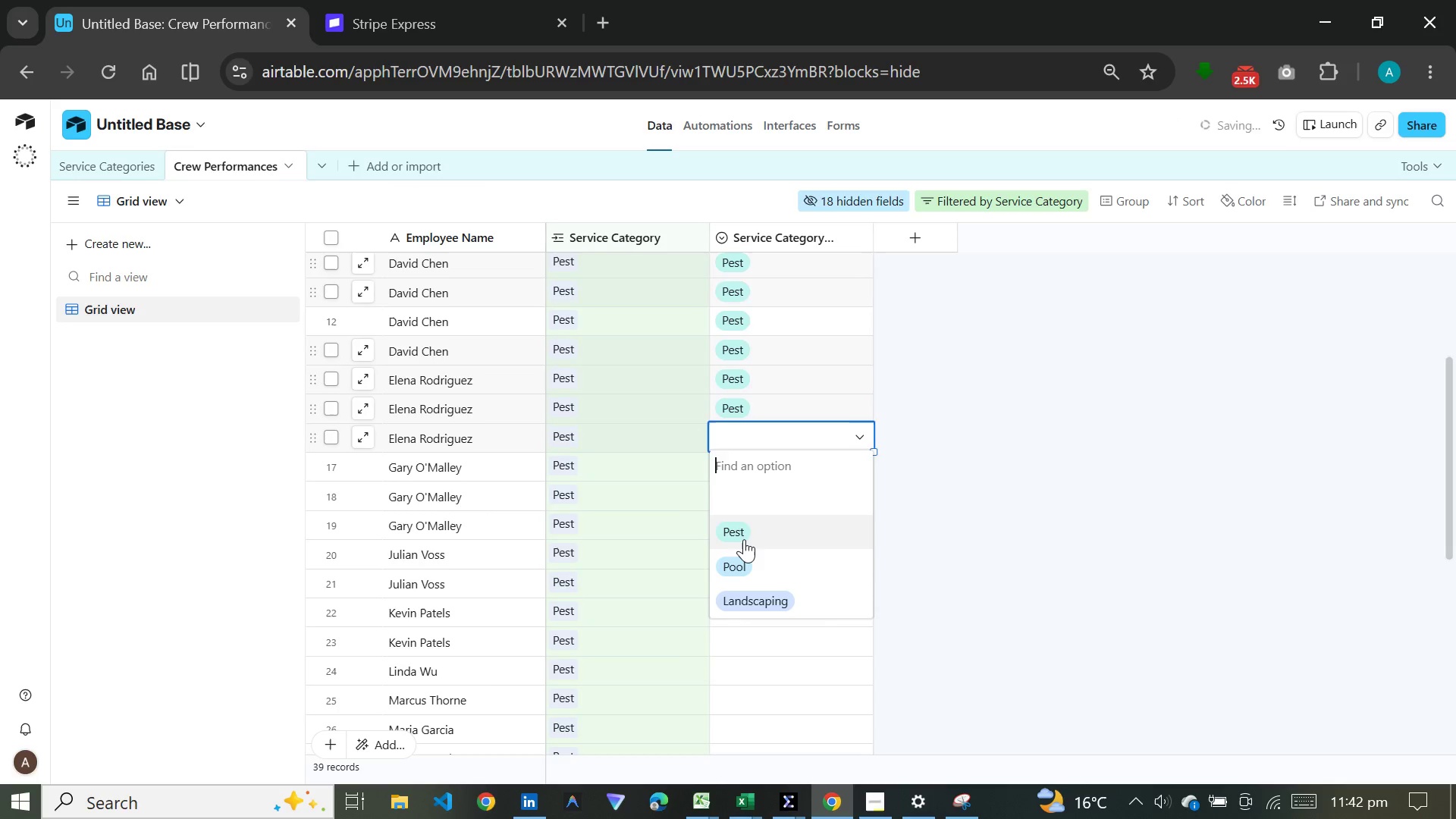 
left_click([744, 539])
 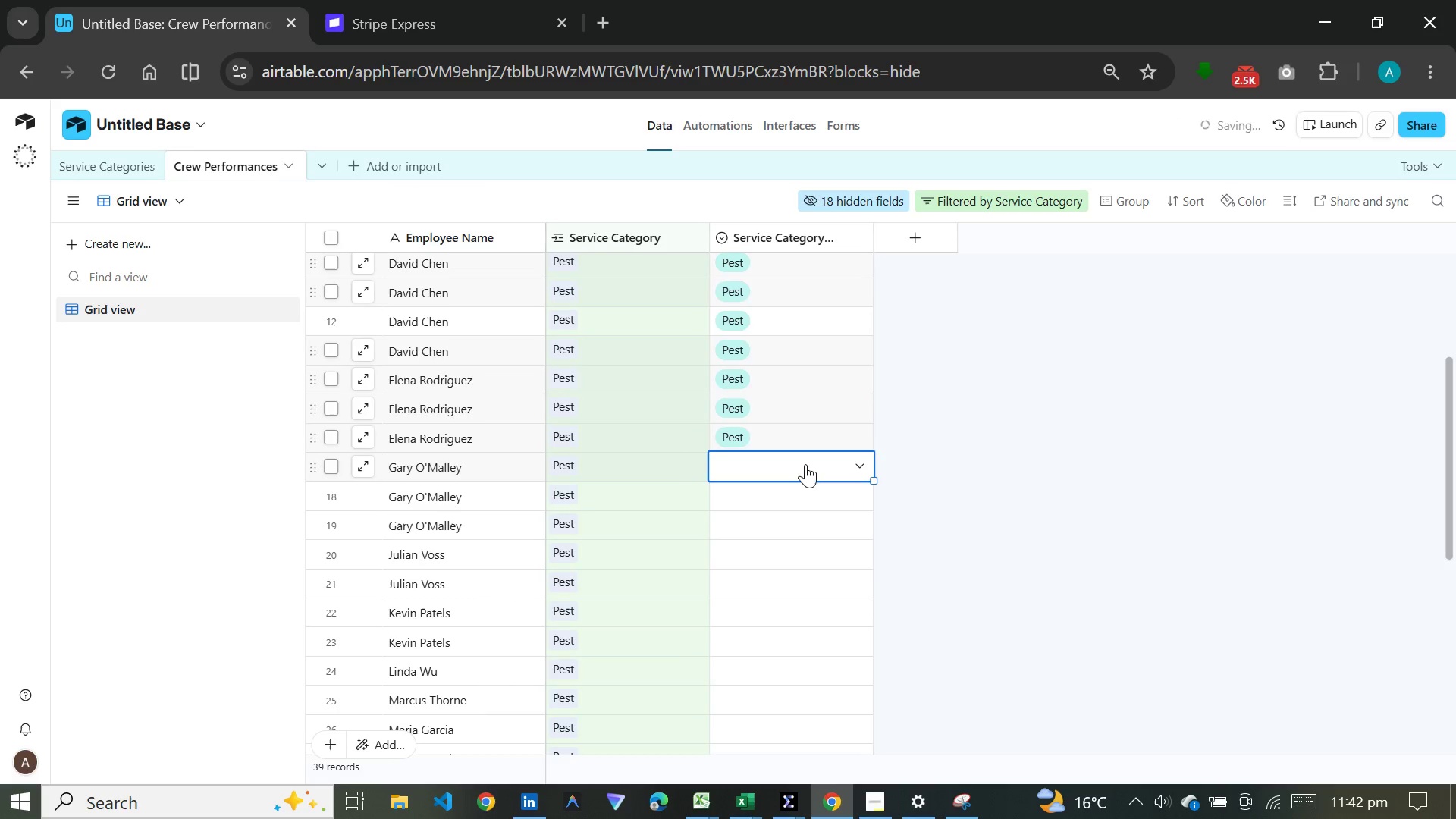 
double_click([805, 464])
 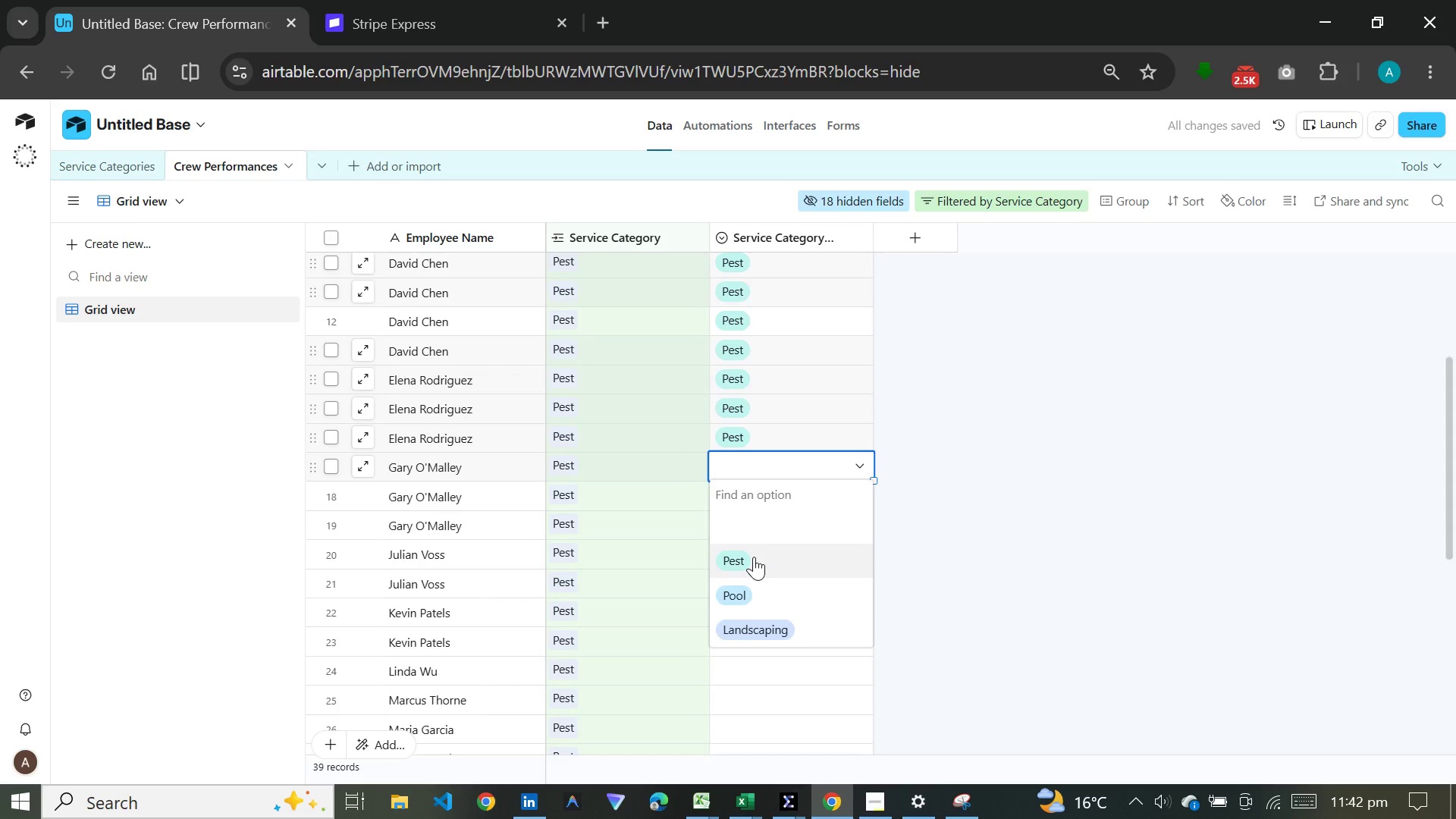 
left_click([754, 557])
 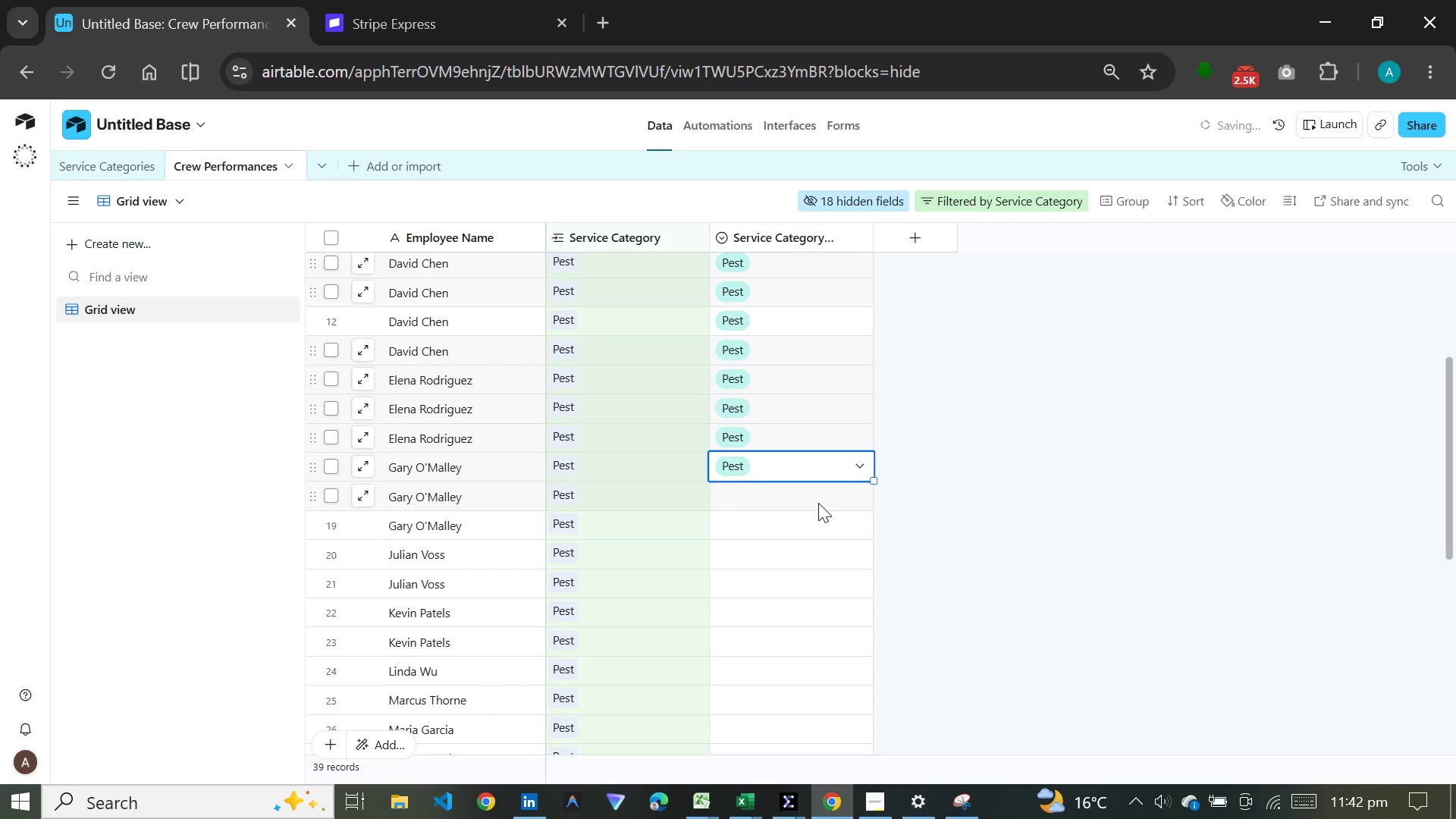 
double_click([818, 503])
 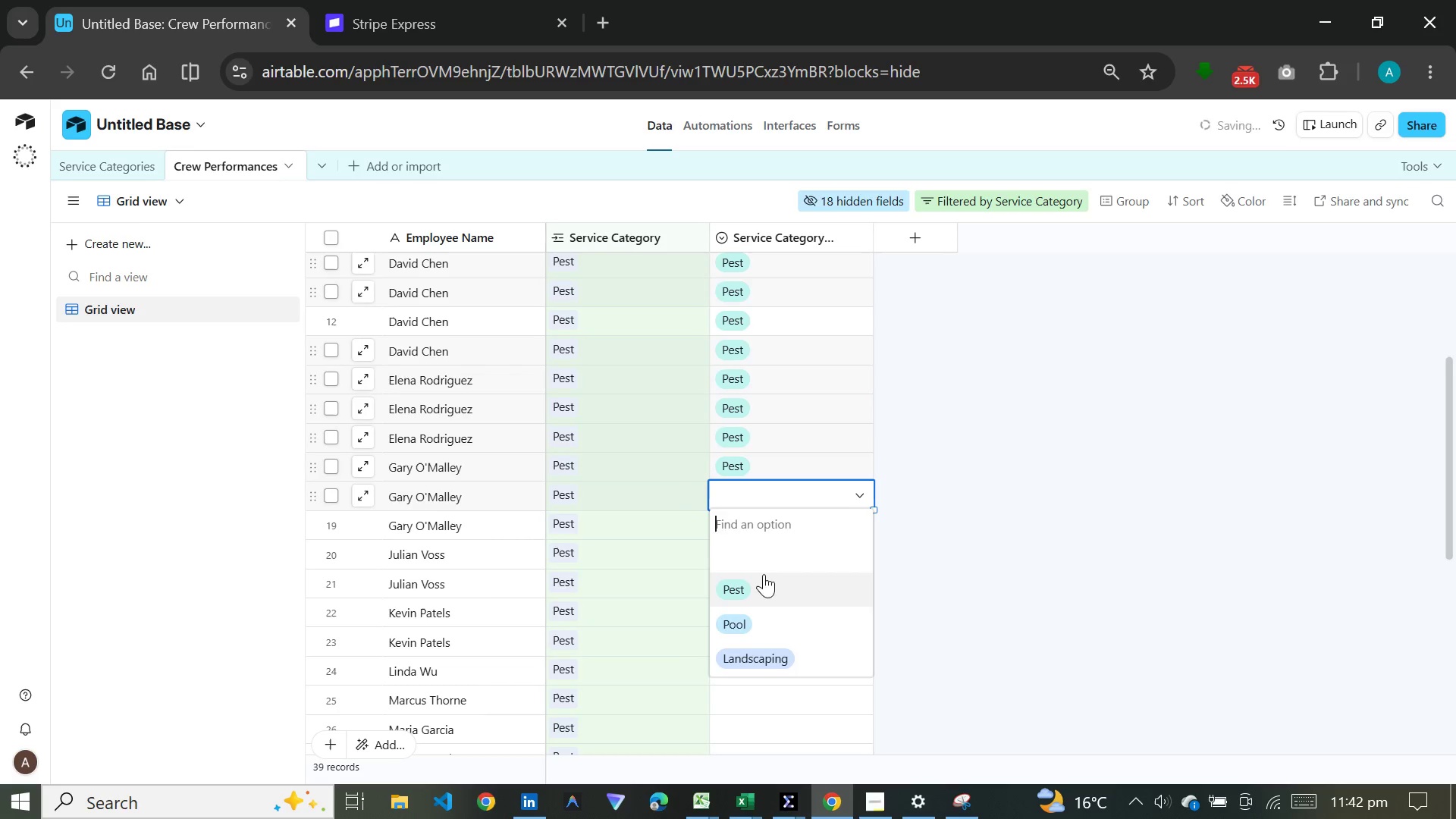 
left_click([764, 577])
 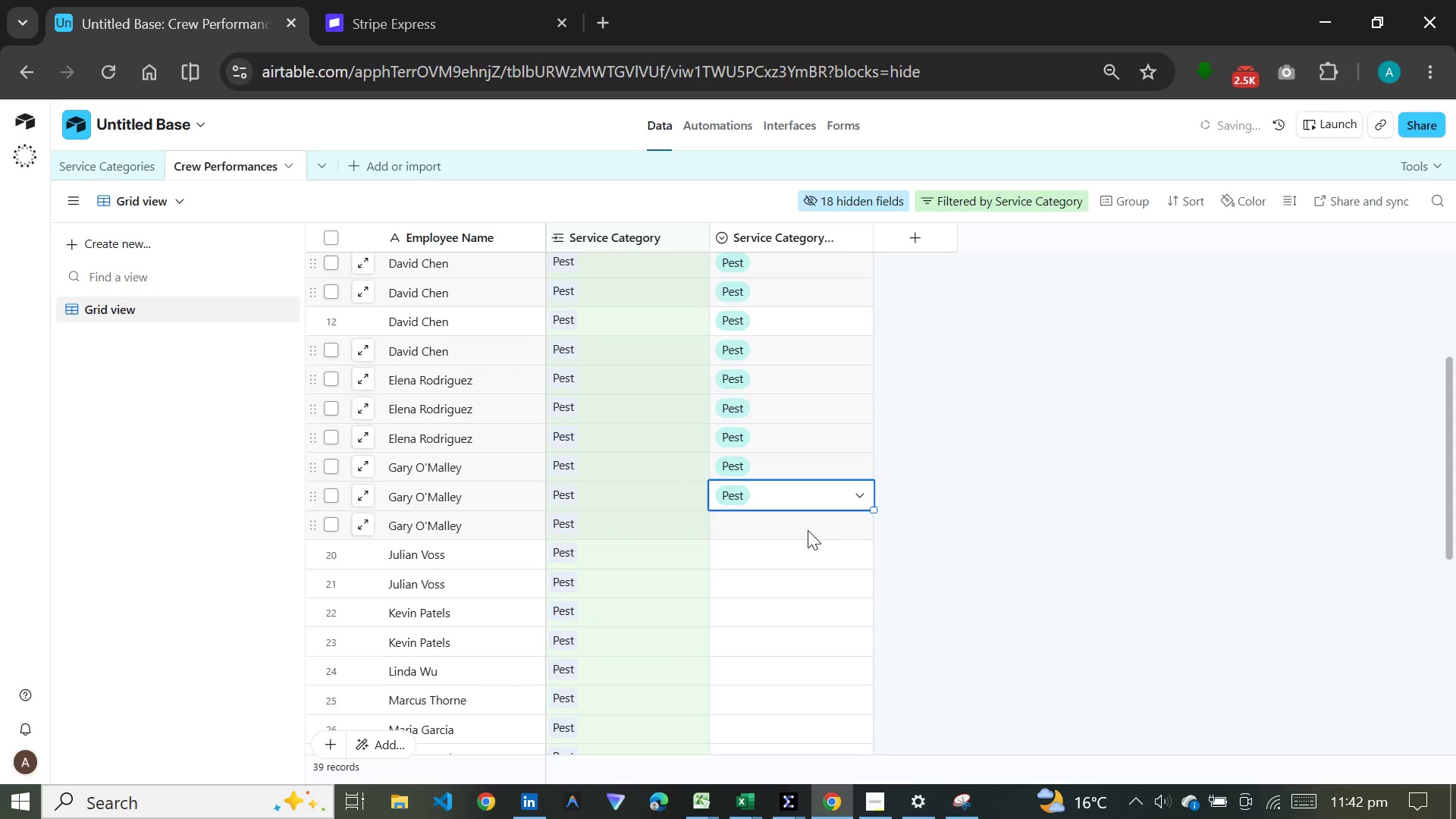 
left_click([808, 530])
 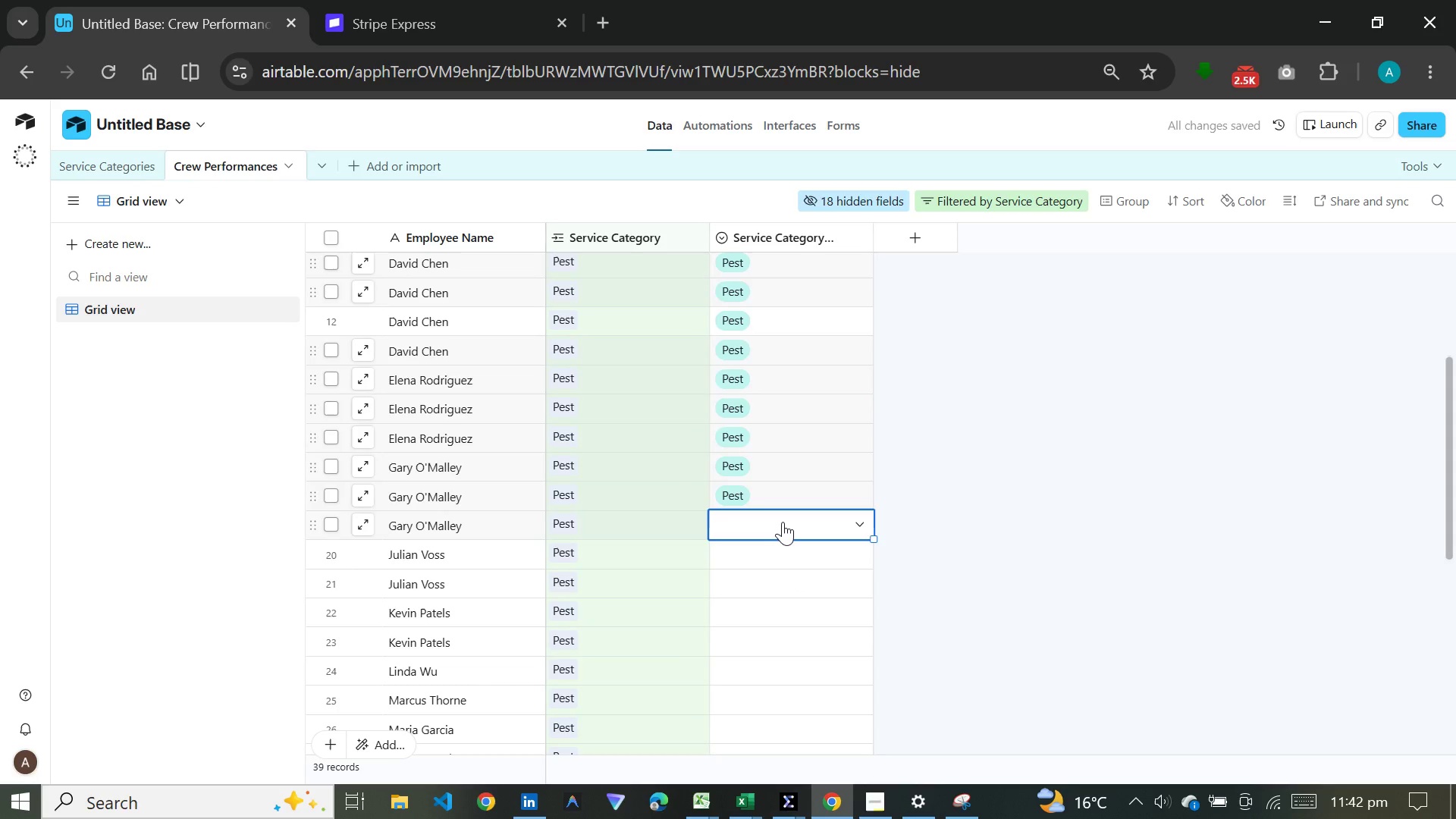 
left_click([783, 522])
 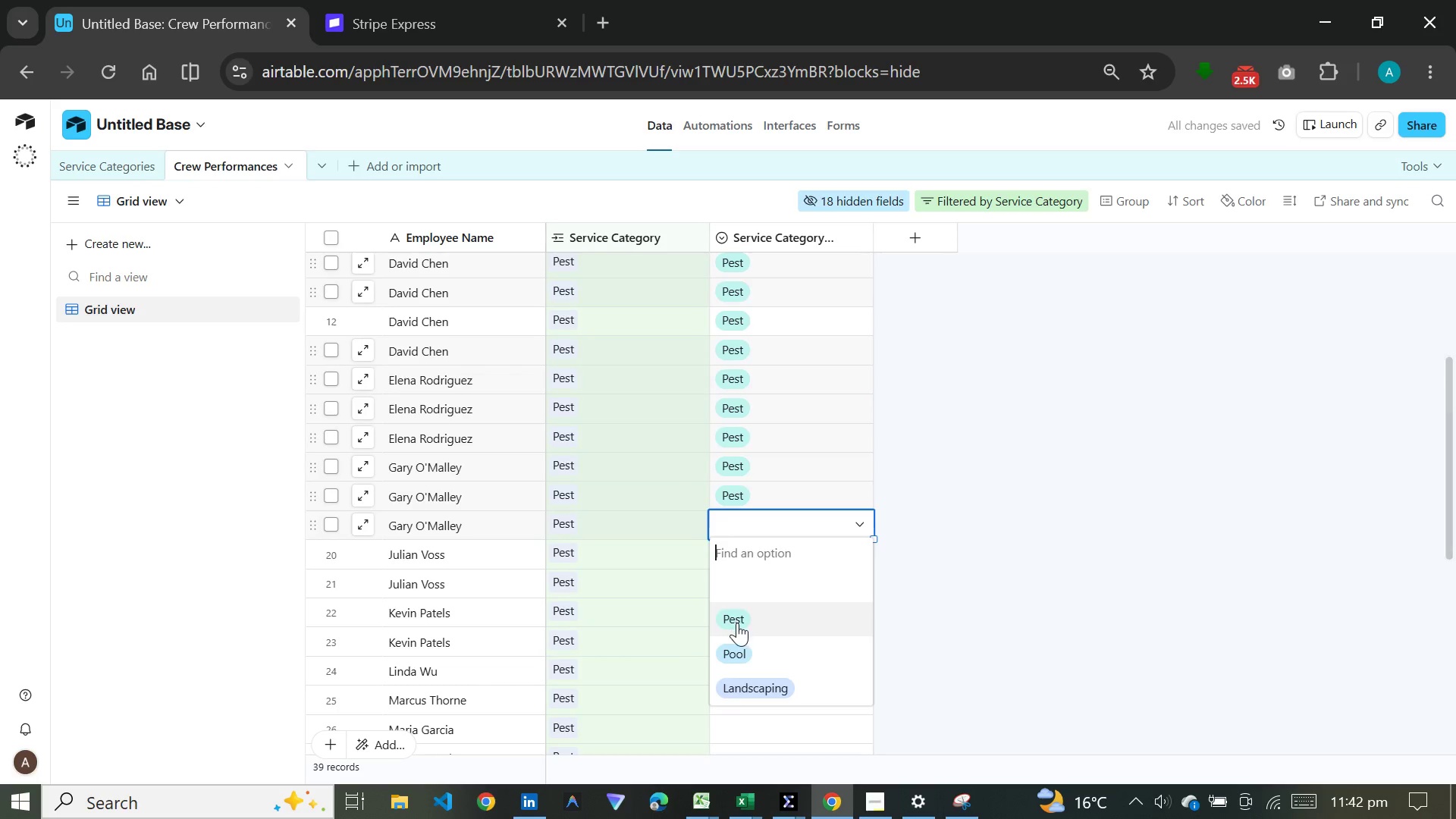 
left_click([737, 623])
 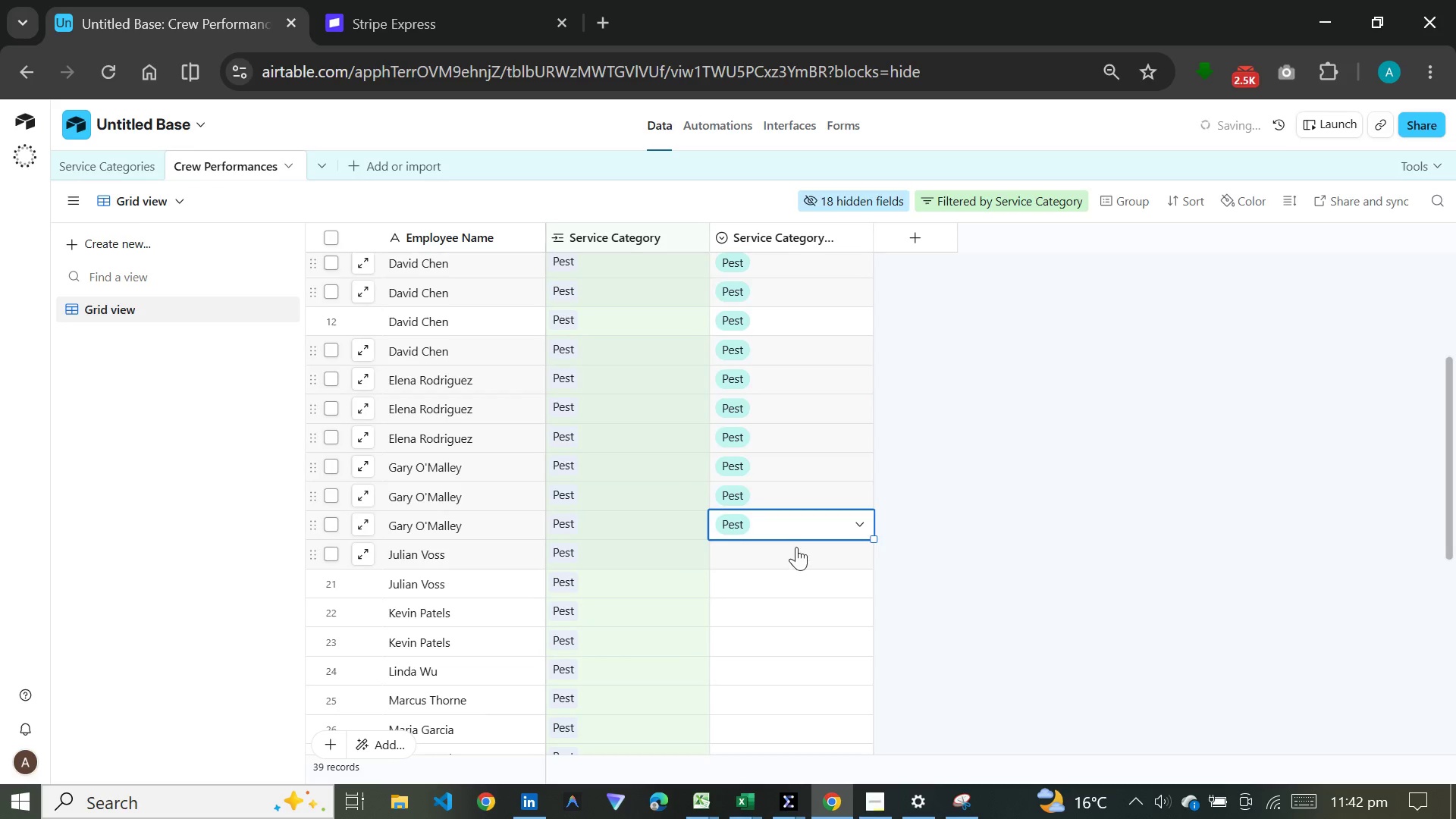 
double_click([796, 547])
 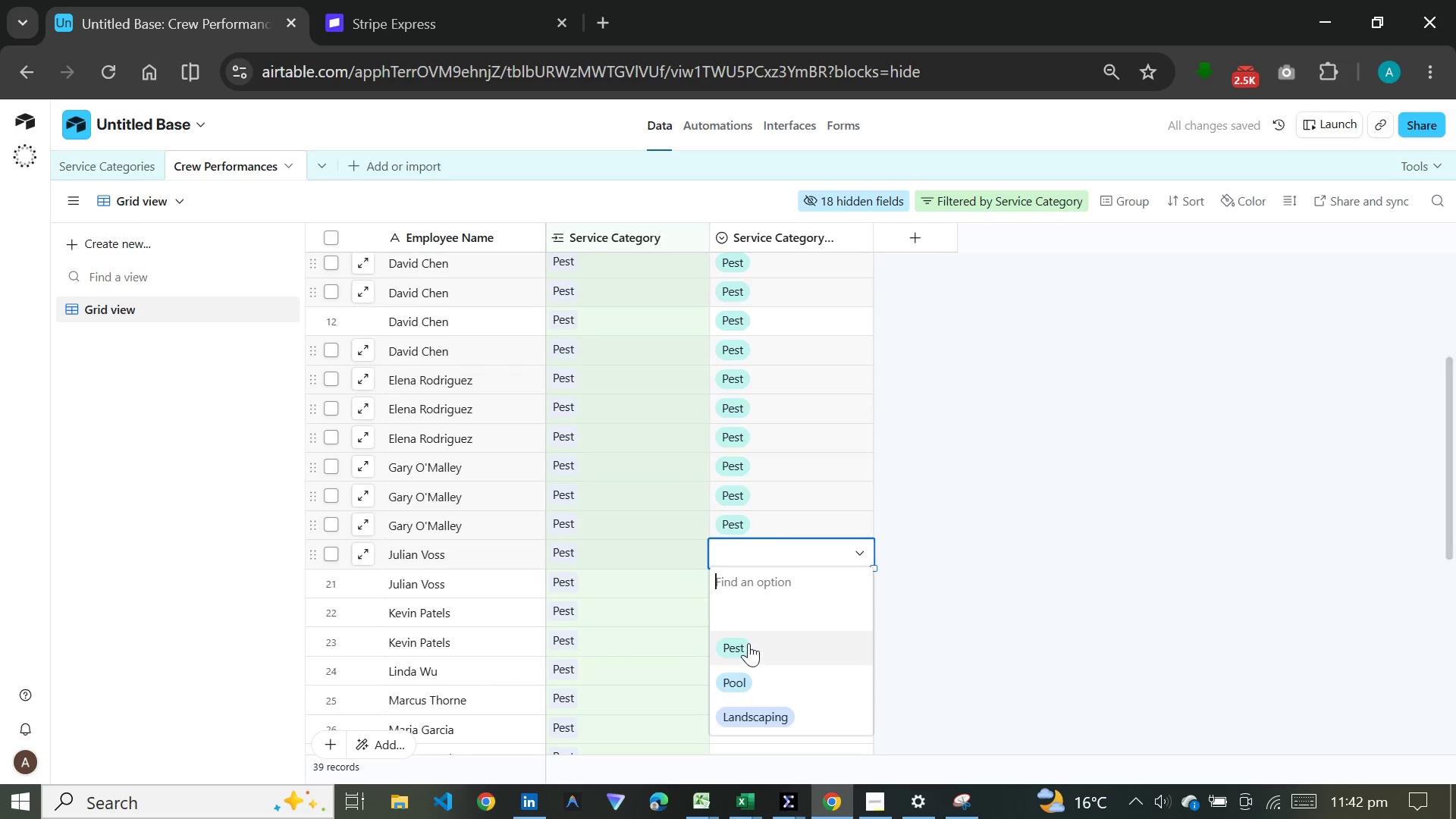 
left_click([748, 643])
 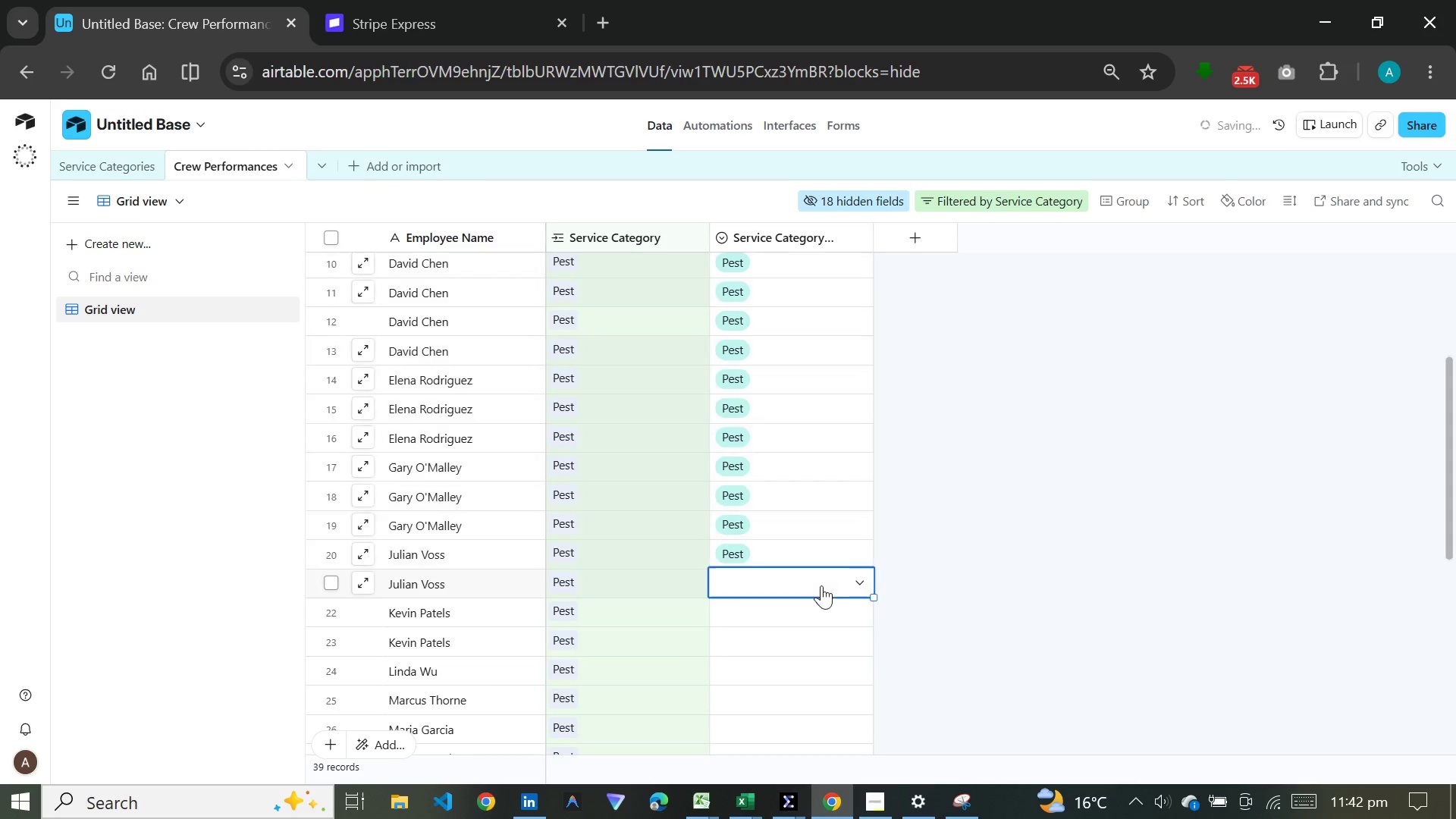 
double_click([821, 585])
 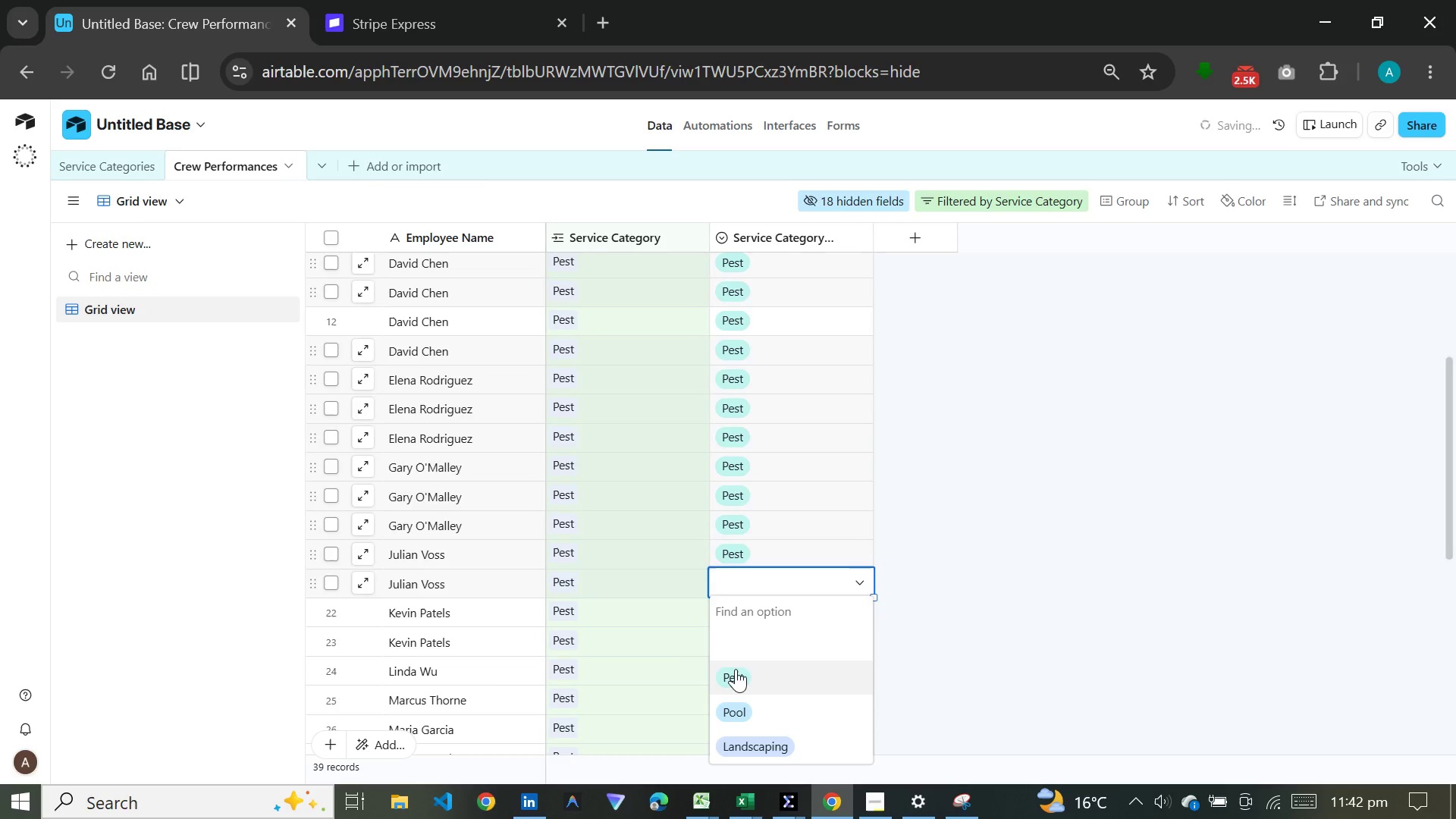 
left_click([736, 669])
 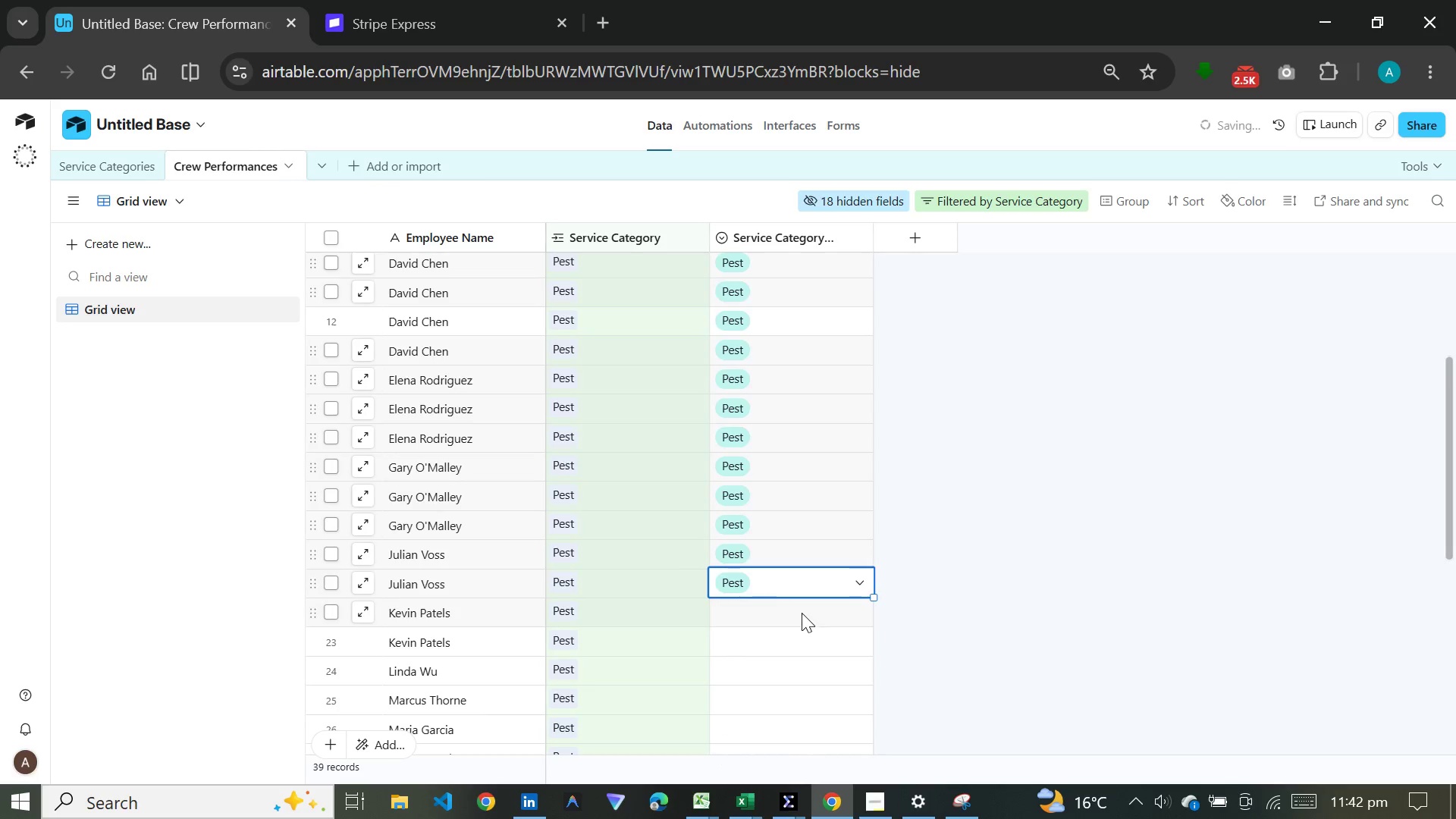 
left_click([802, 613])
 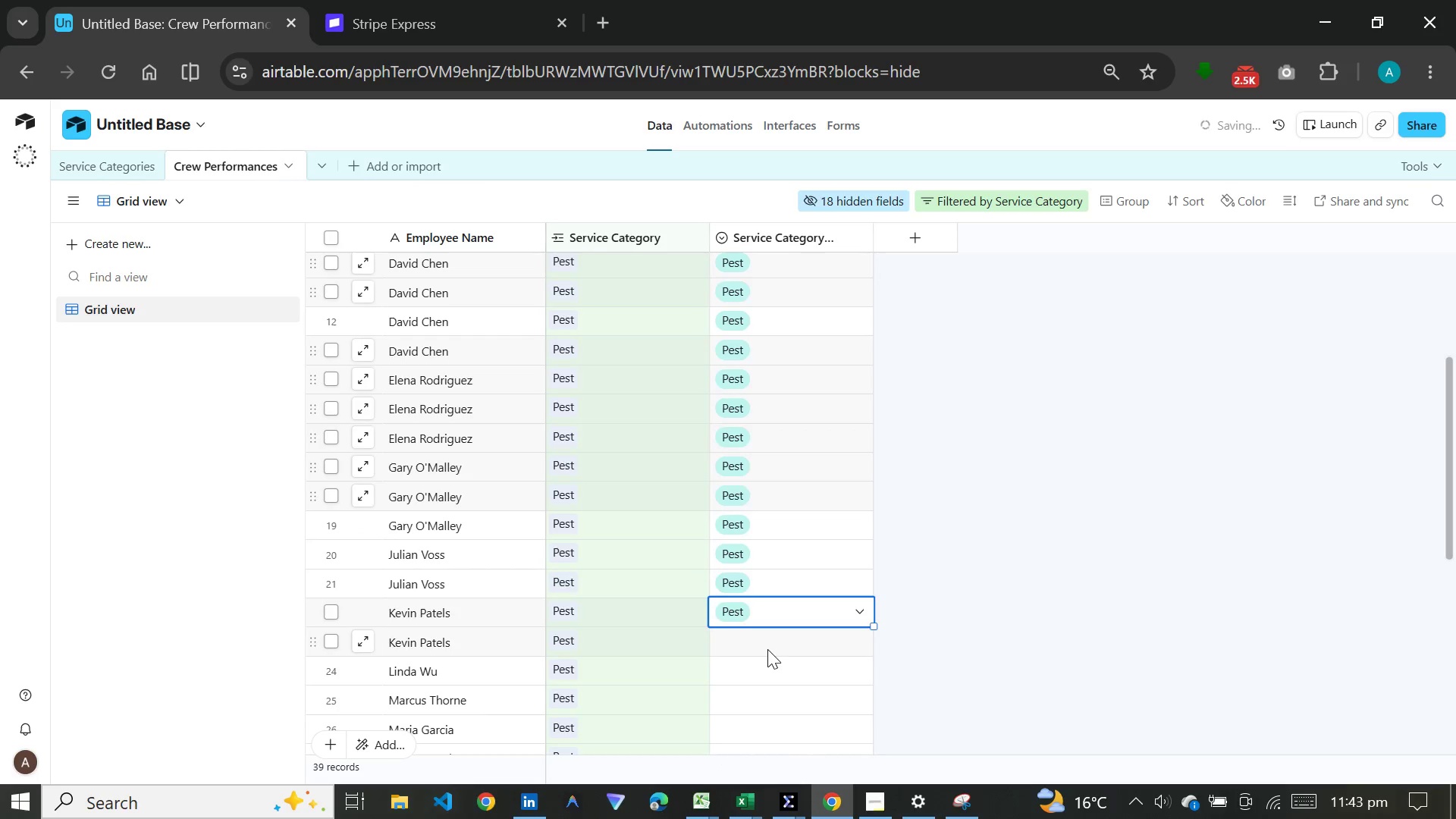 
double_click([772, 648])
 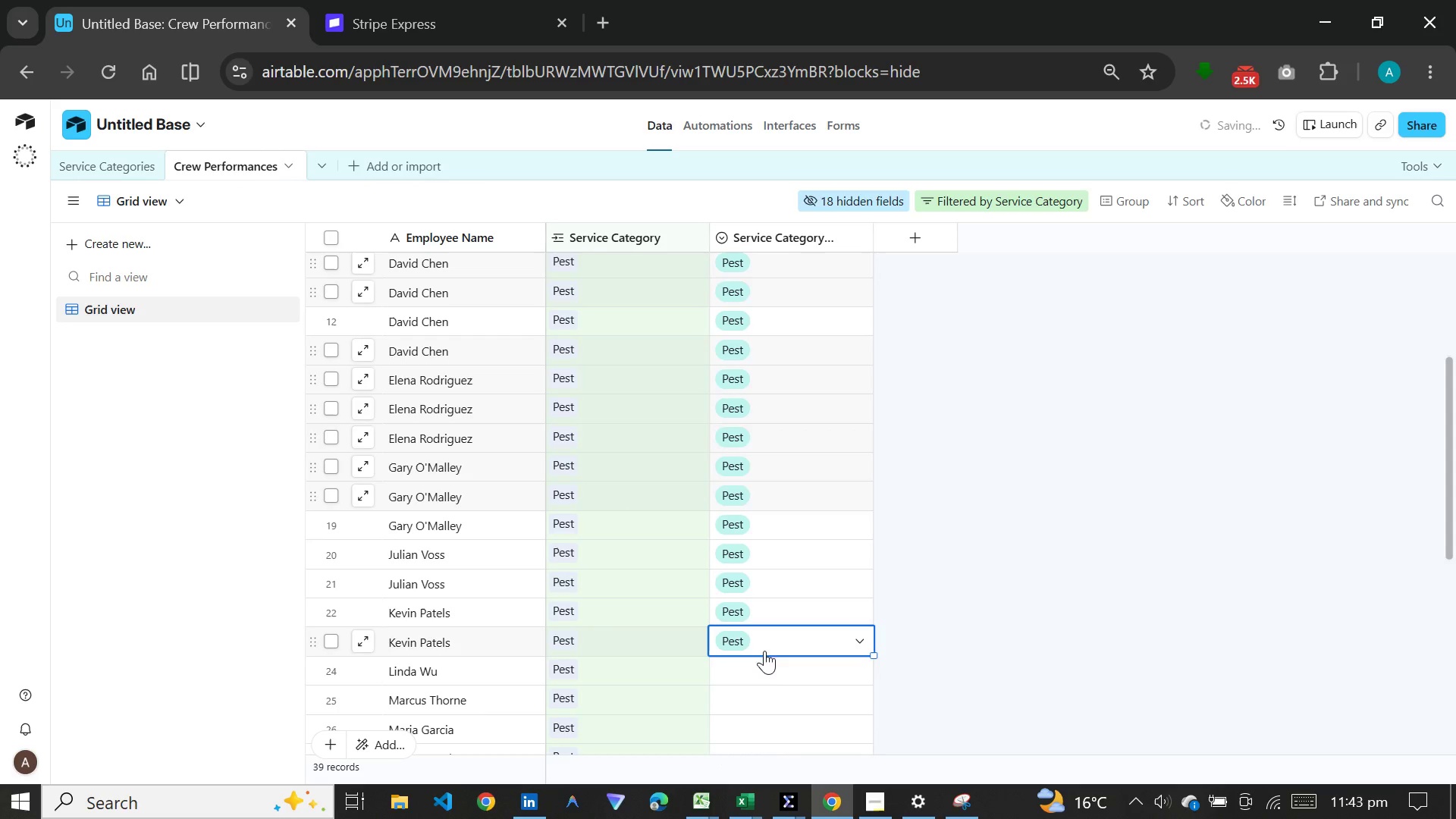 
double_click([766, 667])
 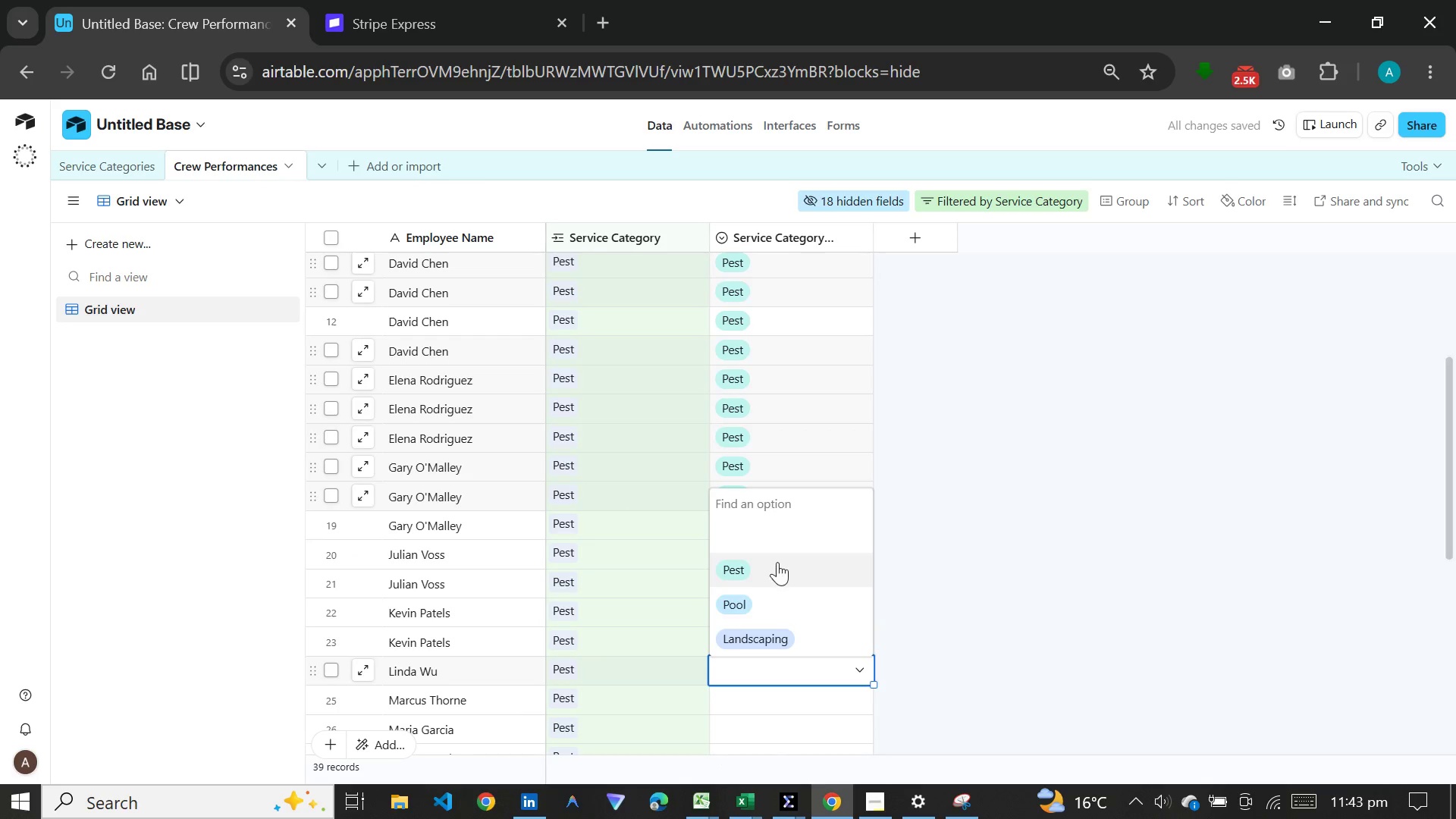 
left_click([777, 562])
 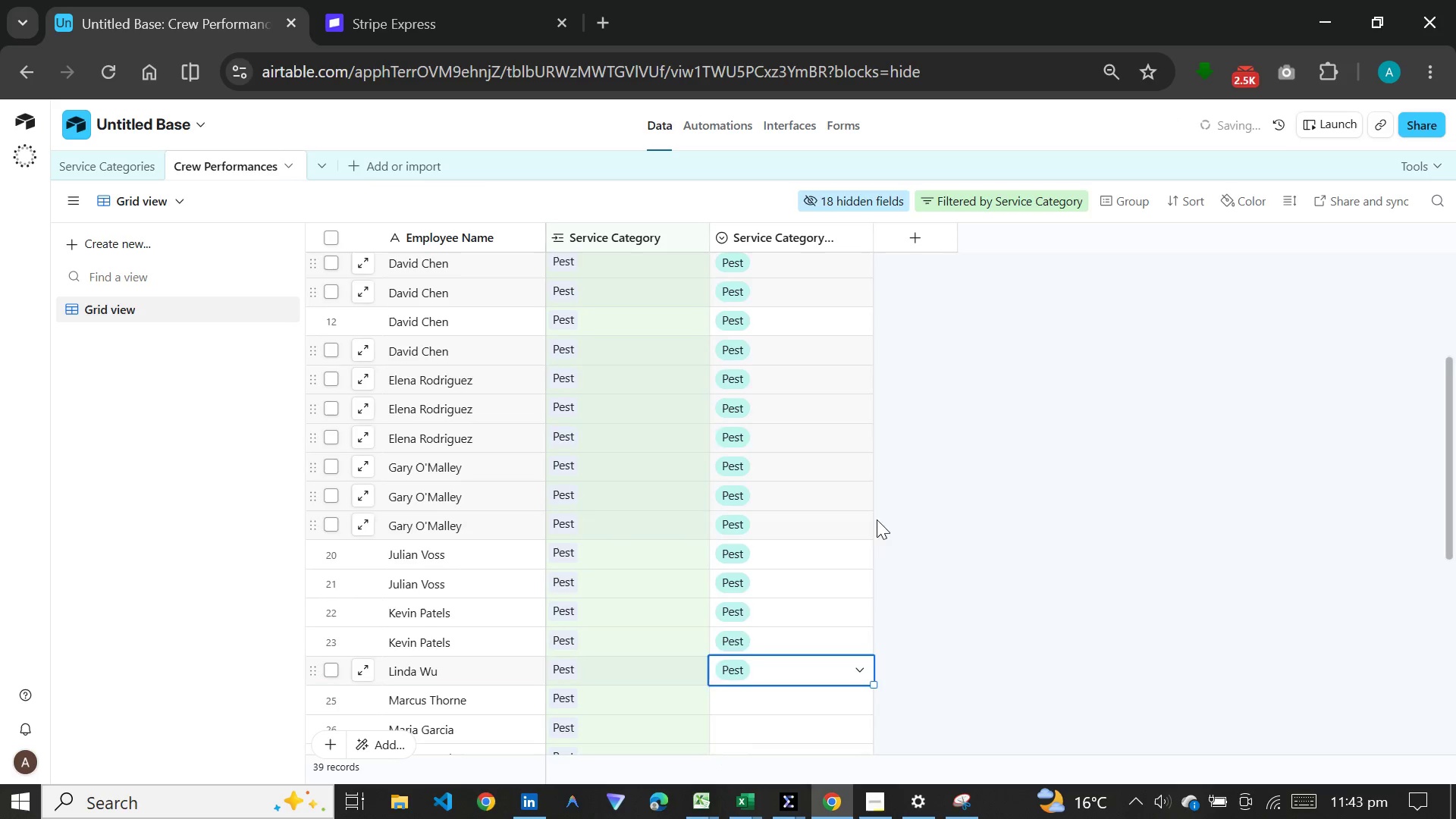 
scroll: coordinate [882, 519], scroll_direction: down, amount: 4.0
 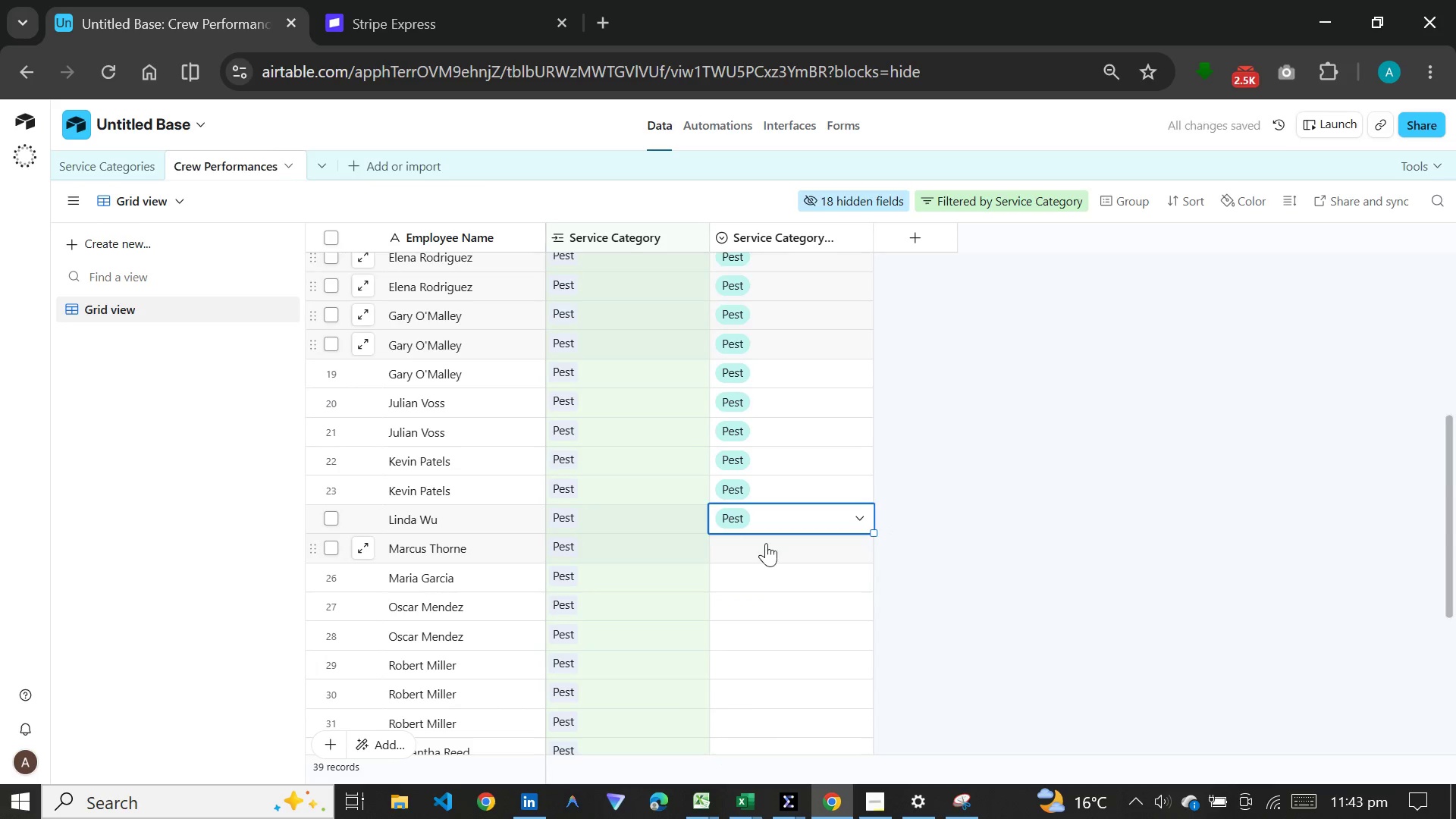 
double_click([766, 543])
 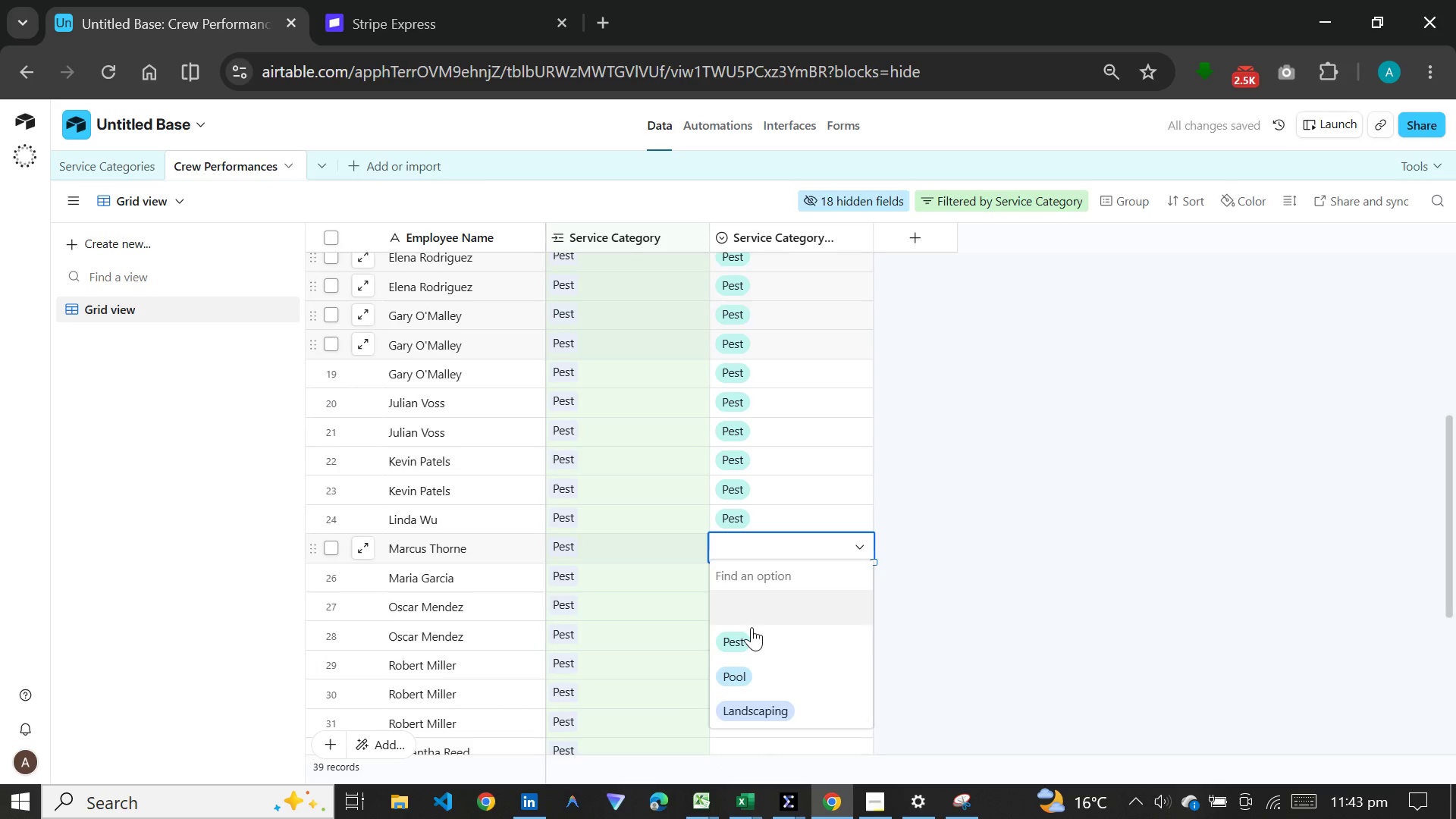 
left_click([752, 627])
 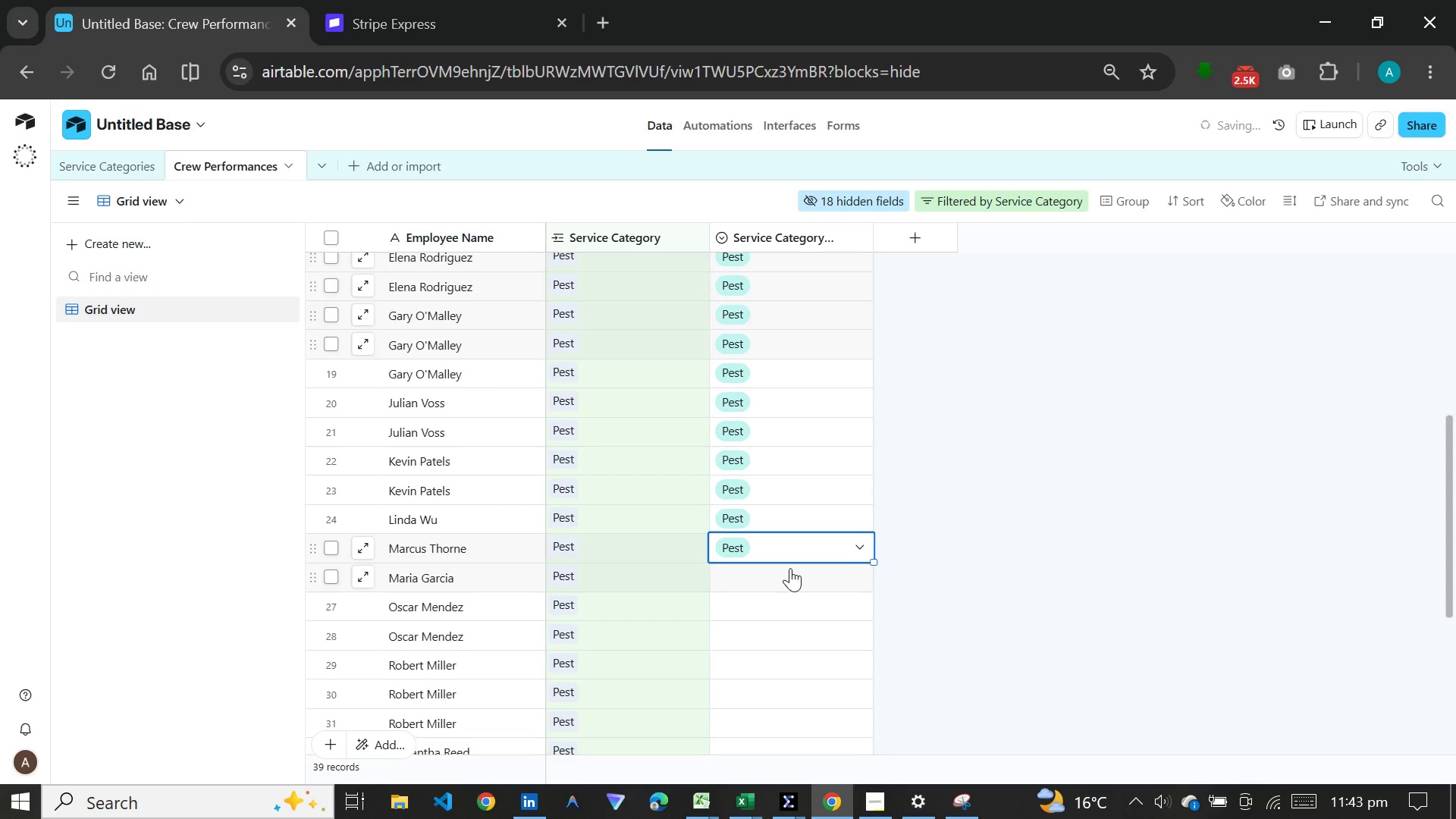 
double_click([790, 568])
 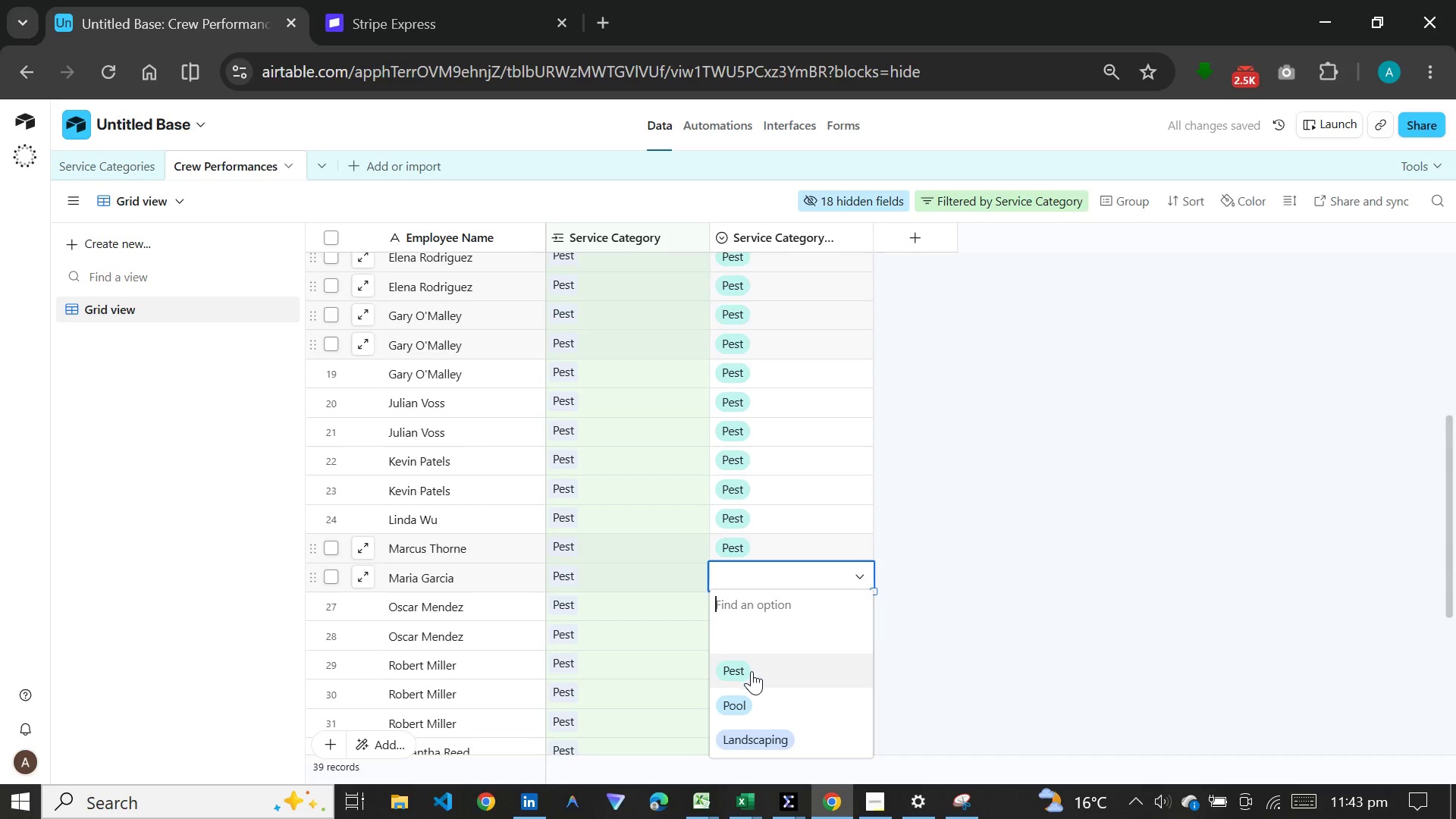 
left_click([752, 671])
 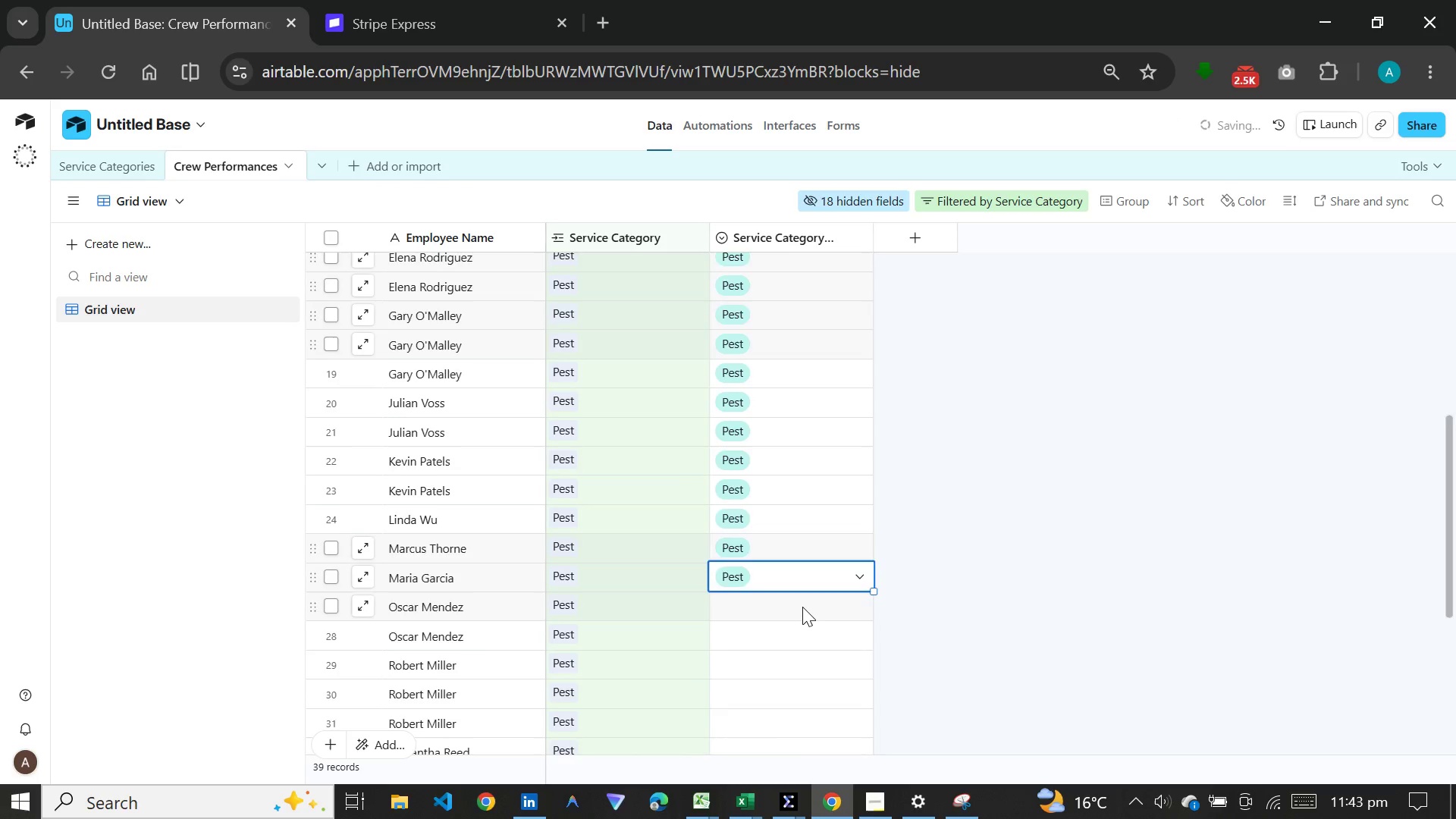 
scroll: coordinate [802, 607], scroll_direction: down, amount: 5.0
 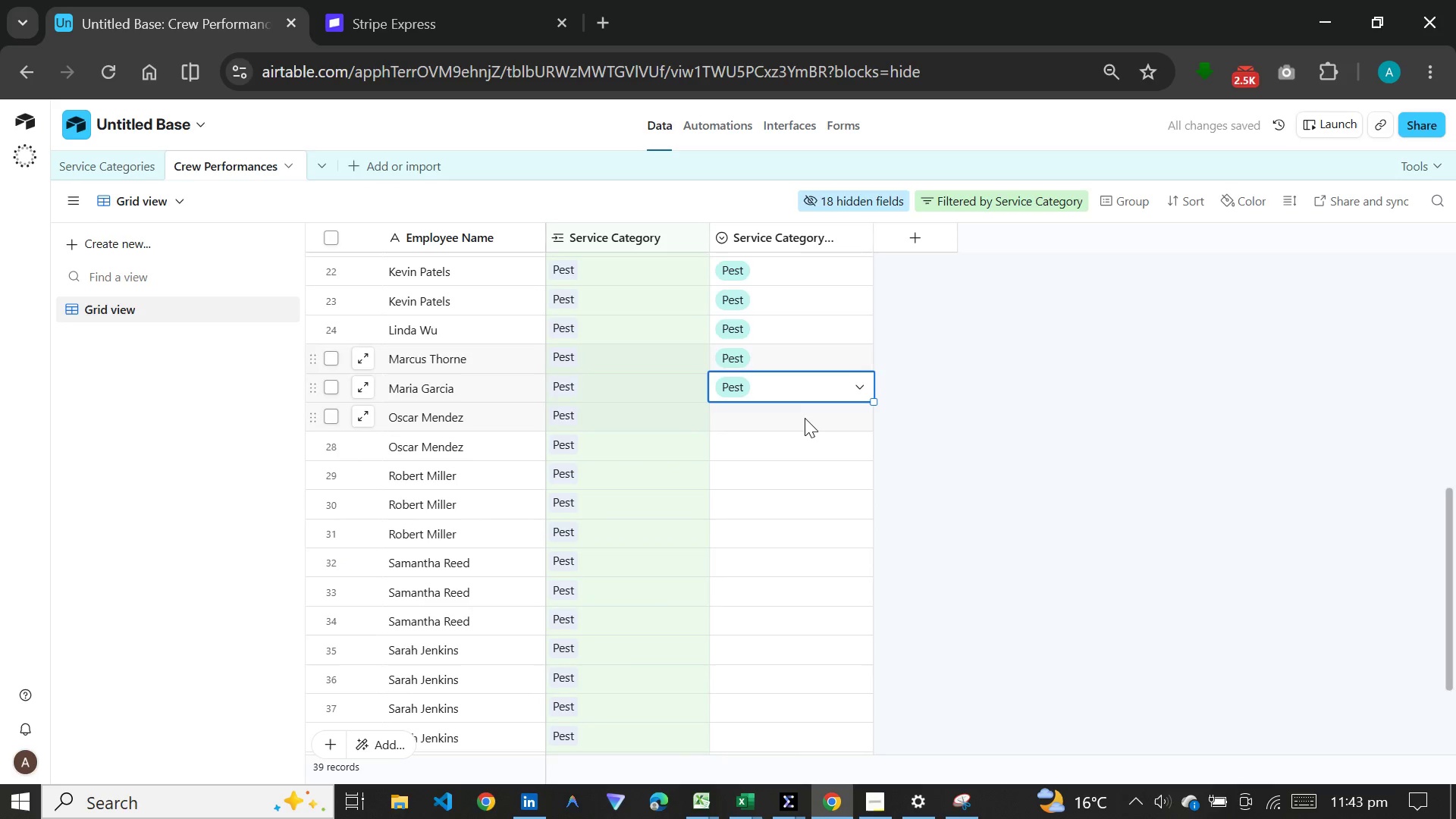 
double_click([805, 418])
 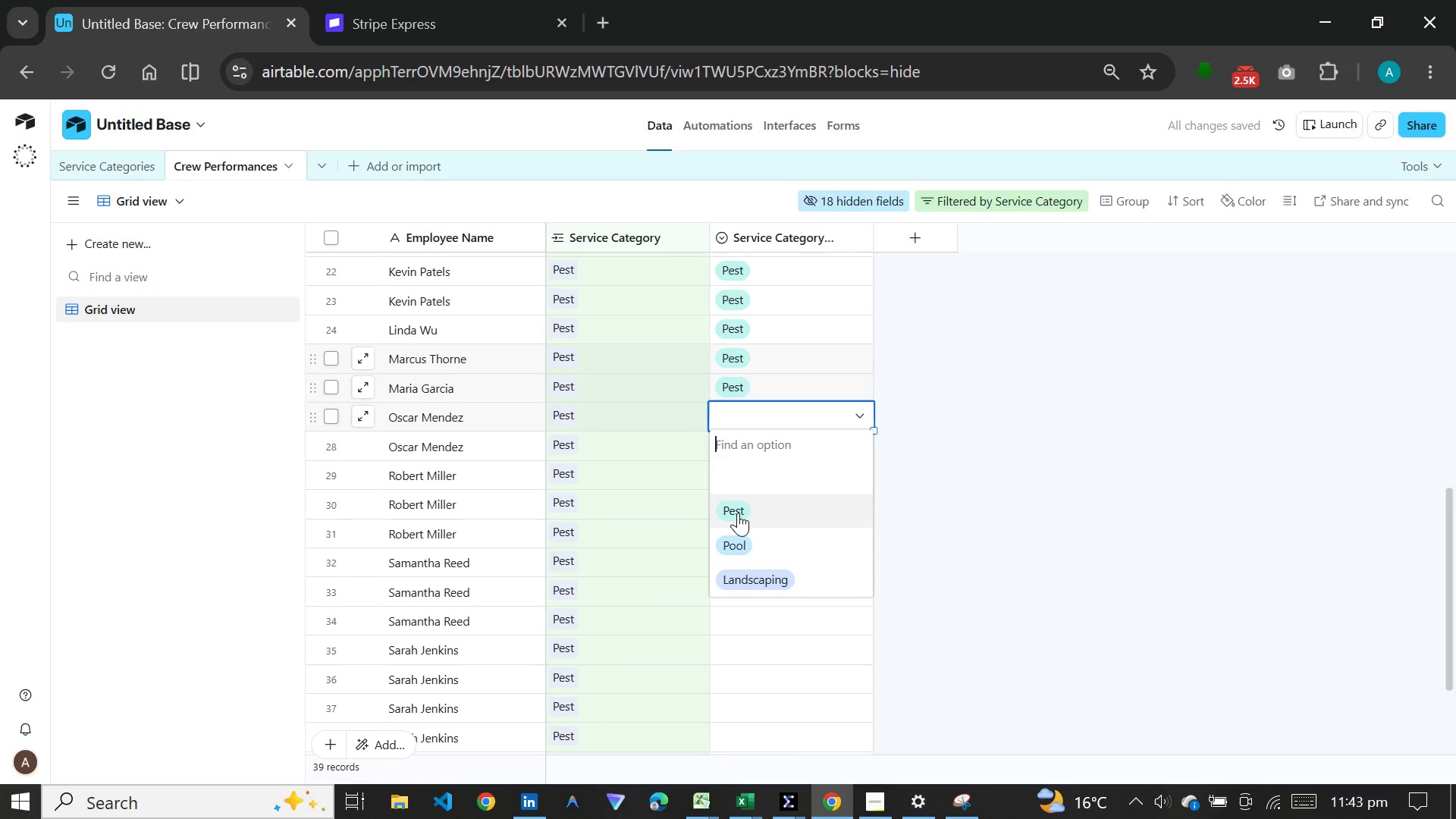 
left_click([738, 513])
 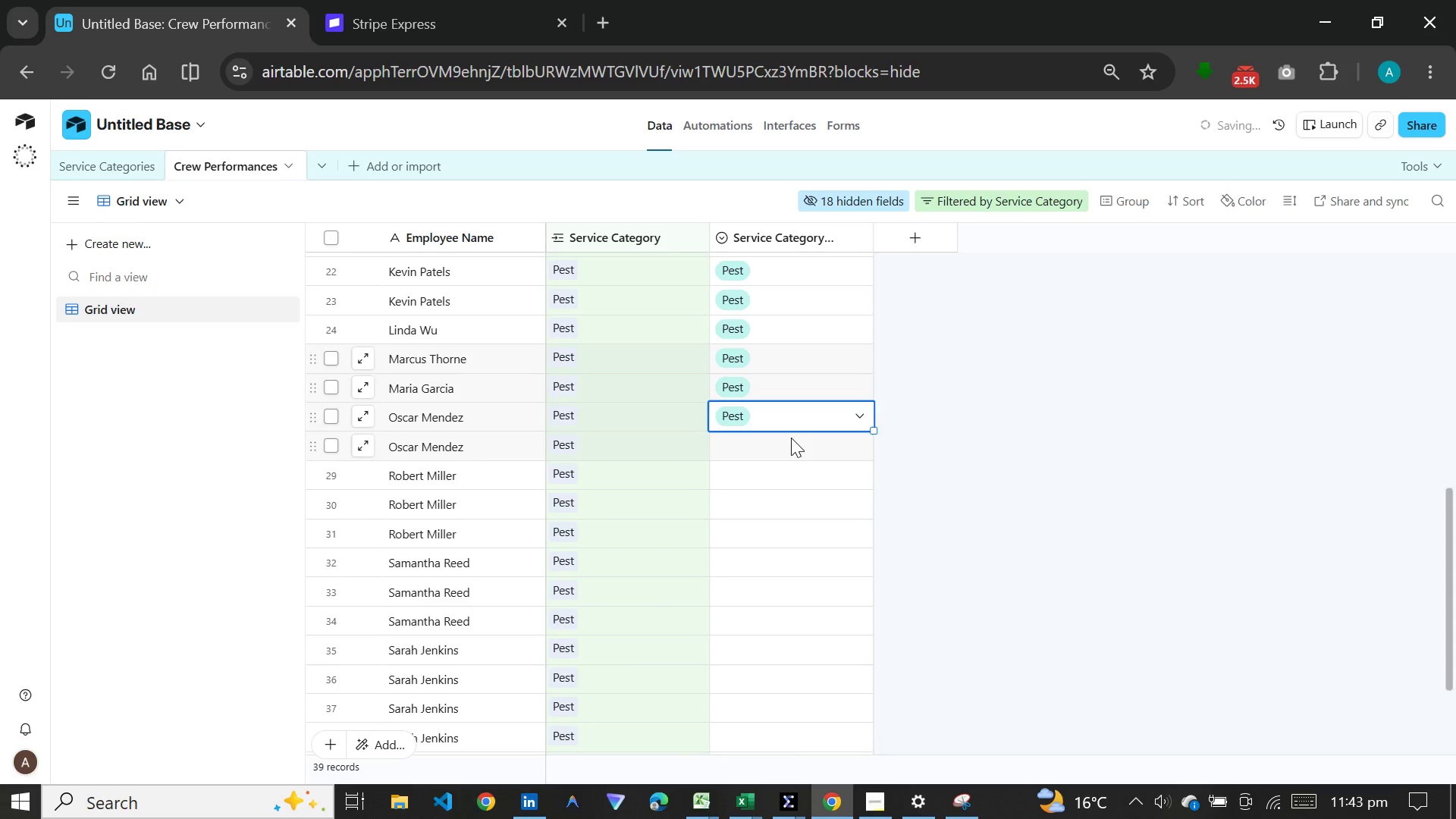 
double_click([791, 438])
 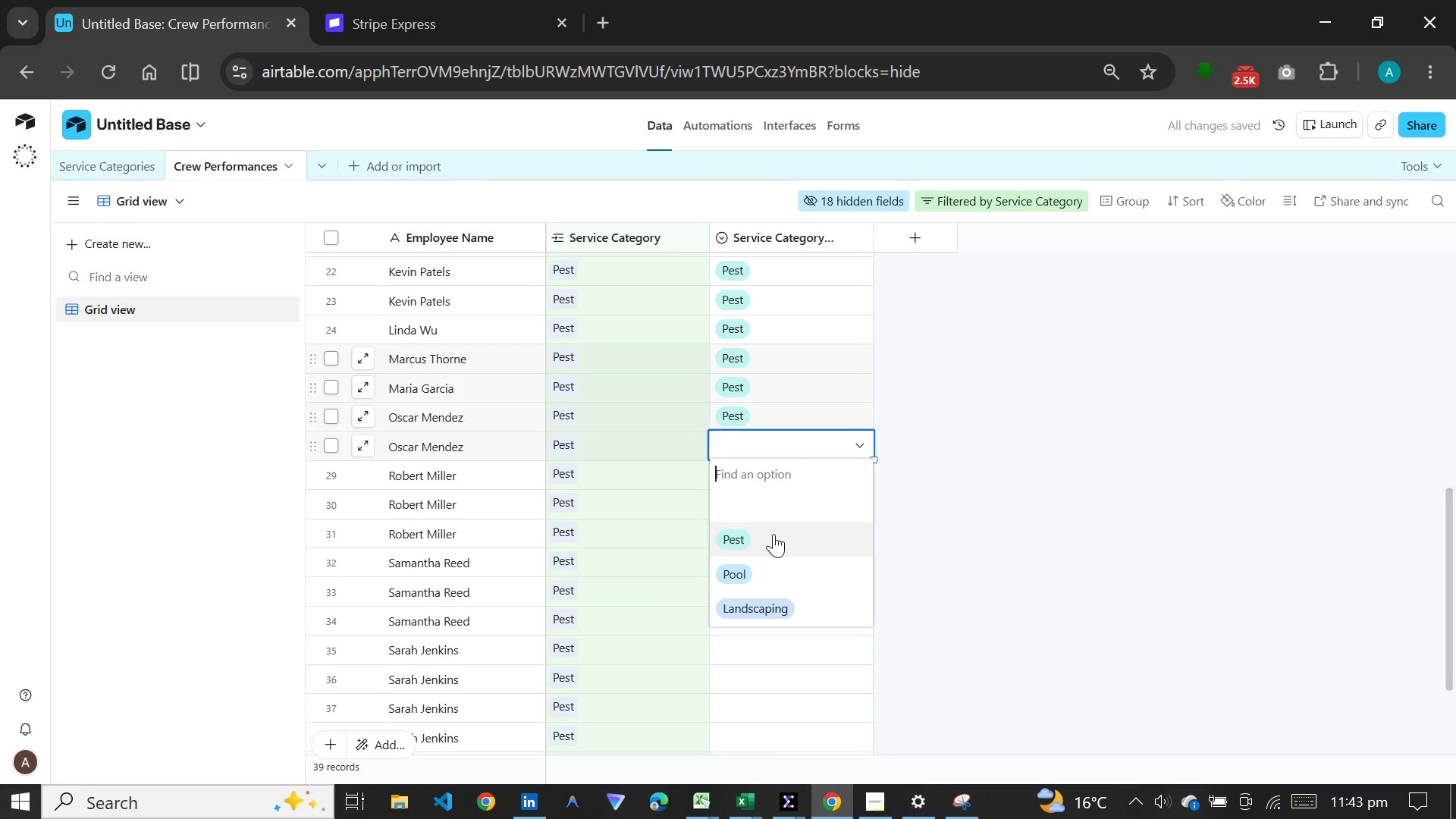 
left_click([774, 534])
 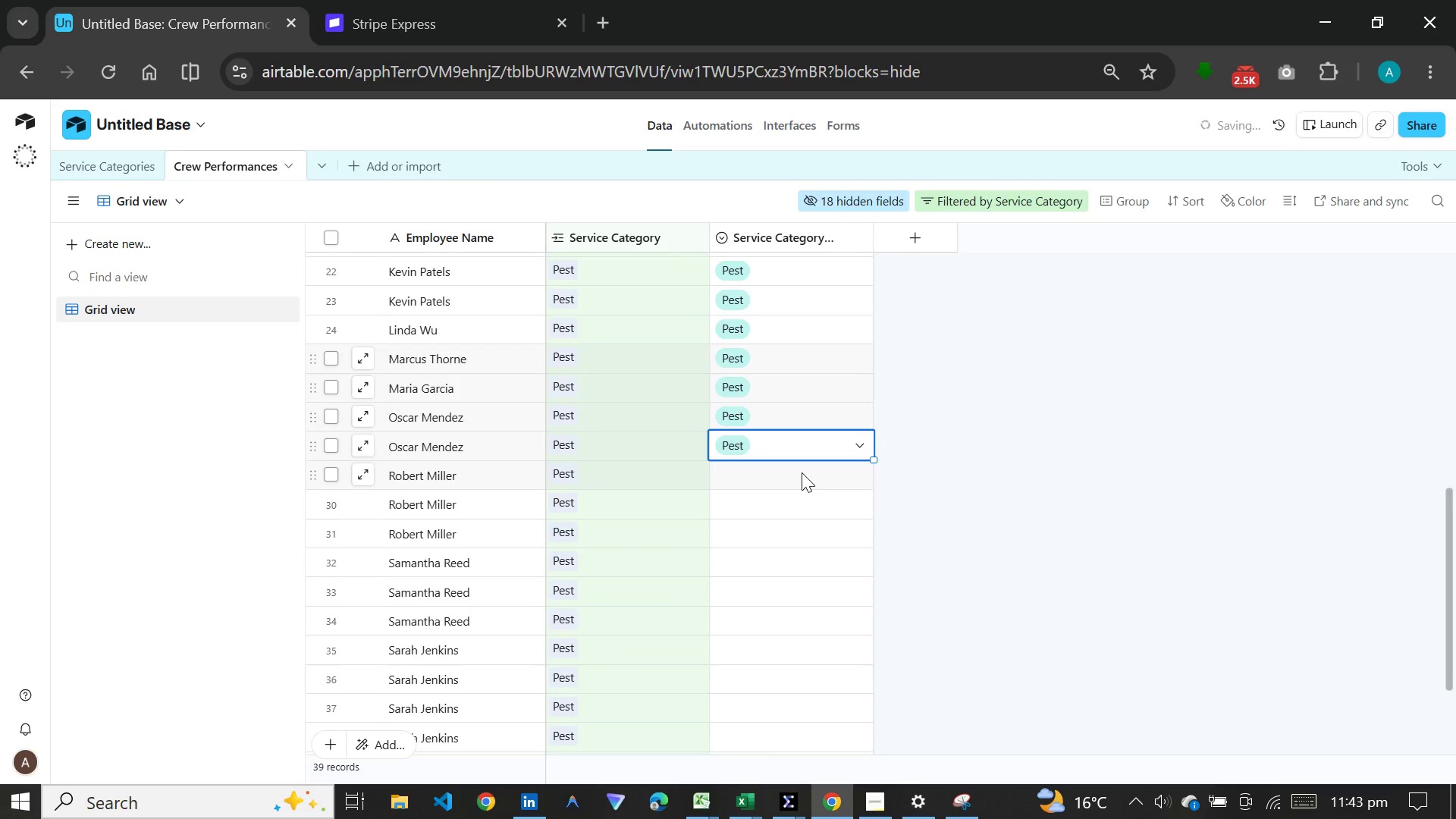 
double_click([802, 472])
 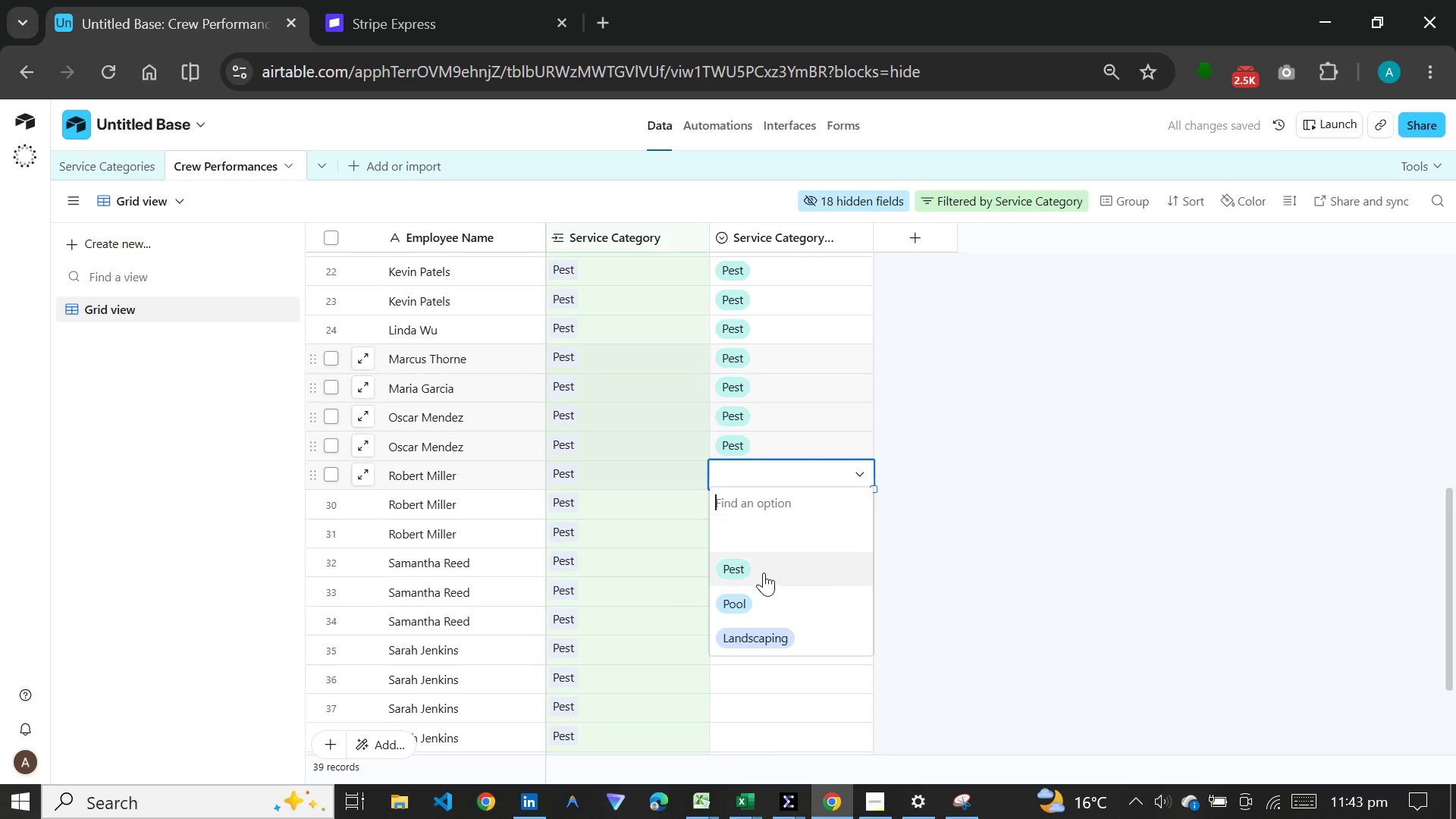 
left_click([764, 573])
 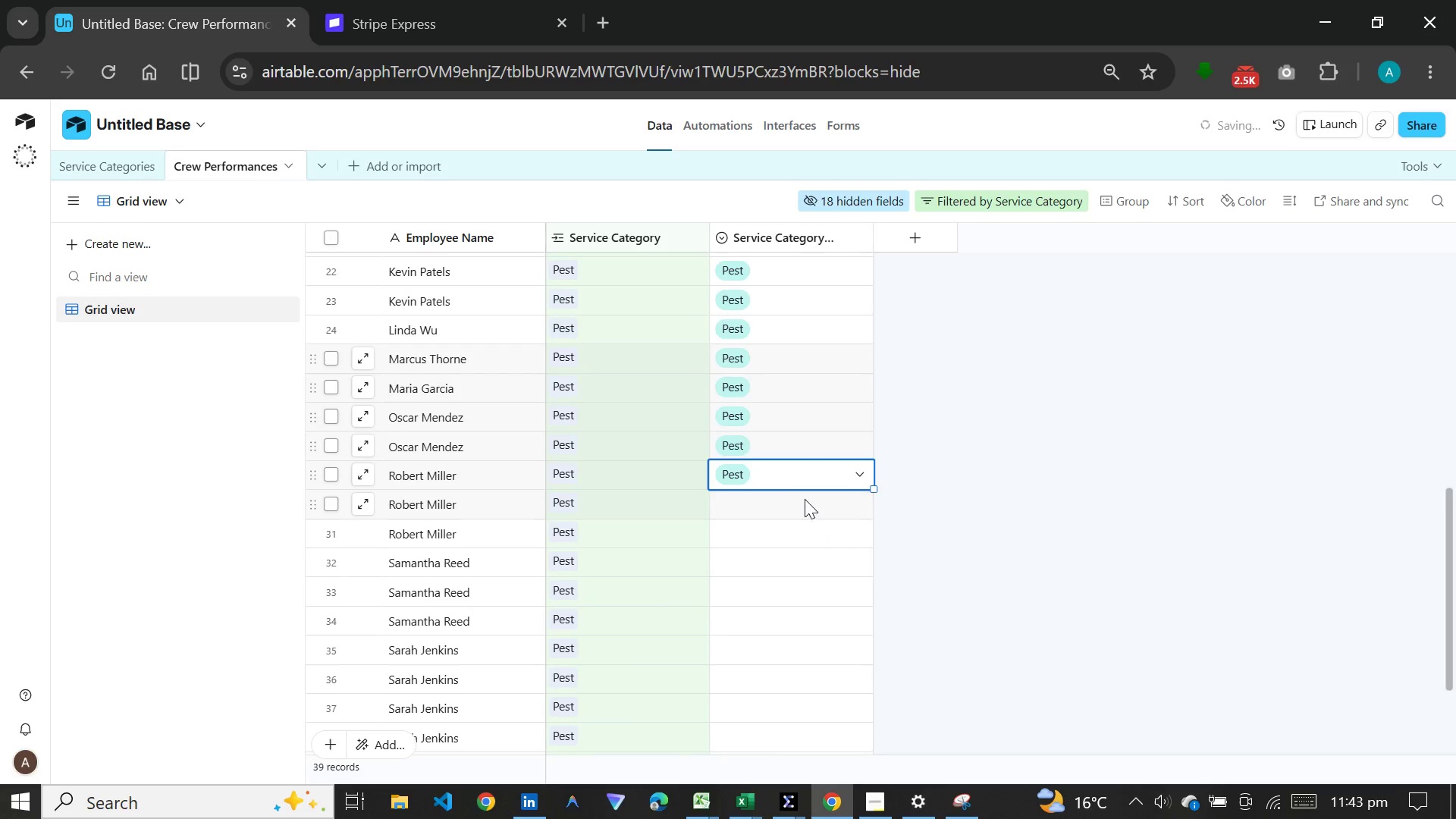 
double_click([805, 499])
 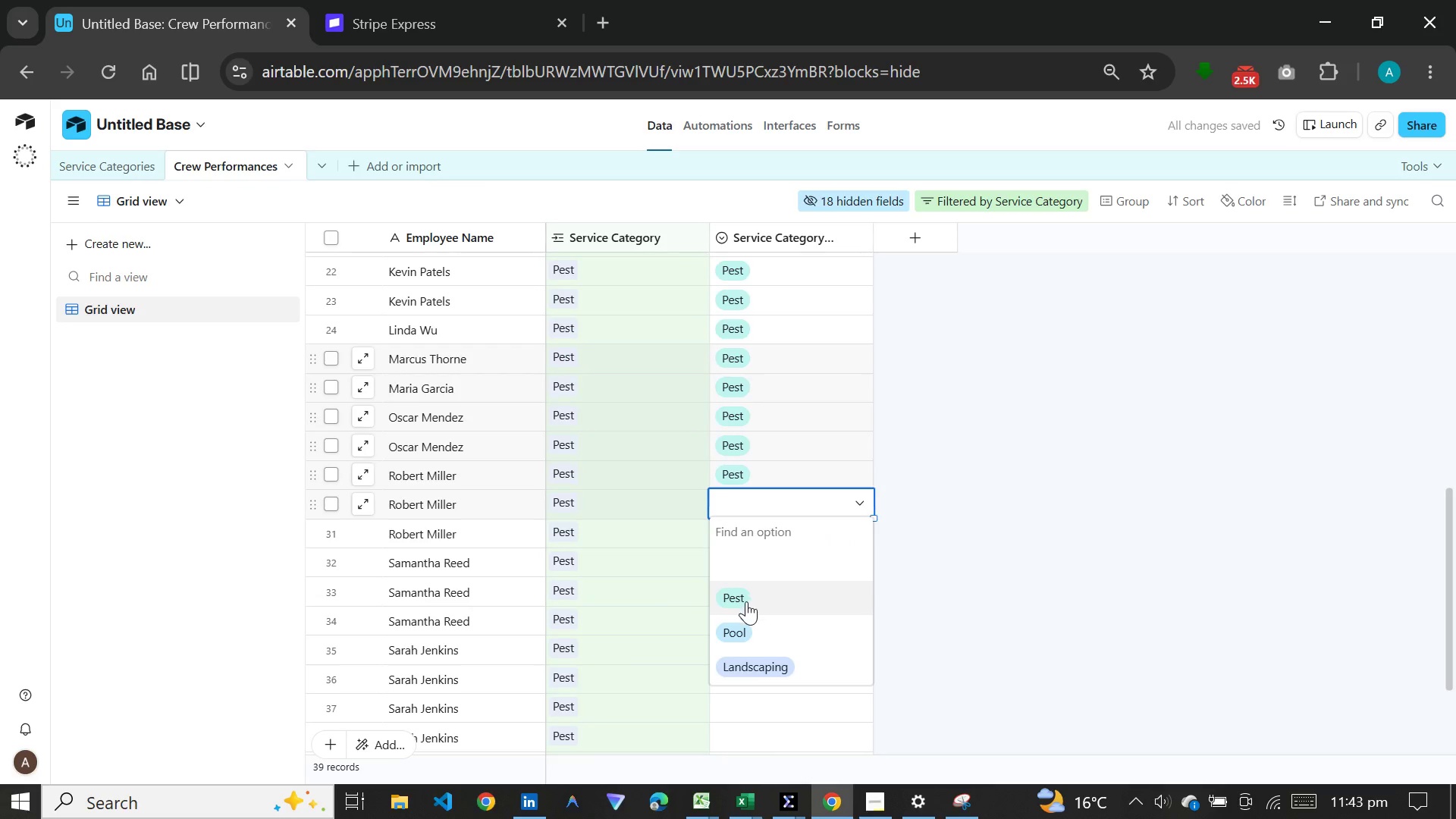 
left_click([746, 601])
 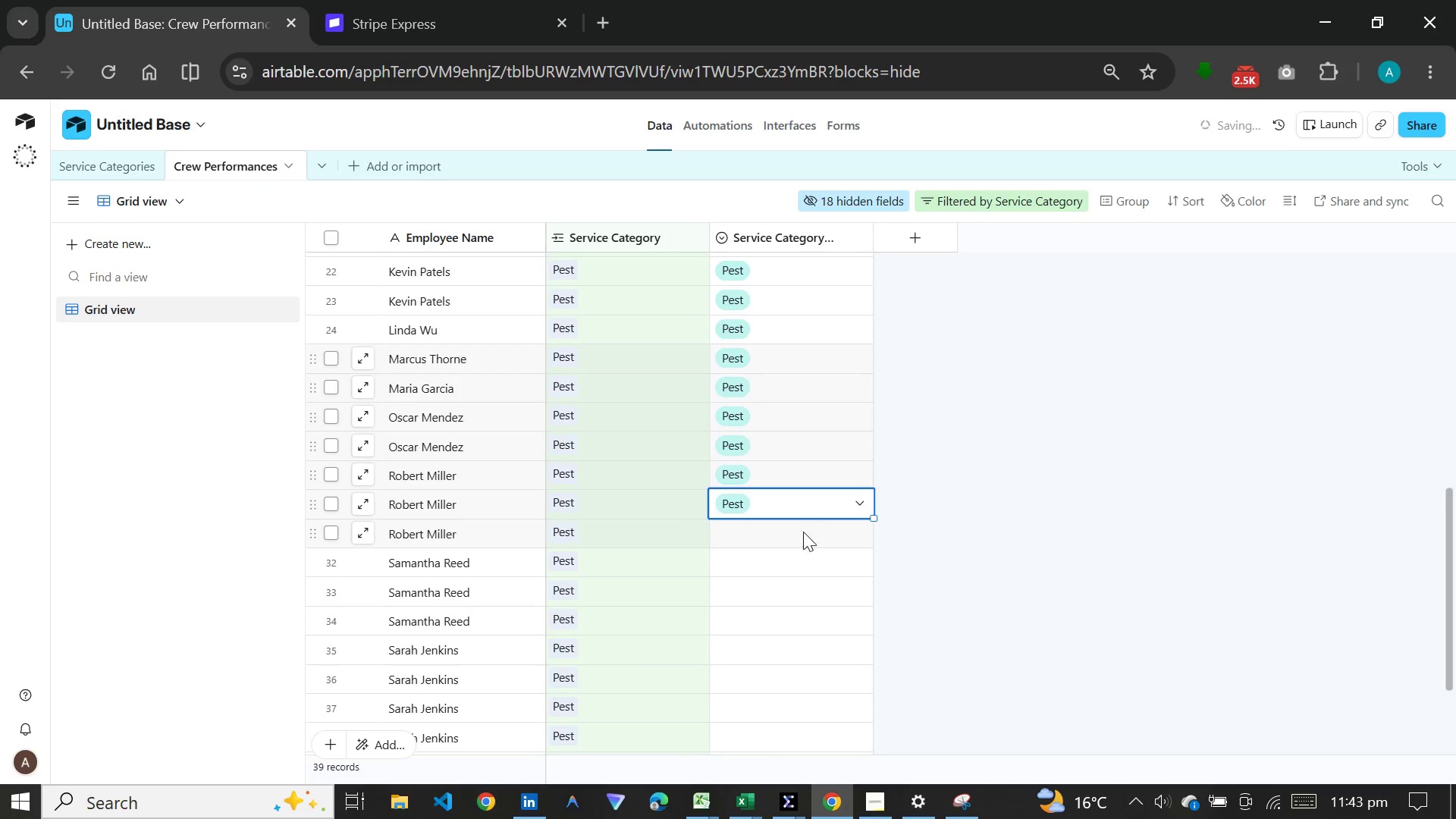 
double_click([803, 533])
 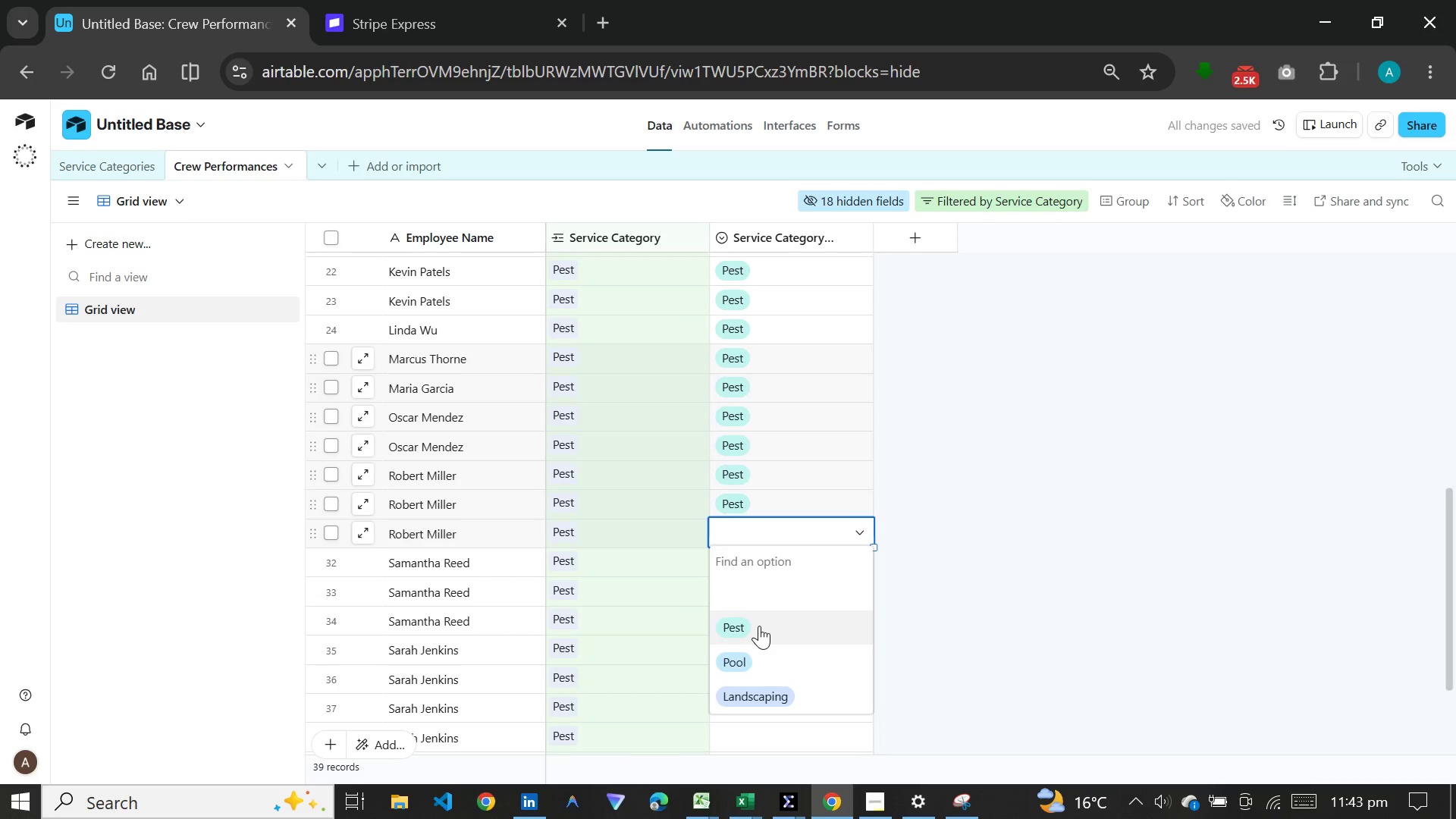 
left_click([759, 626])
 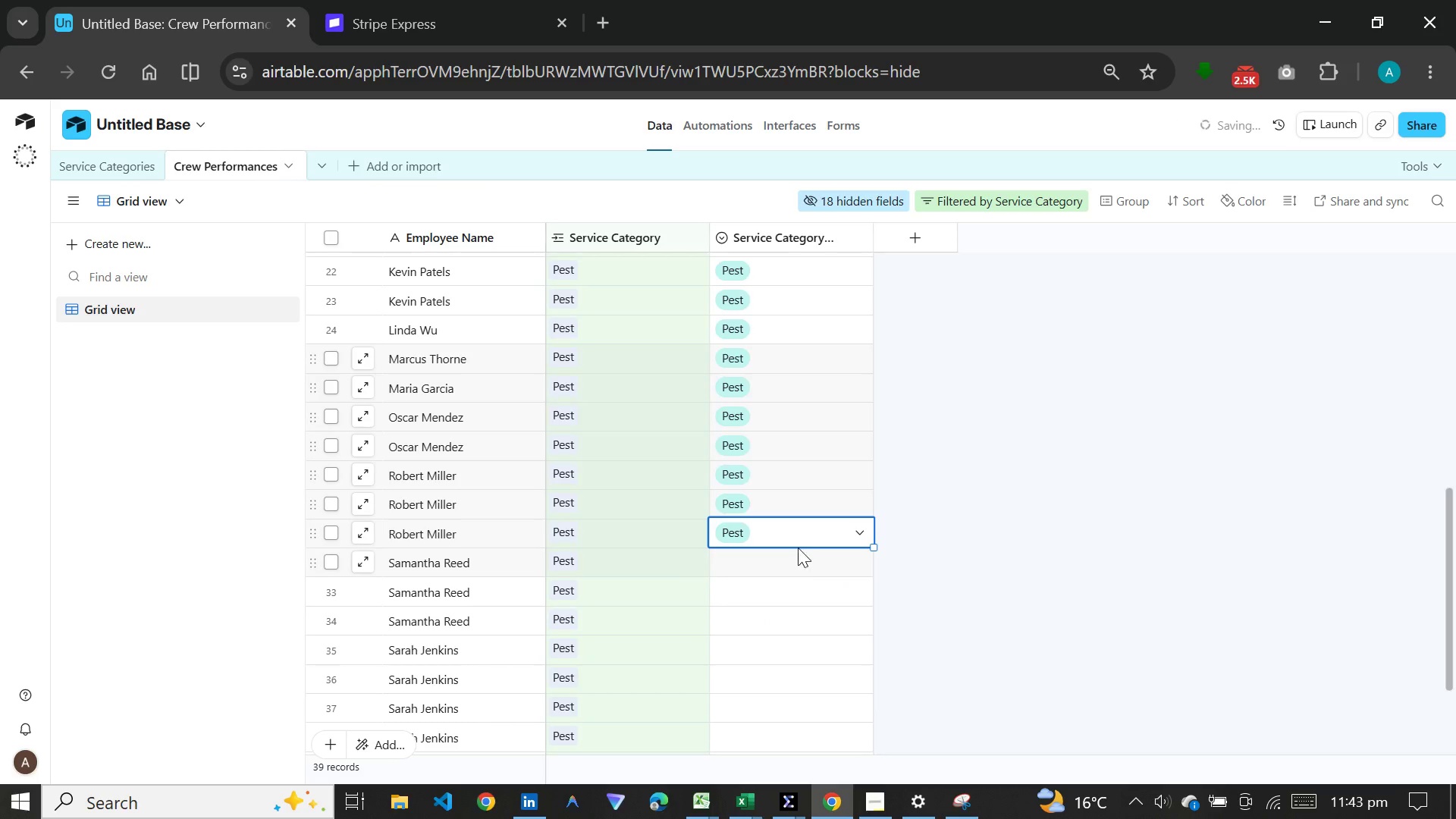 
scroll: coordinate [798, 548], scroll_direction: down, amount: 4.0
 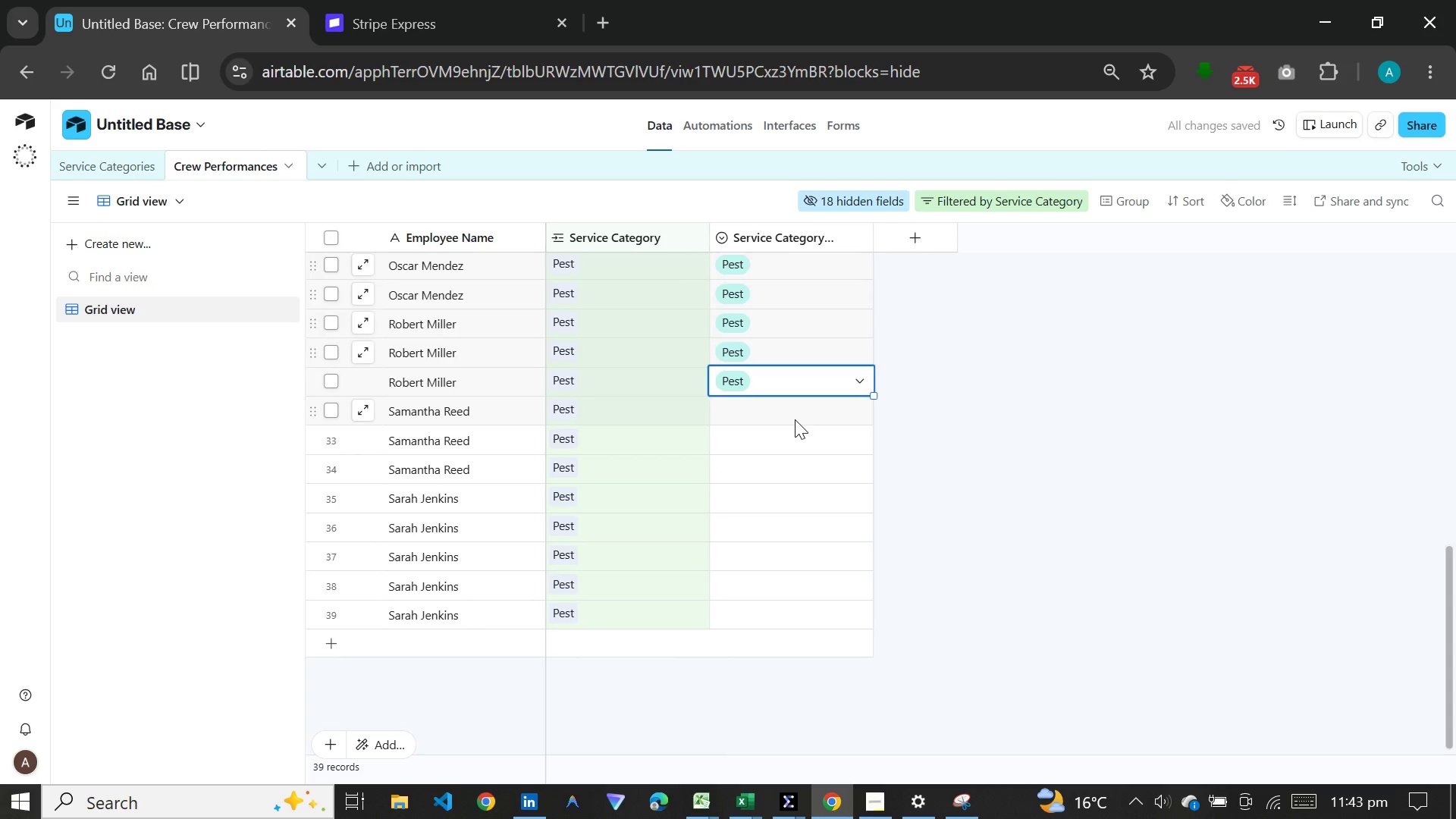 
double_click([795, 419])
 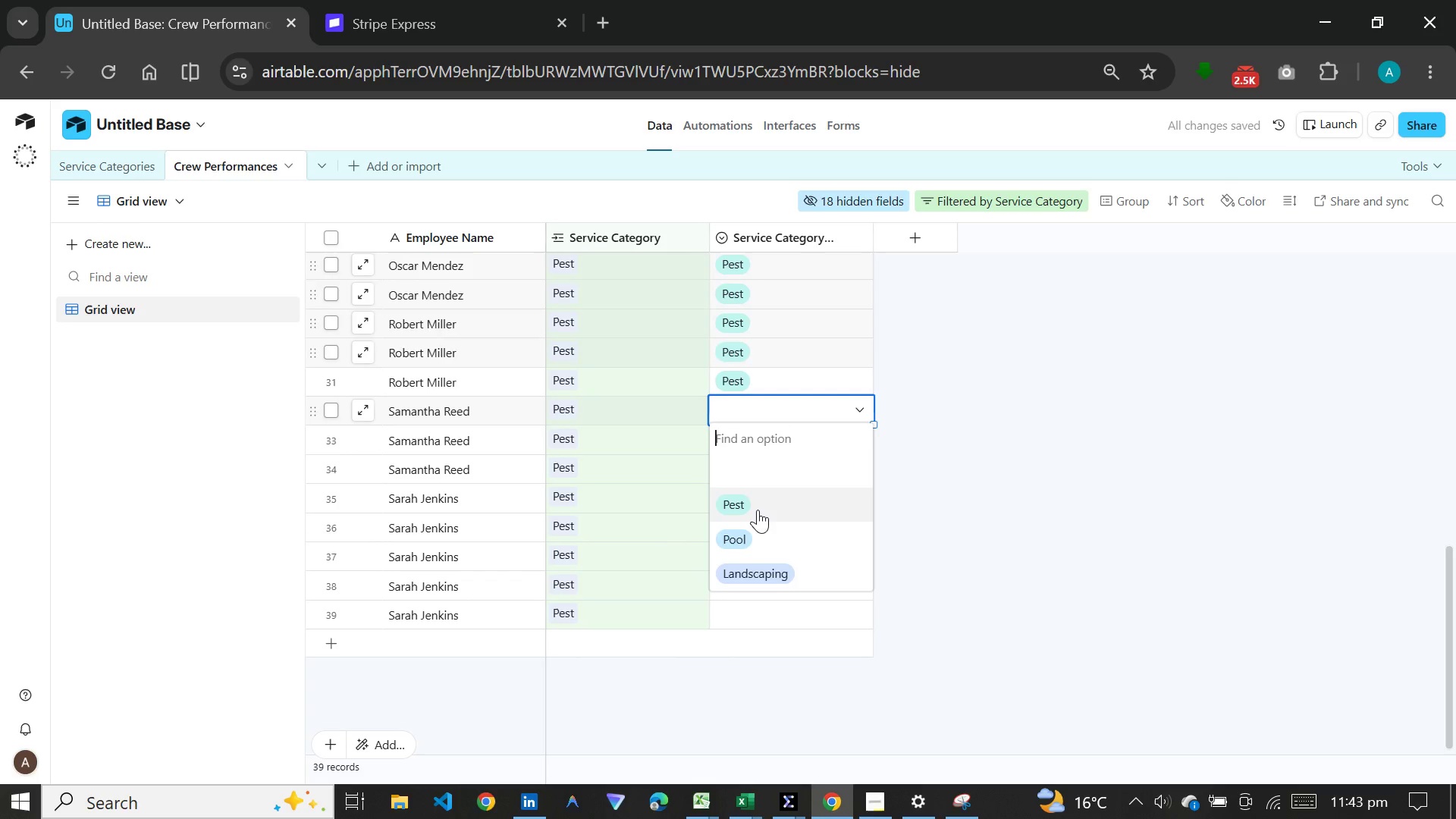 
left_click([758, 510])
 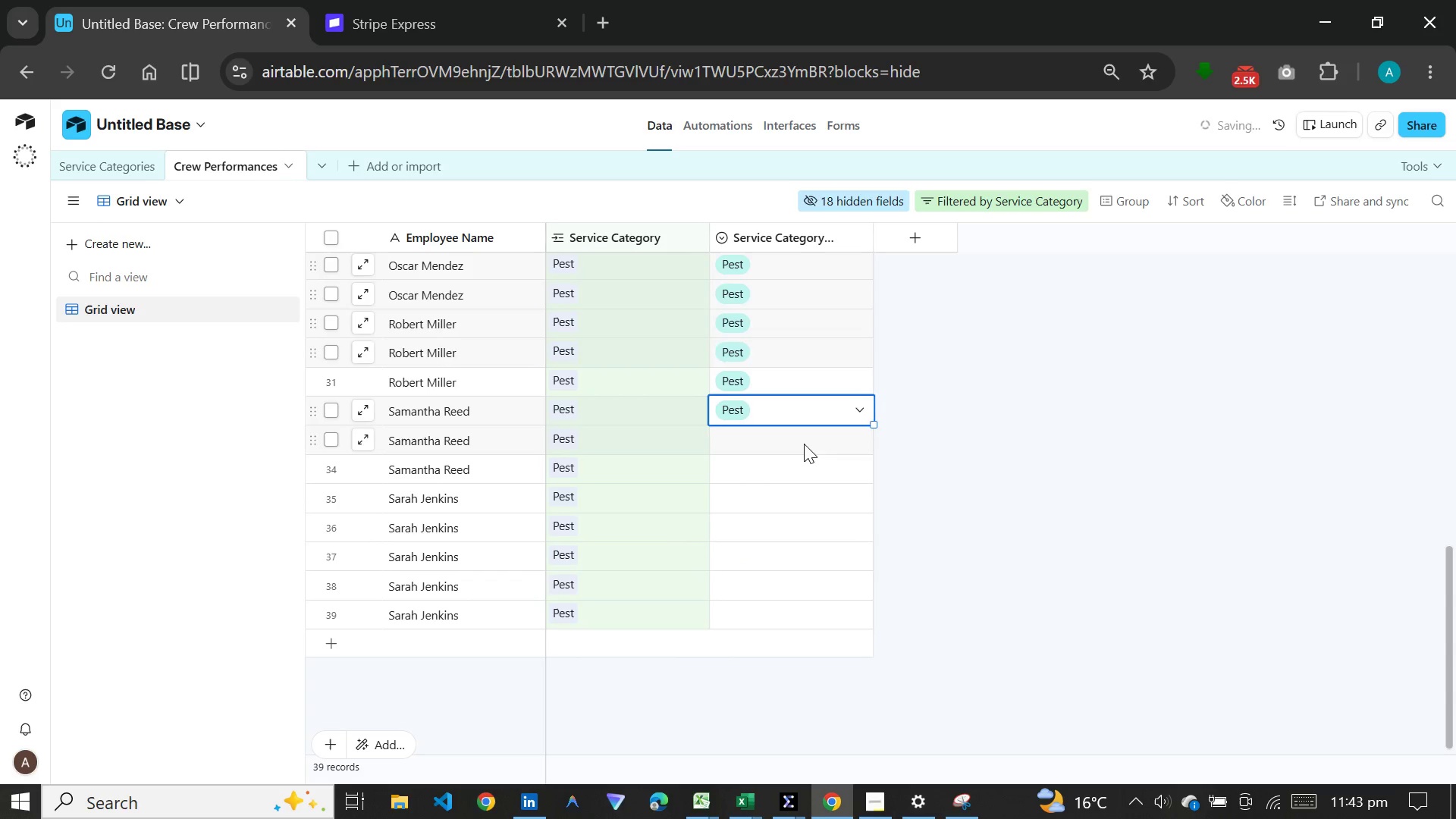 
double_click([804, 441])
 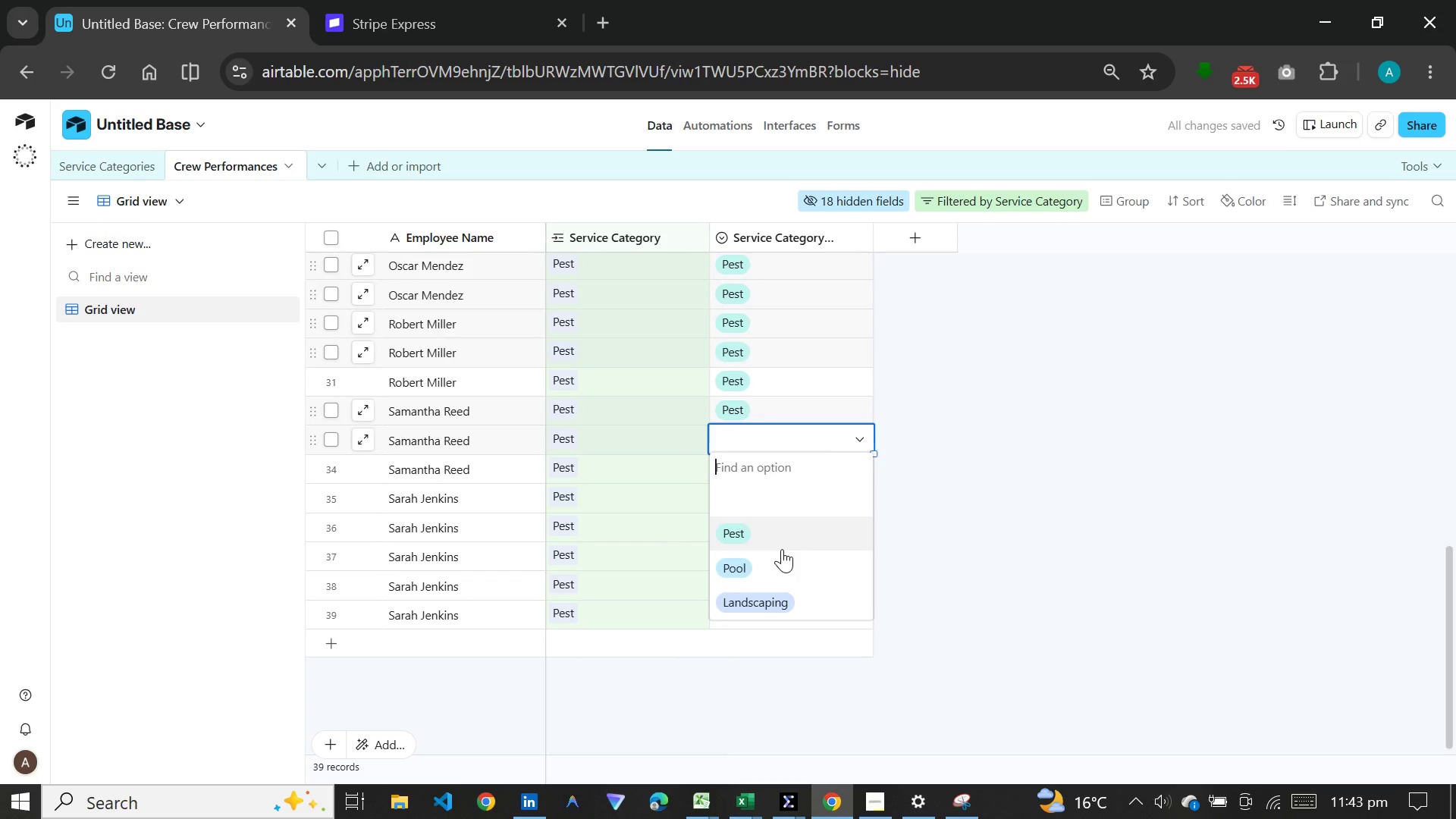 
left_click([782, 549])
 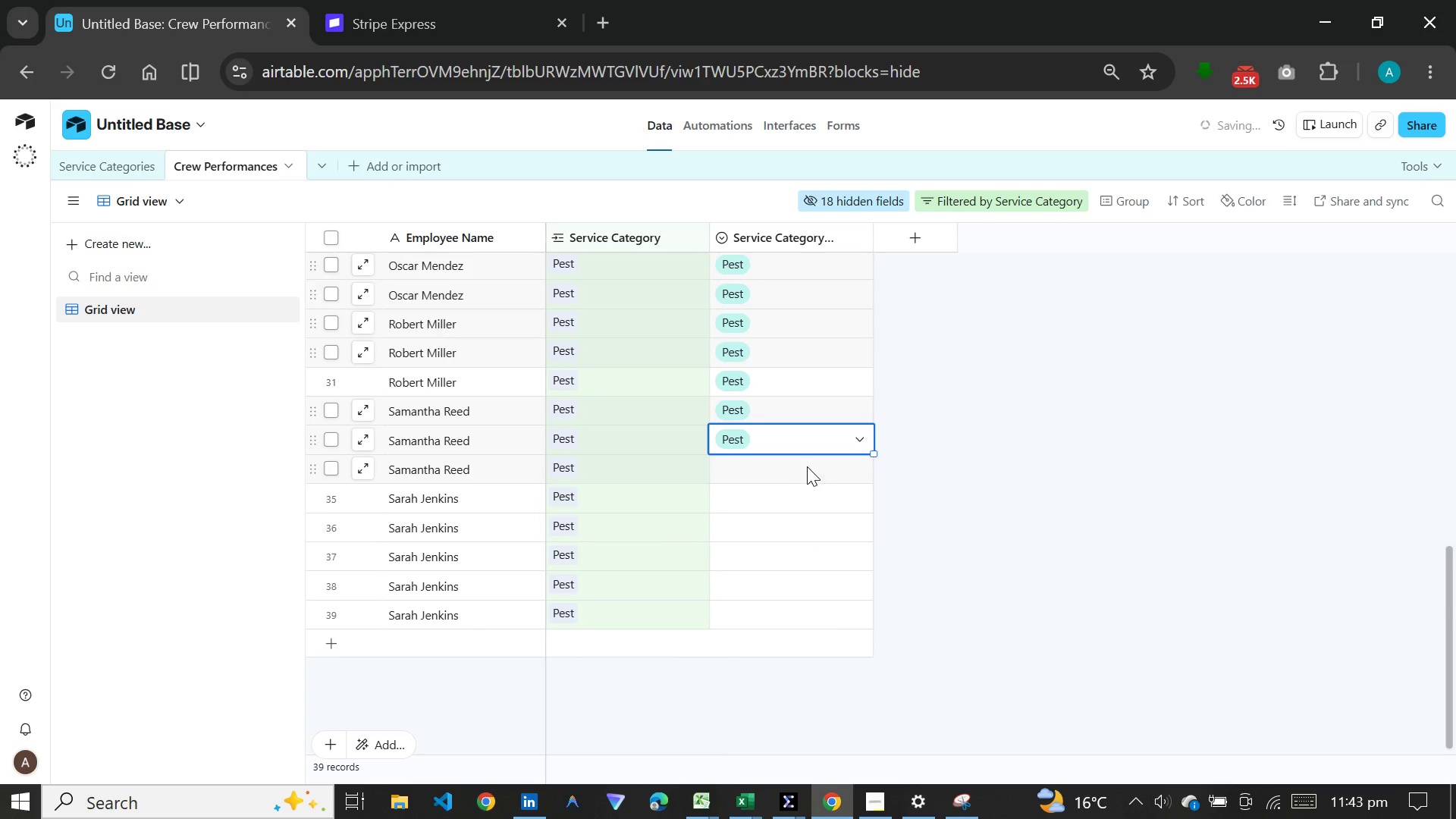 
double_click([807, 466])
 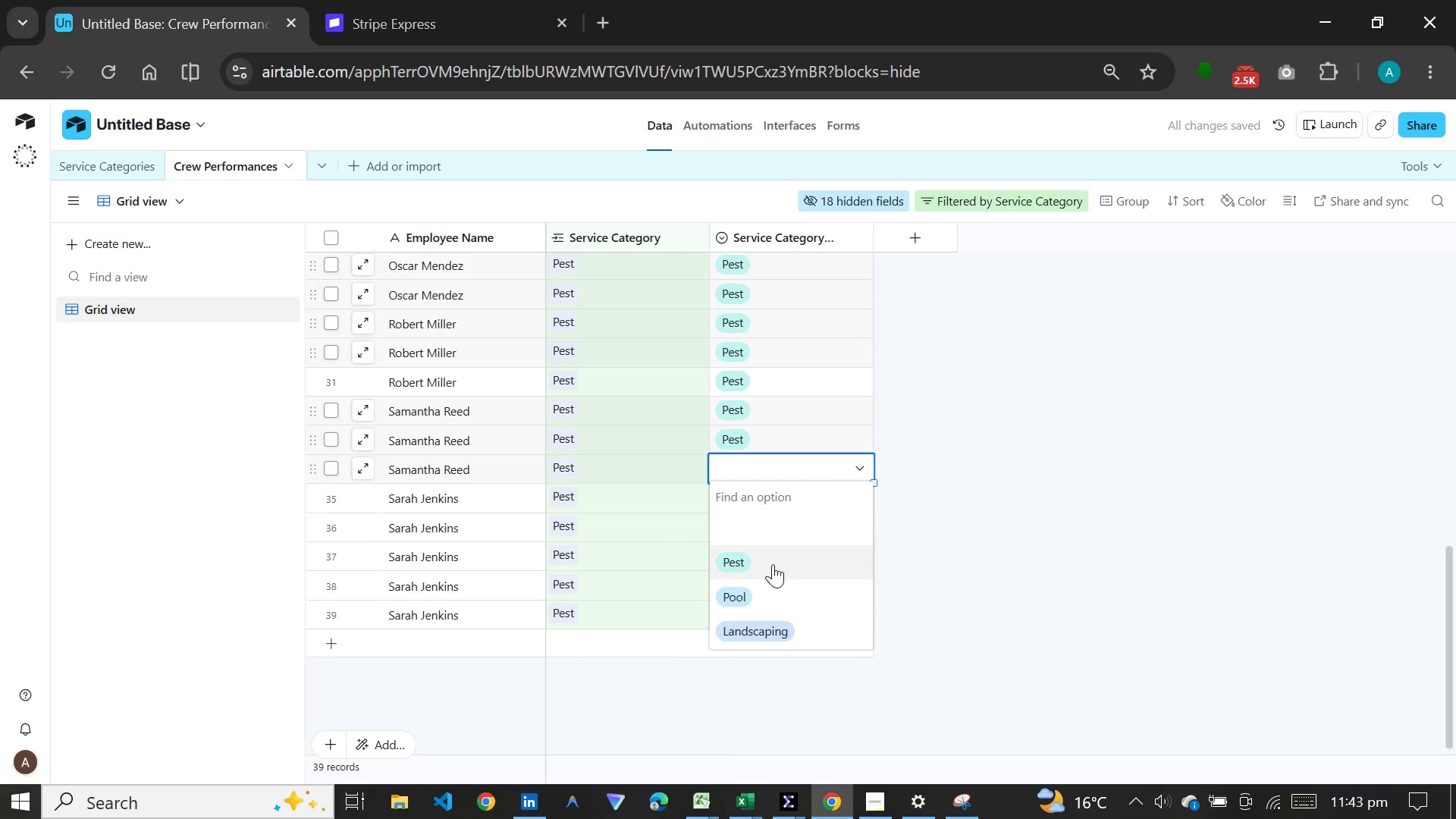 
left_click([773, 566])
 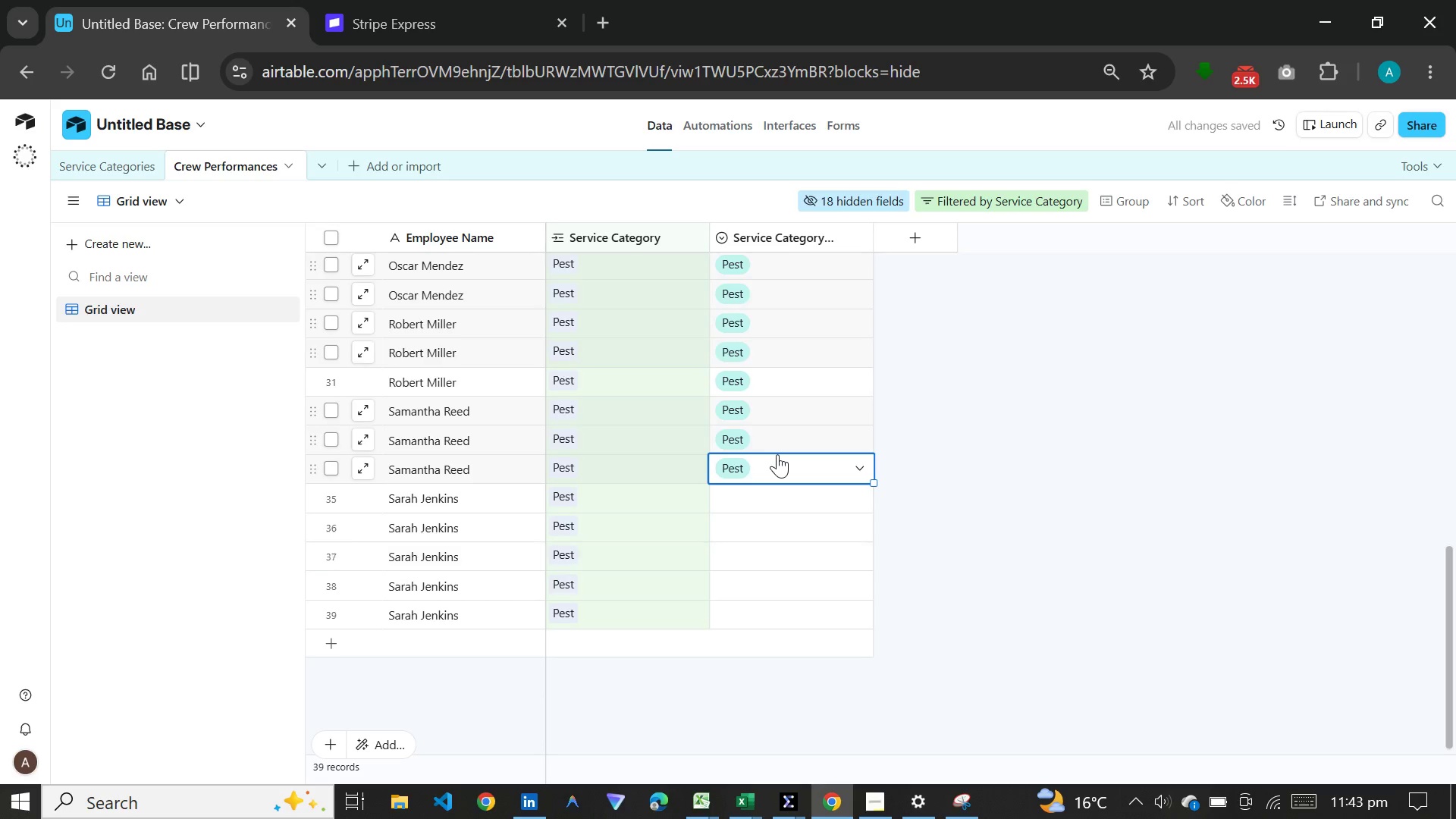 
double_click([786, 503])
 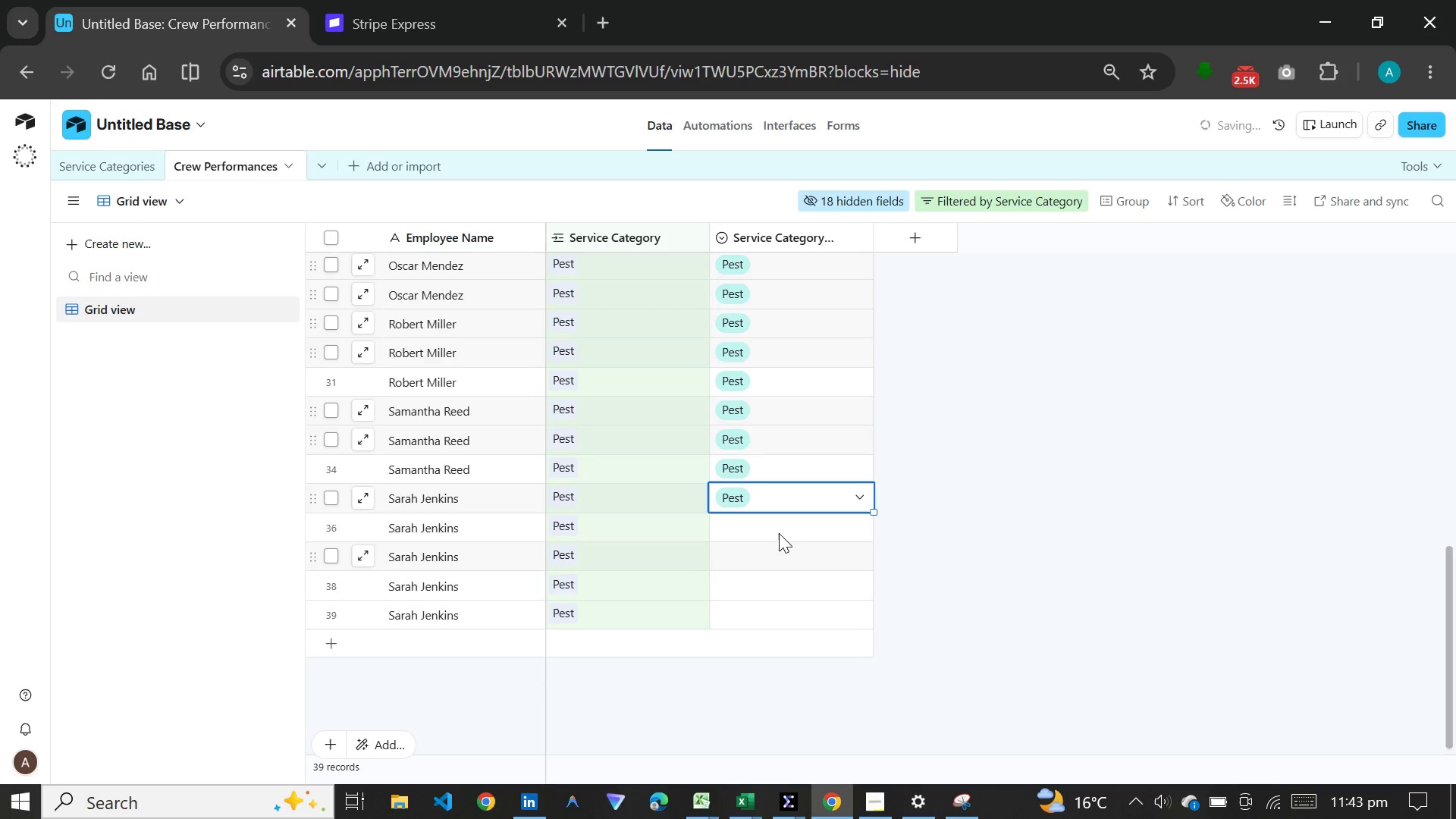 
double_click([779, 533])
 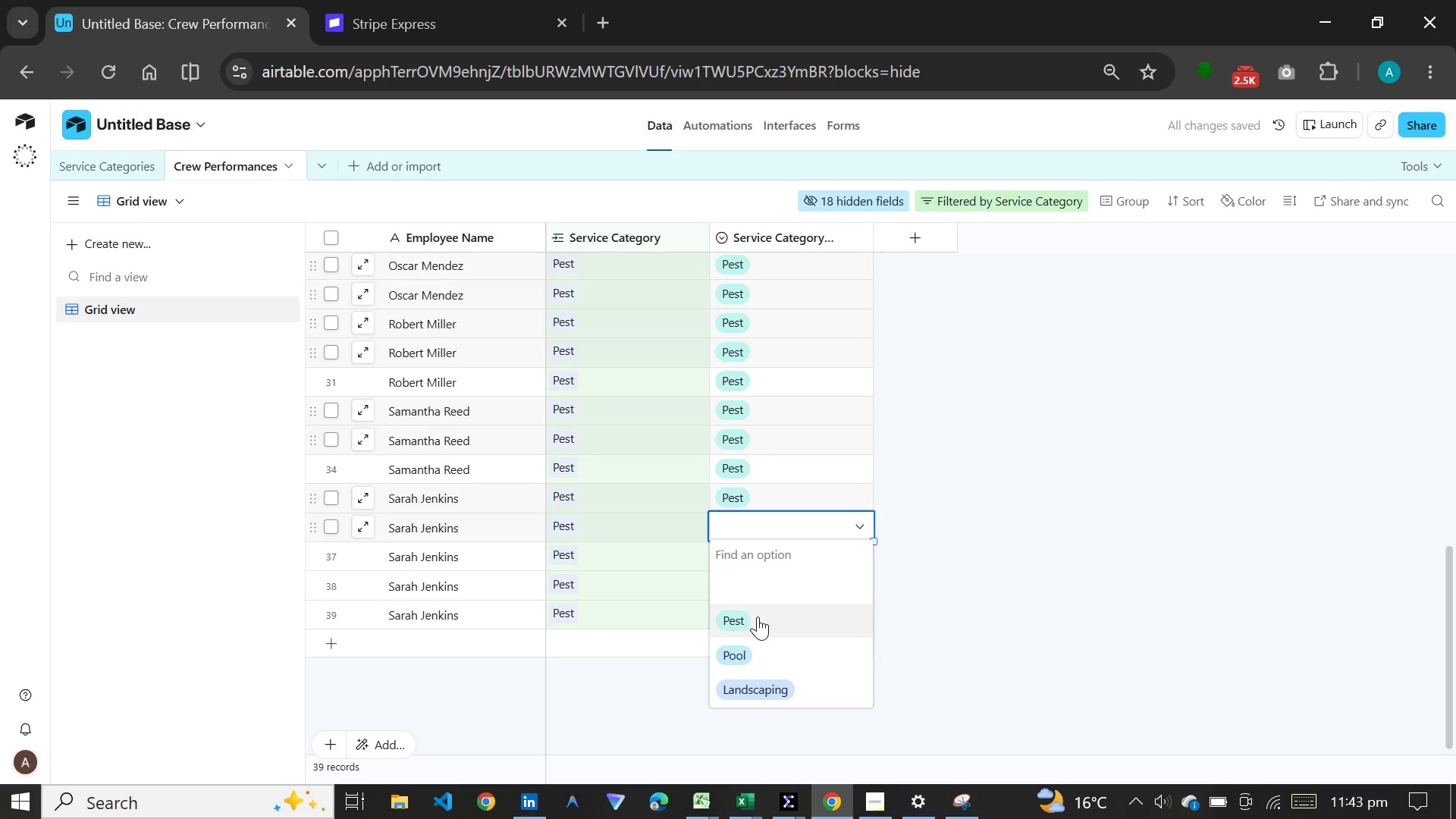 
left_click([755, 619])
 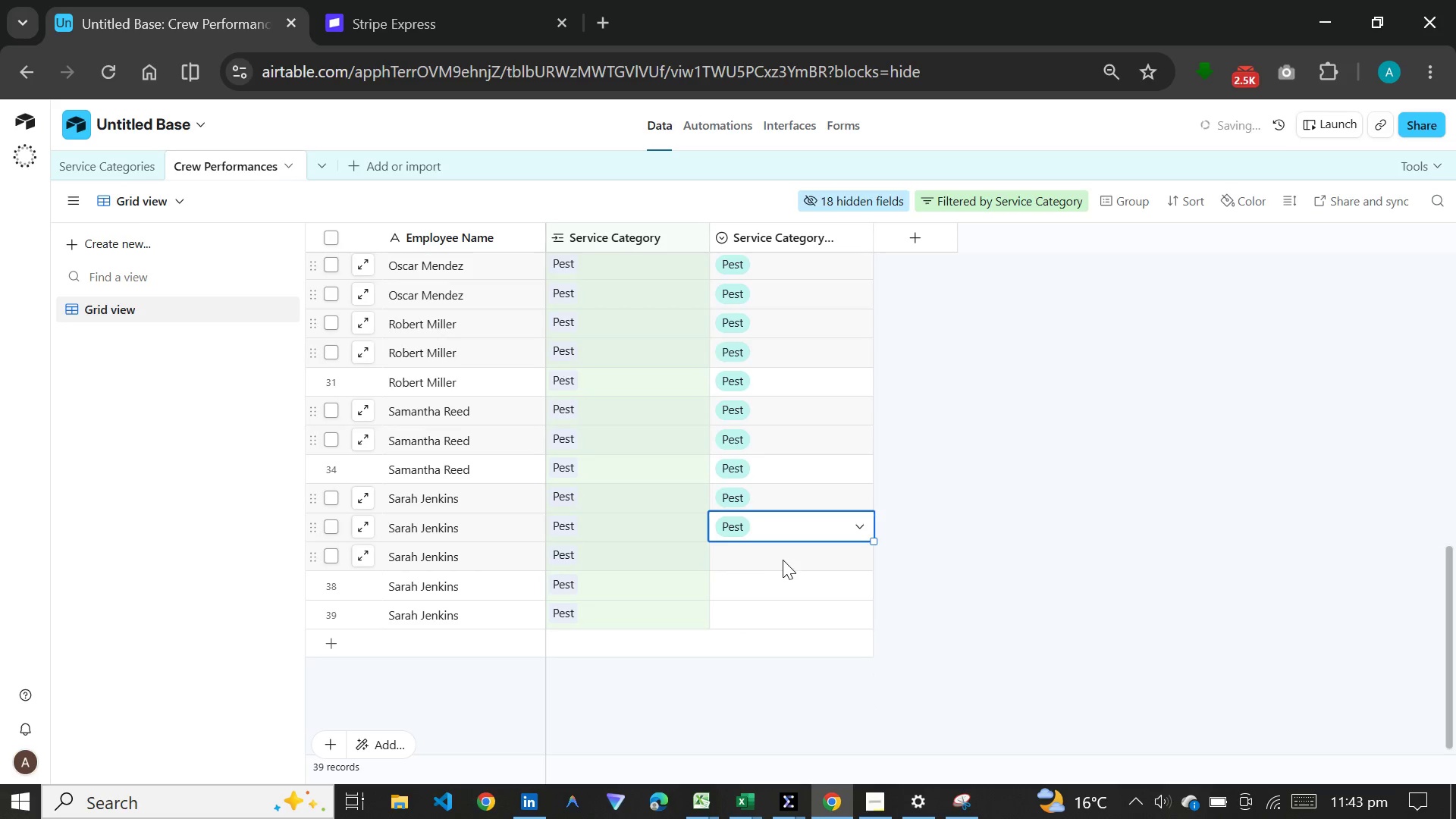 
double_click([783, 560])
 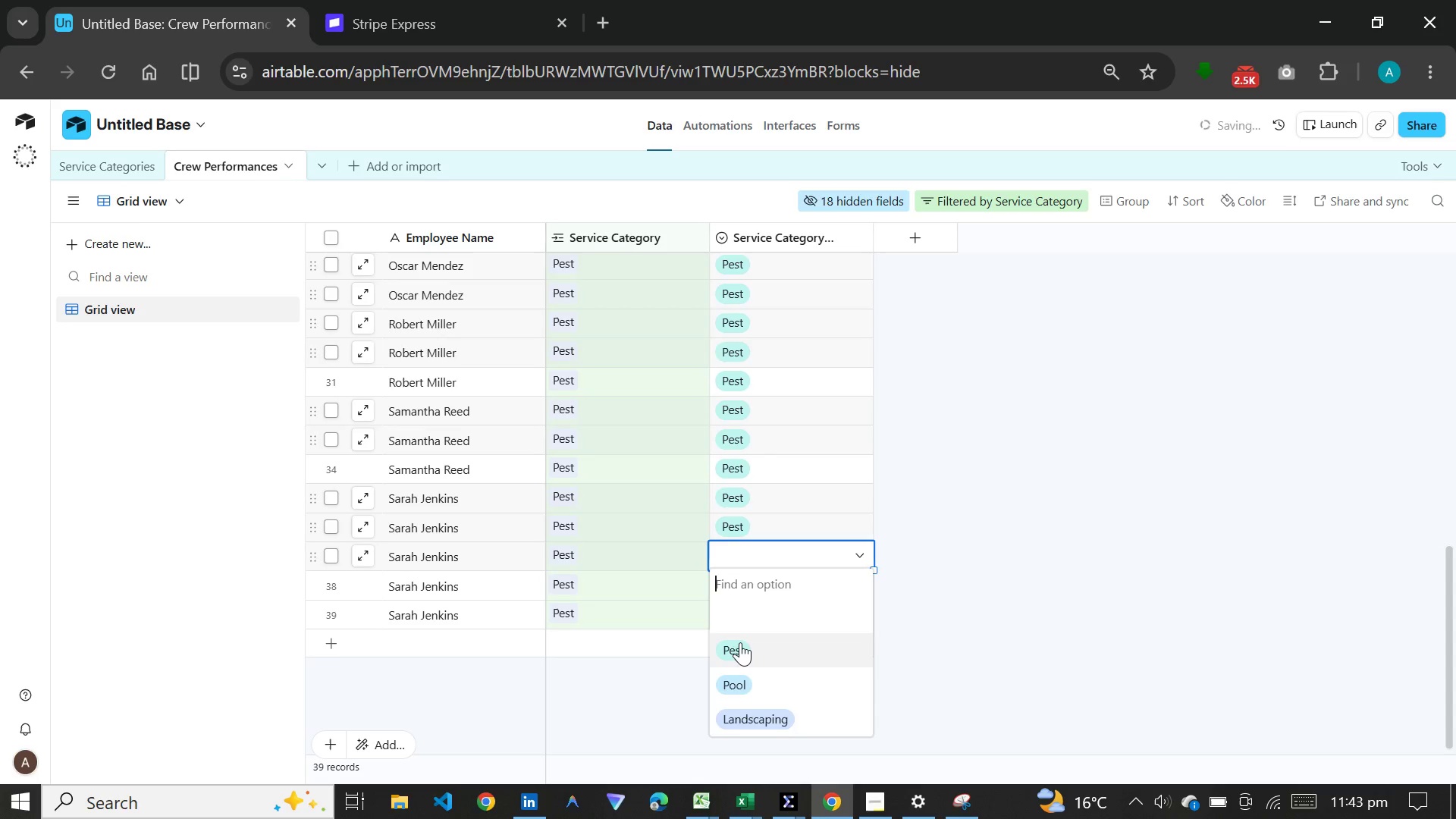 
left_click([740, 642])
 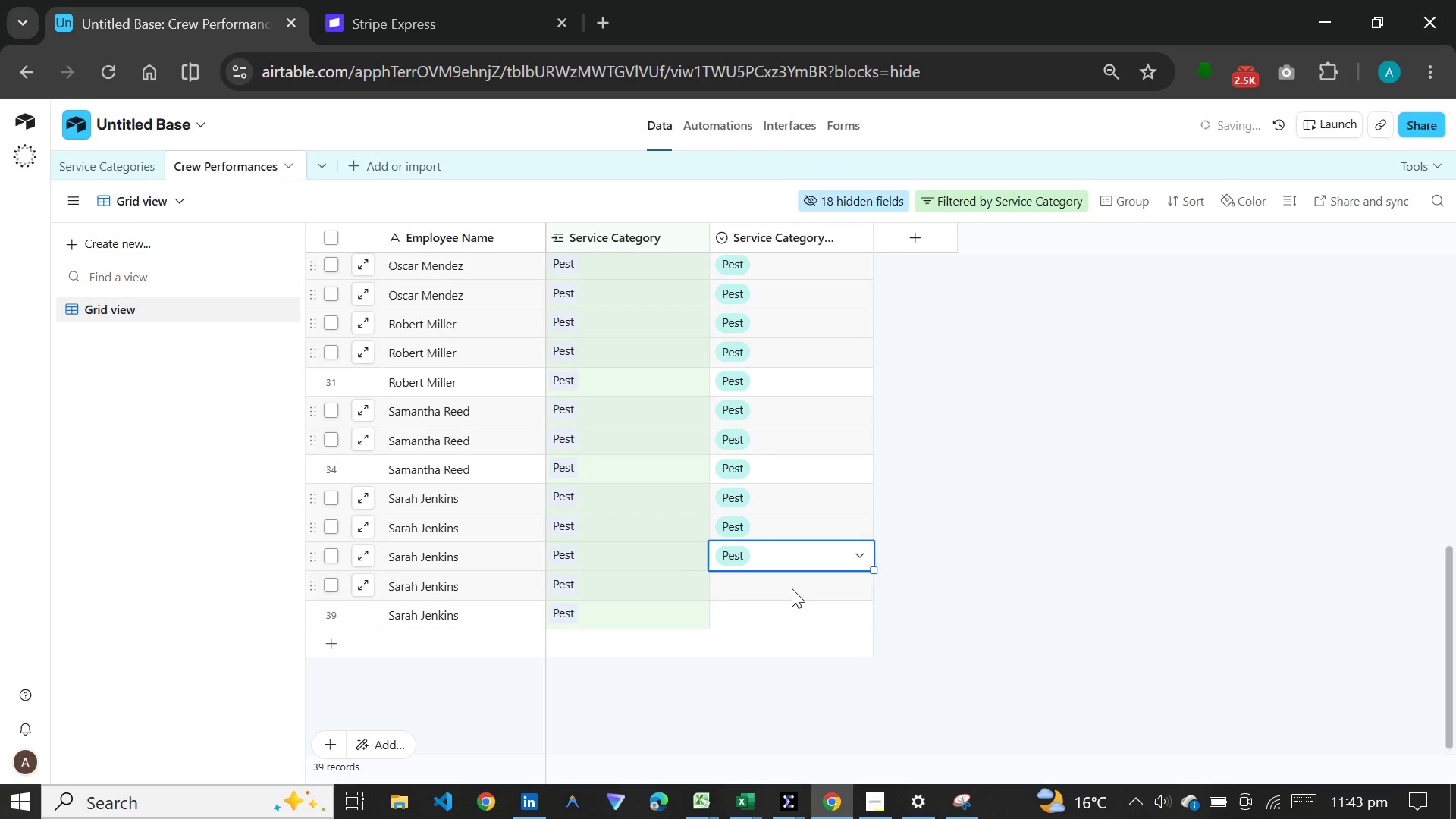 
double_click([792, 588])
 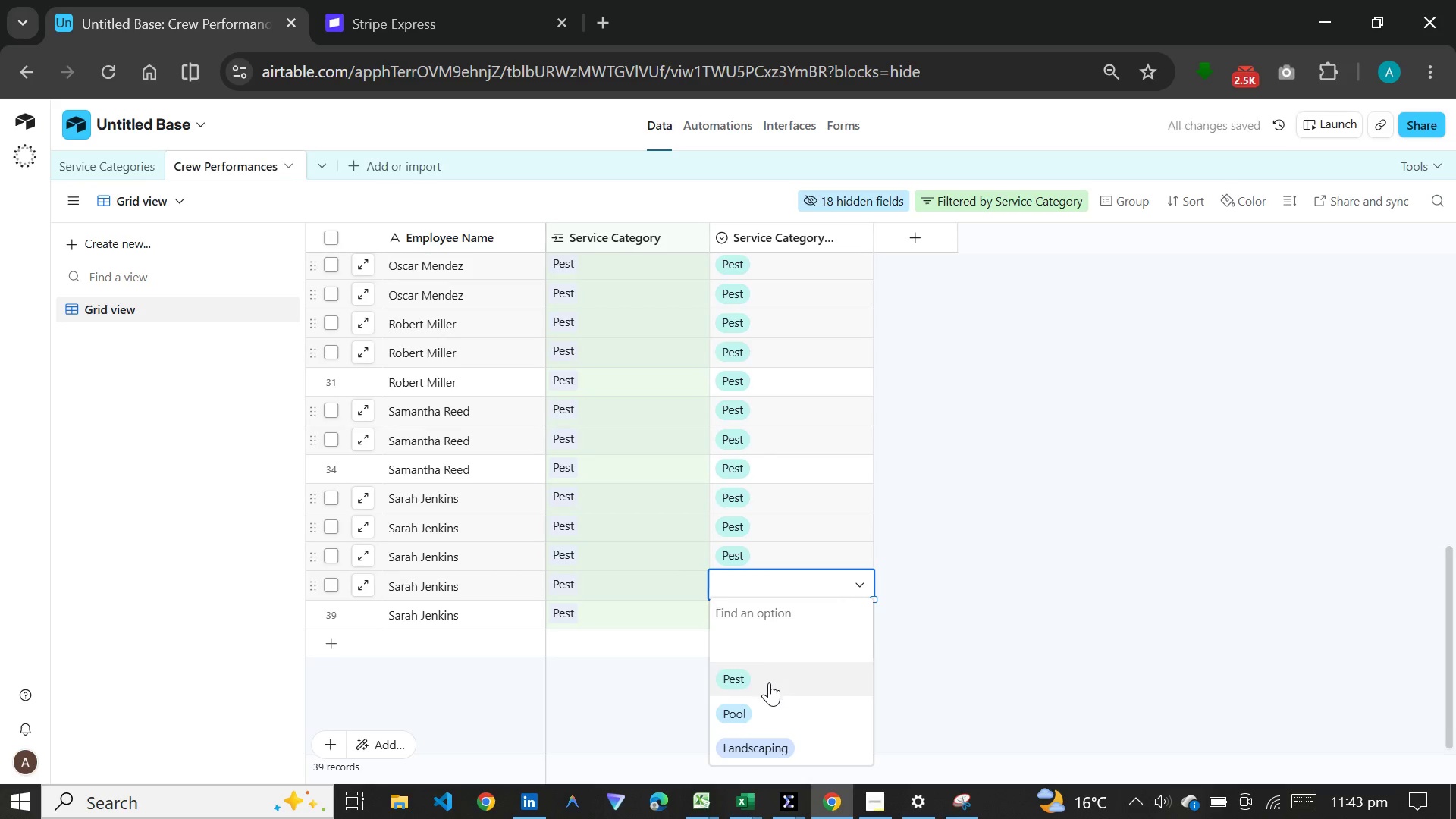 
left_click([769, 682])
 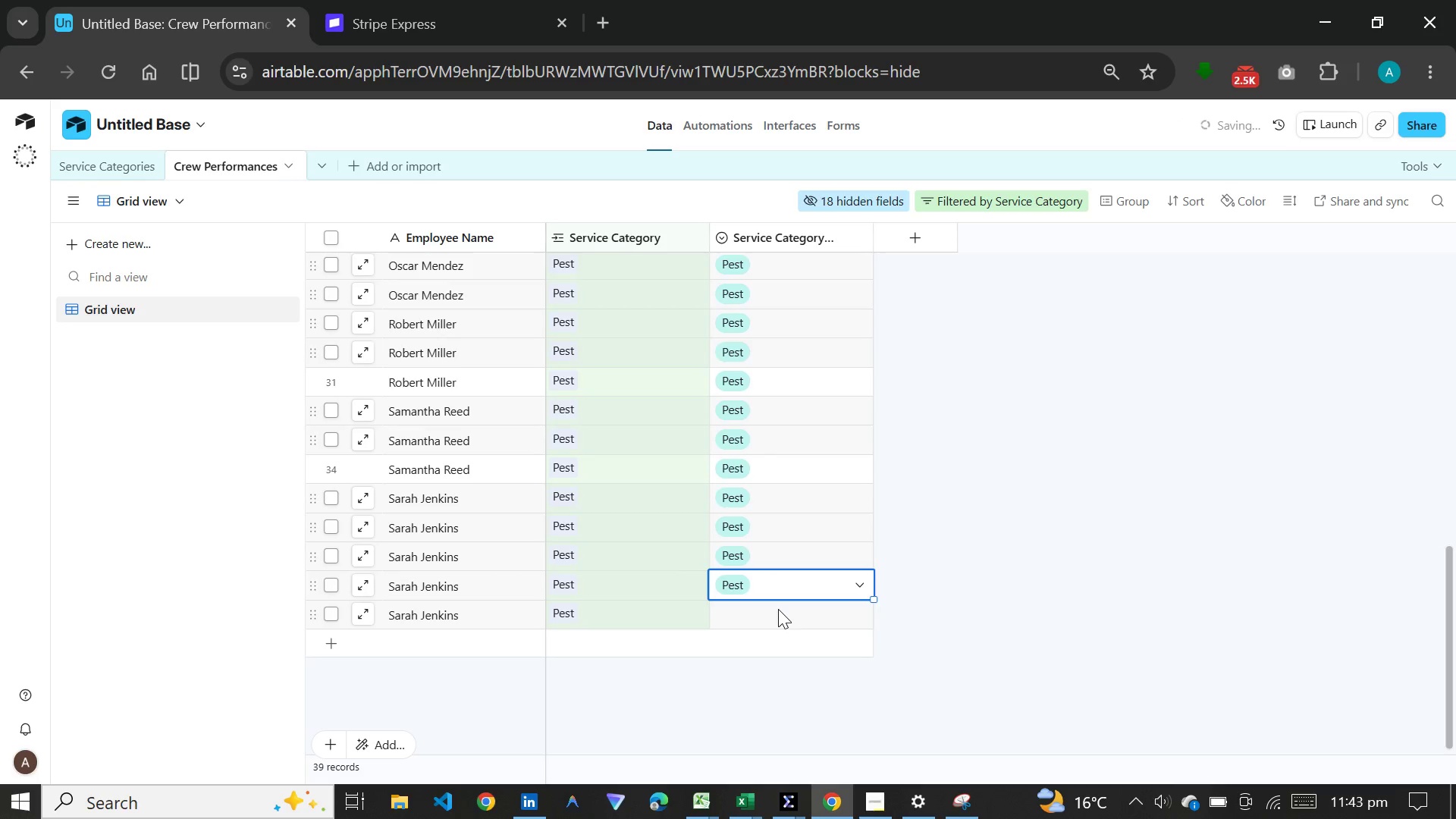 
double_click([778, 609])
 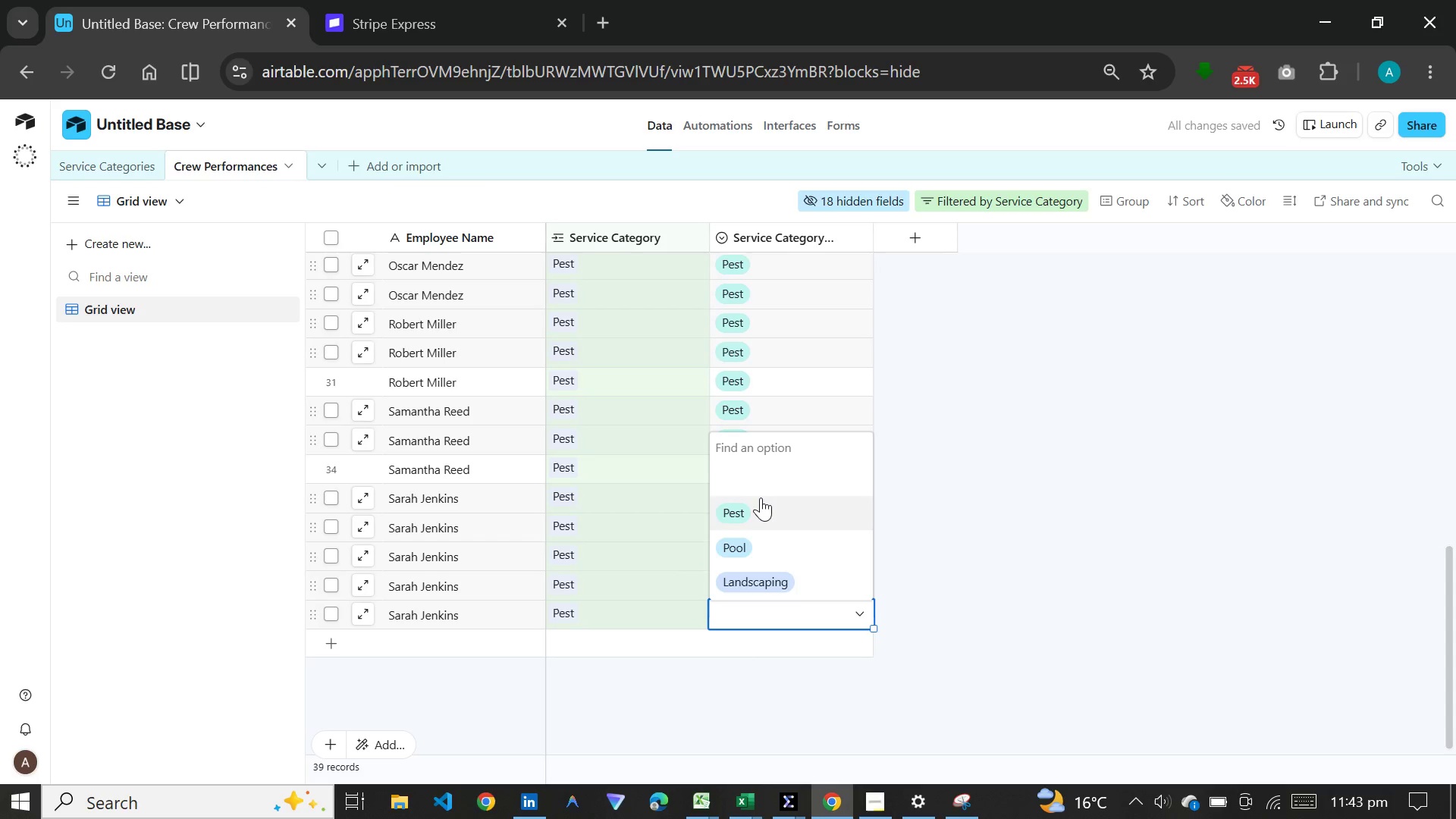 
left_click([761, 497])
 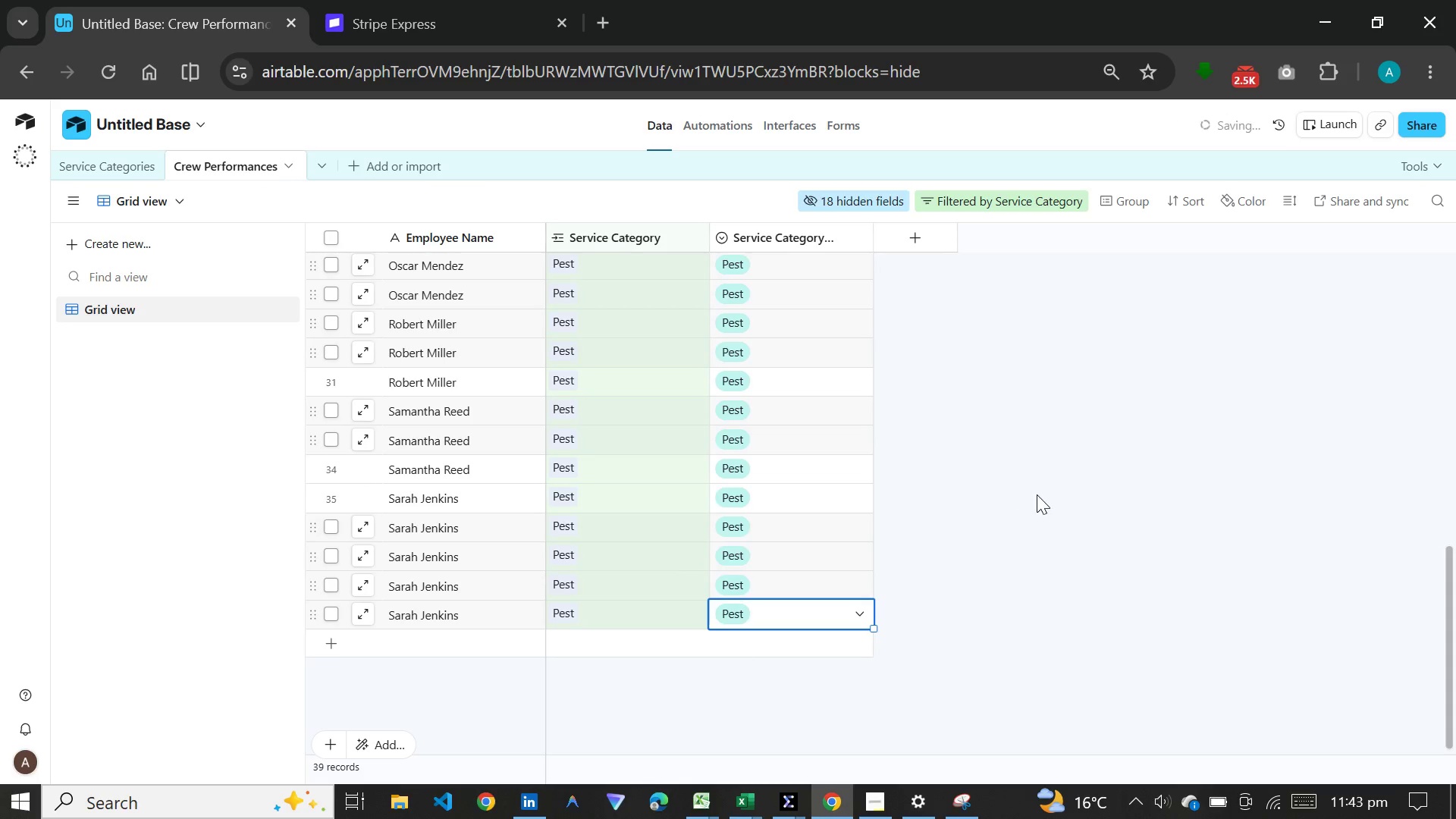 
left_click([1037, 494])
 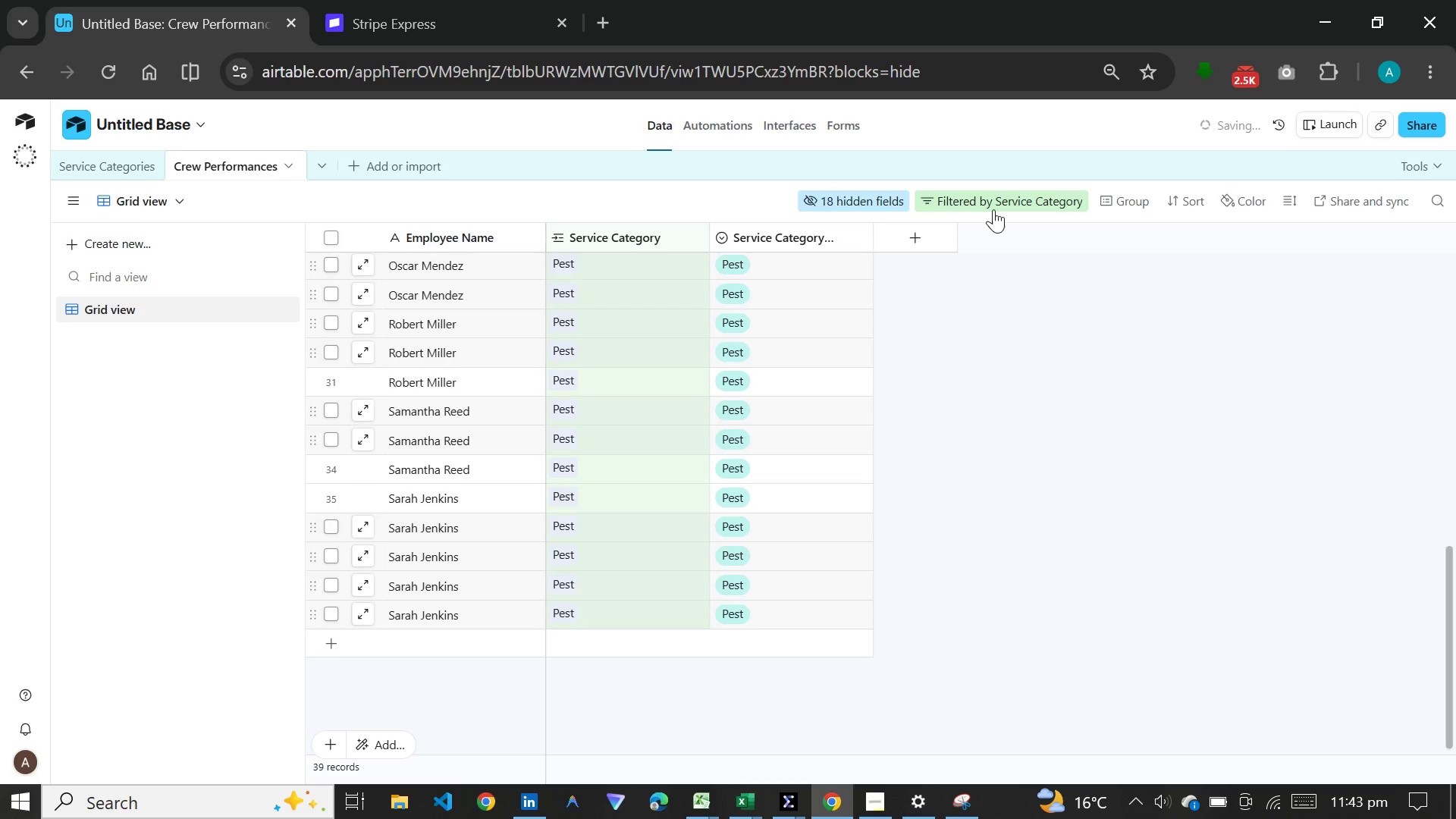 
left_click([993, 199])
 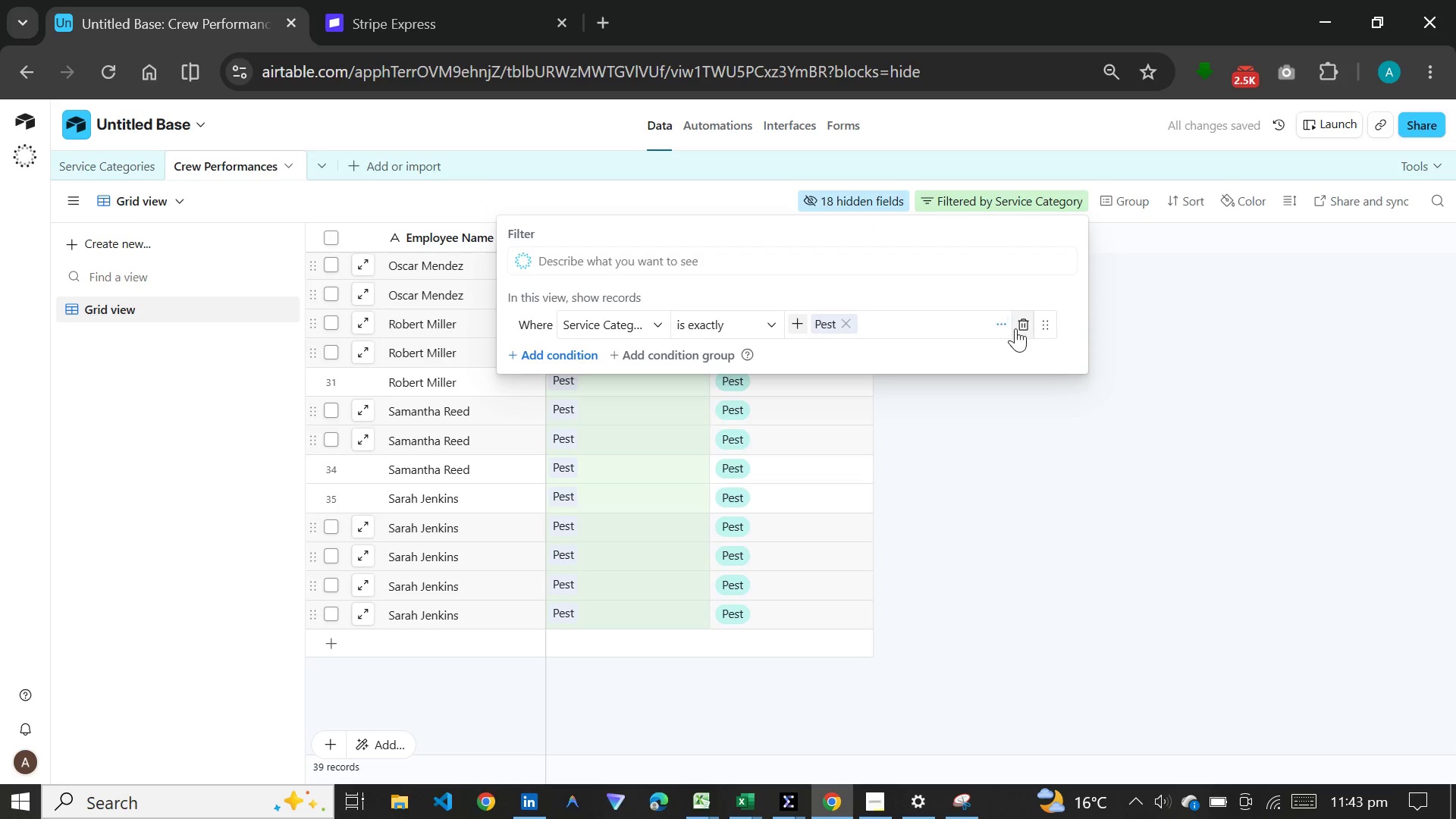 
left_click([1021, 328])
 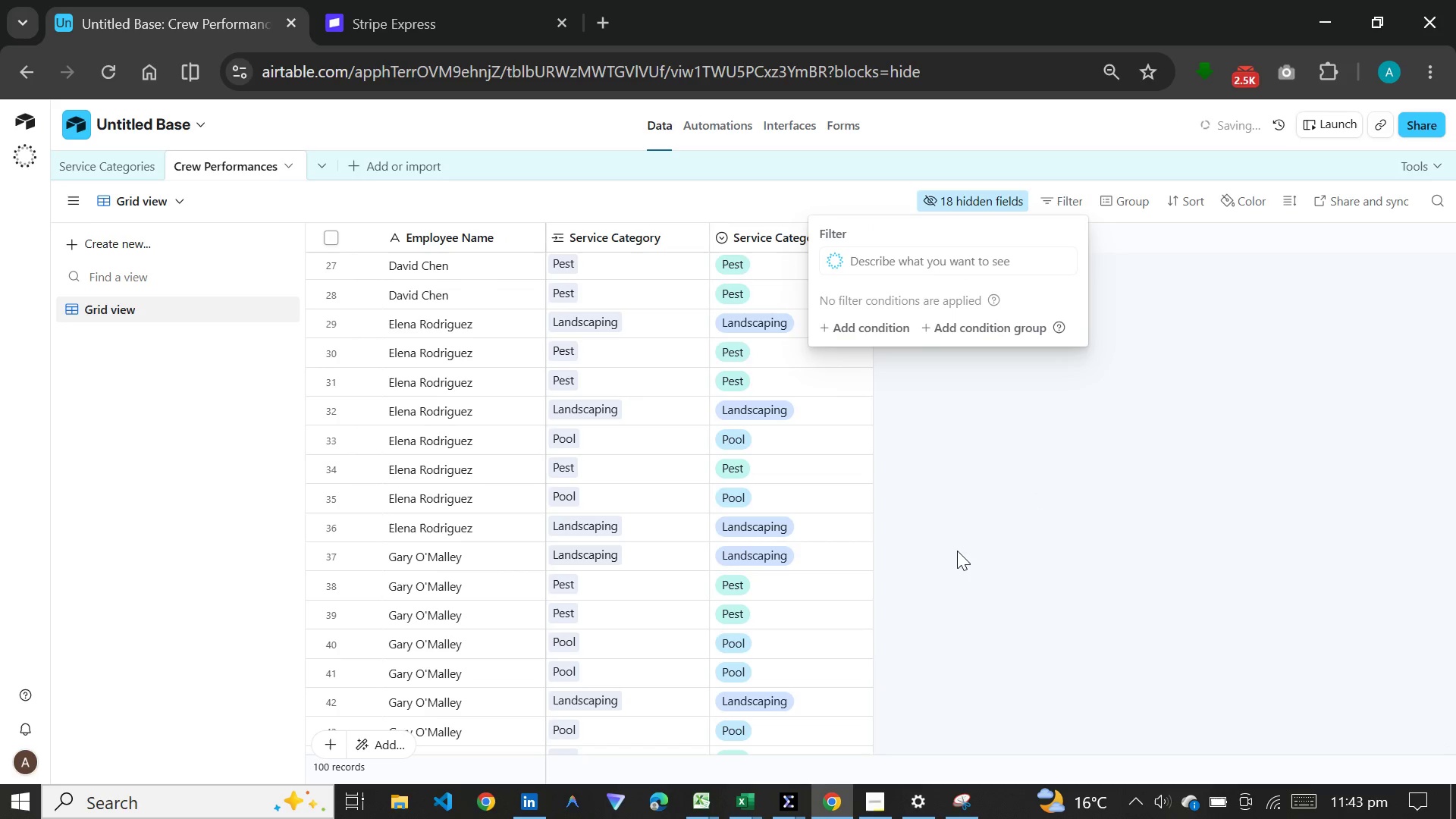 
scroll: coordinate [957, 551], scroll_direction: up, amount: 17.0
 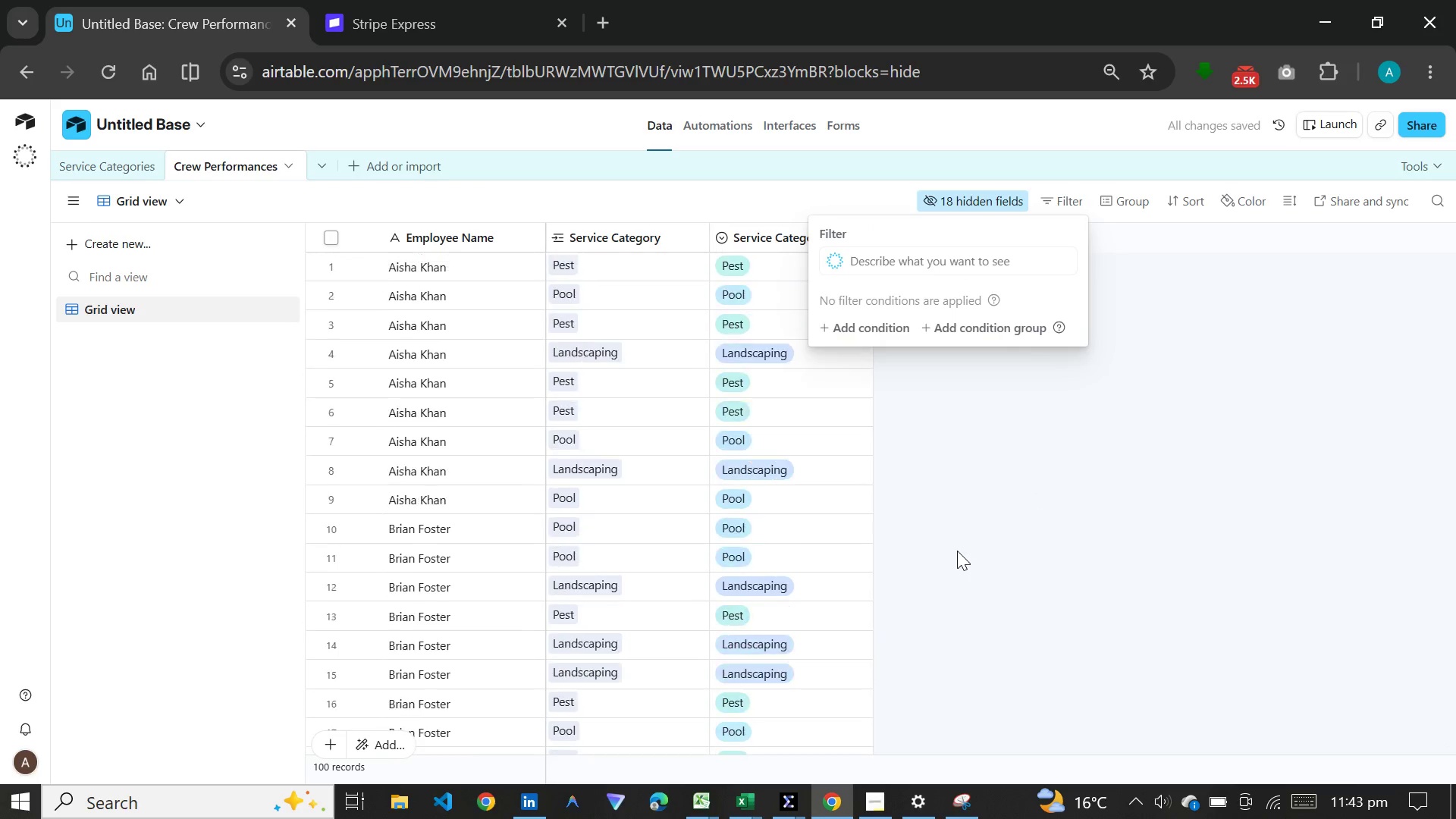 
left_click([957, 551])
 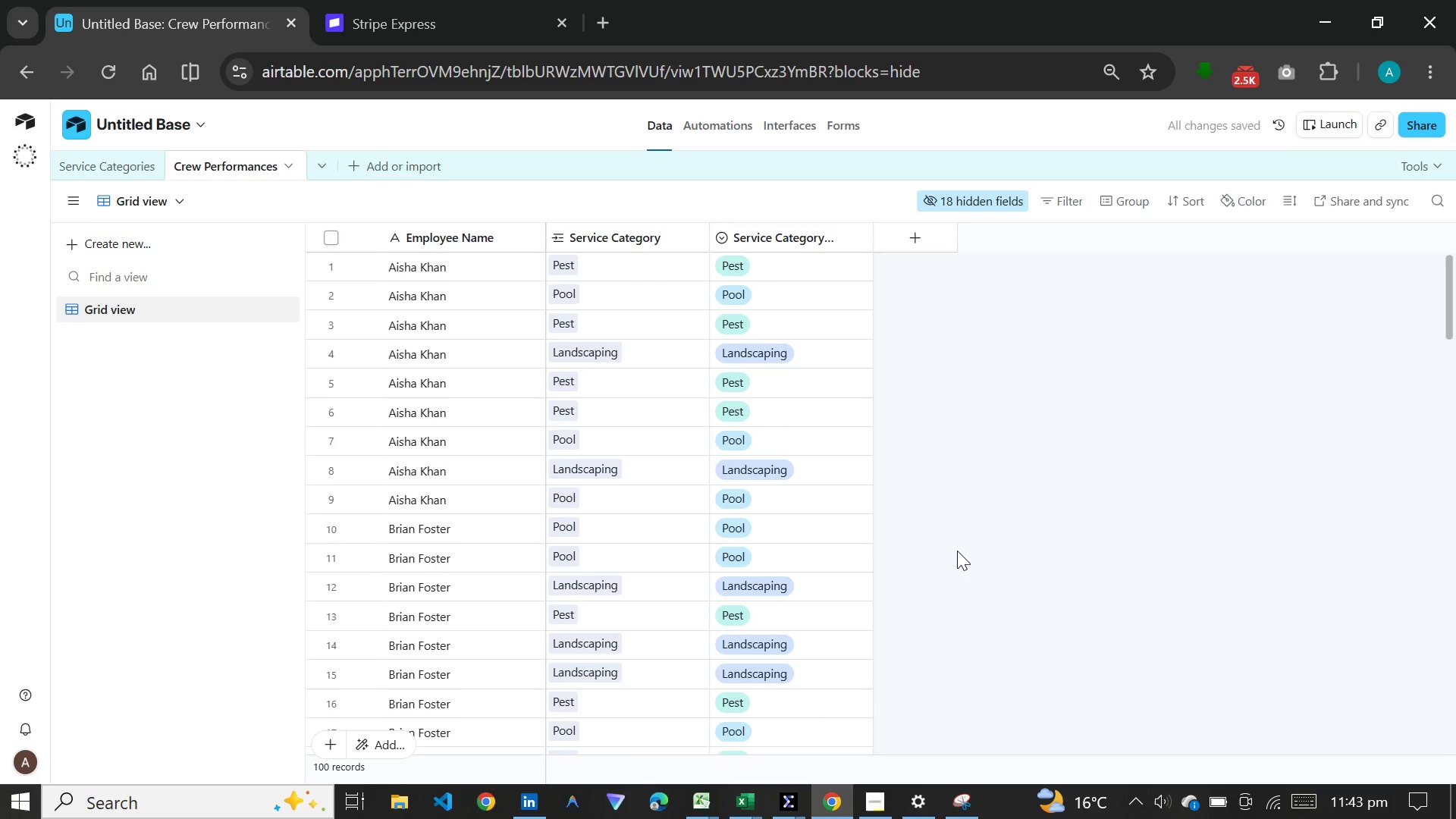 
scroll: coordinate [988, 559], scroll_direction: down, amount: 63.0
 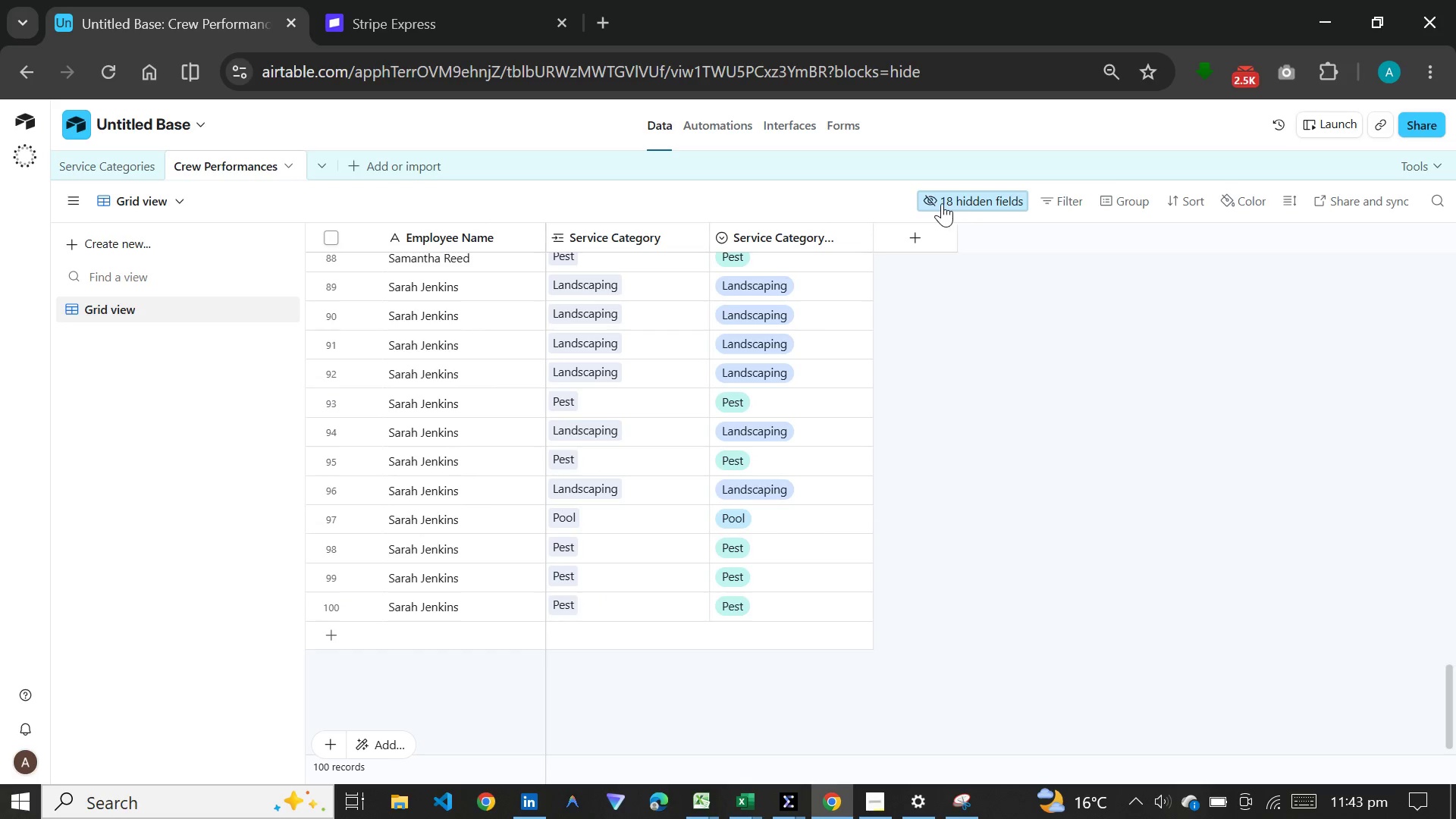 
left_click([942, 198])
 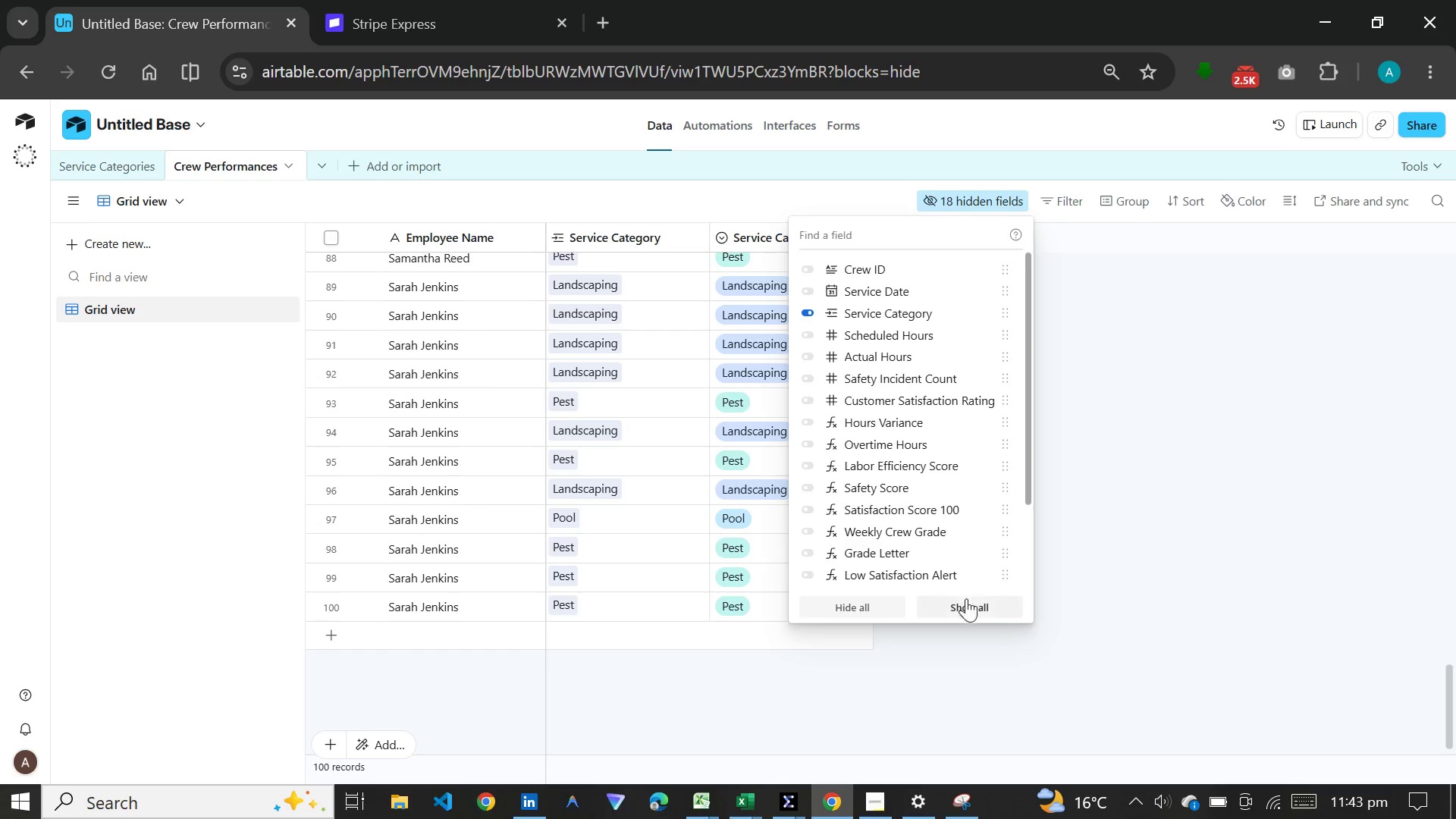 
left_click([966, 609])
 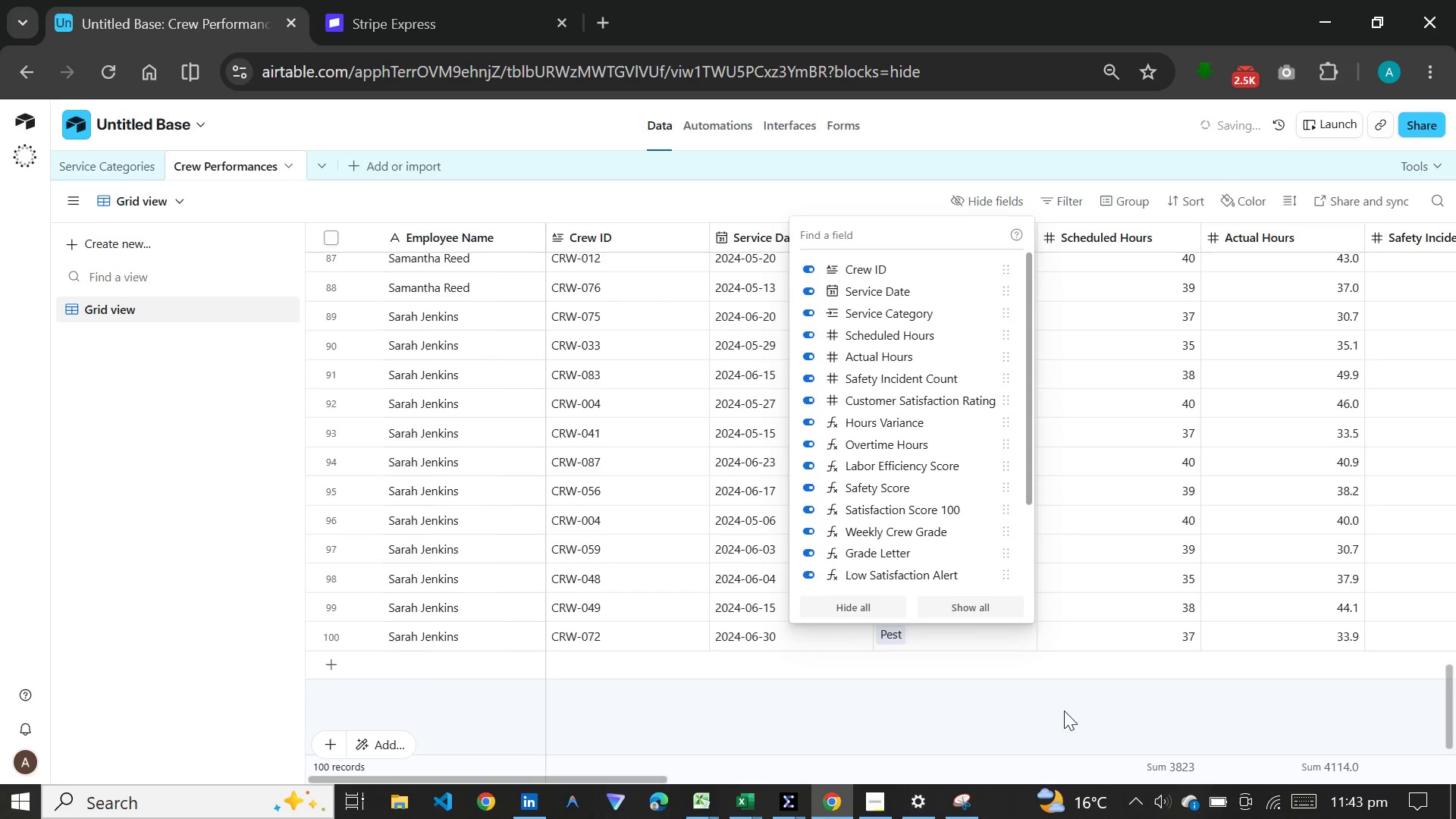 
left_click([1064, 711])
 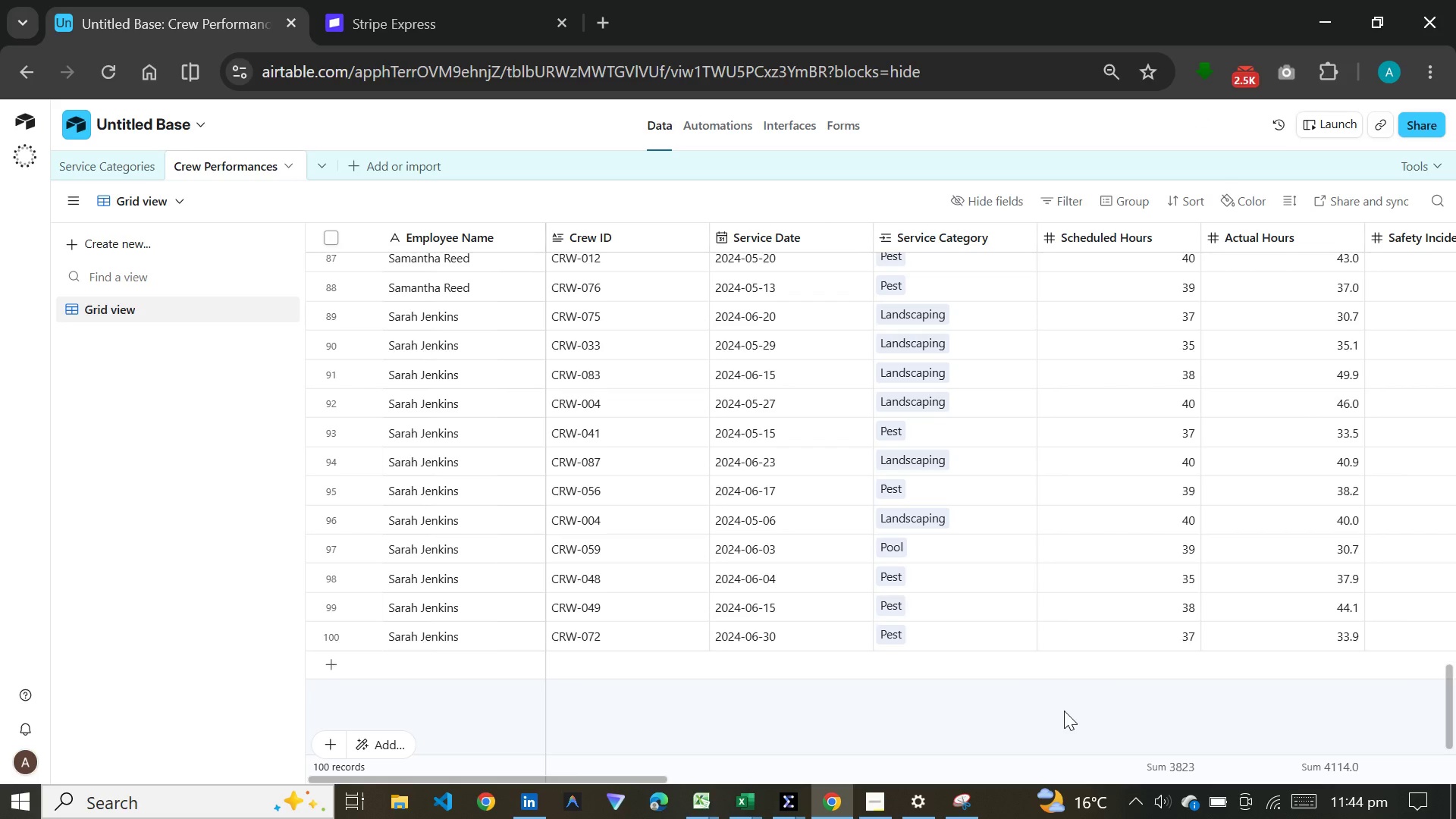 
wait(10.95)
 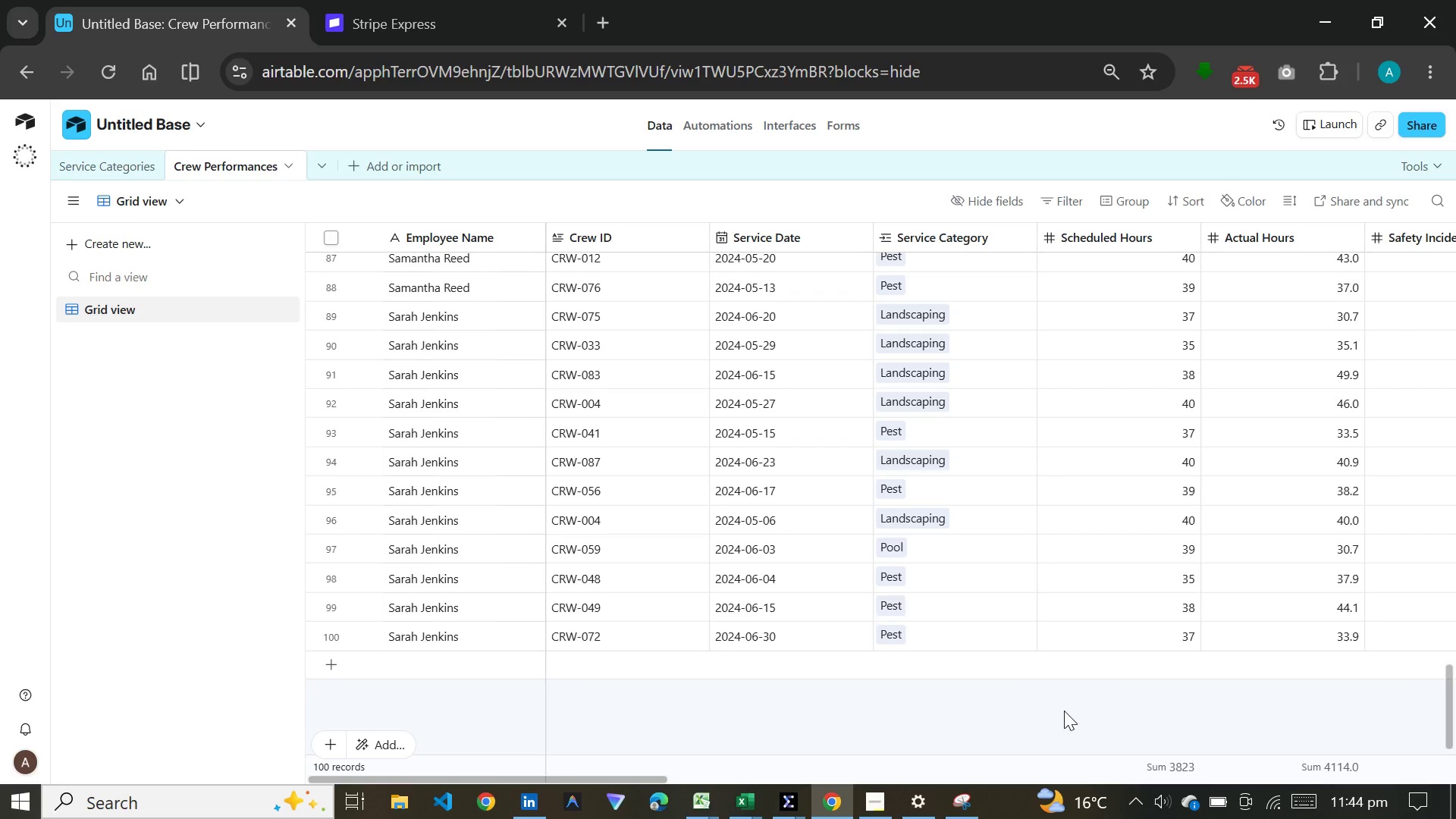 
left_click([85, 158])
 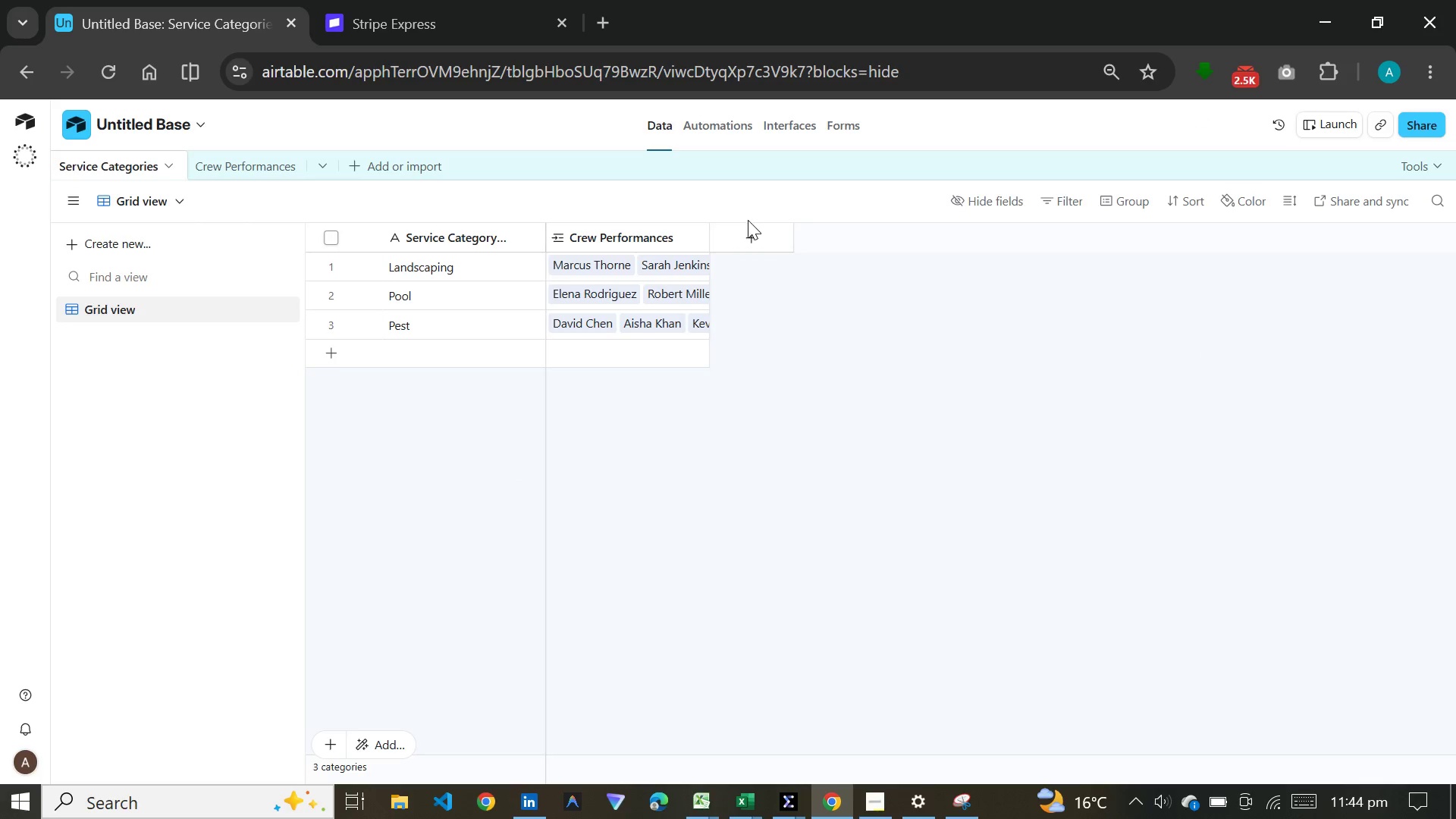 
left_click([752, 231])
 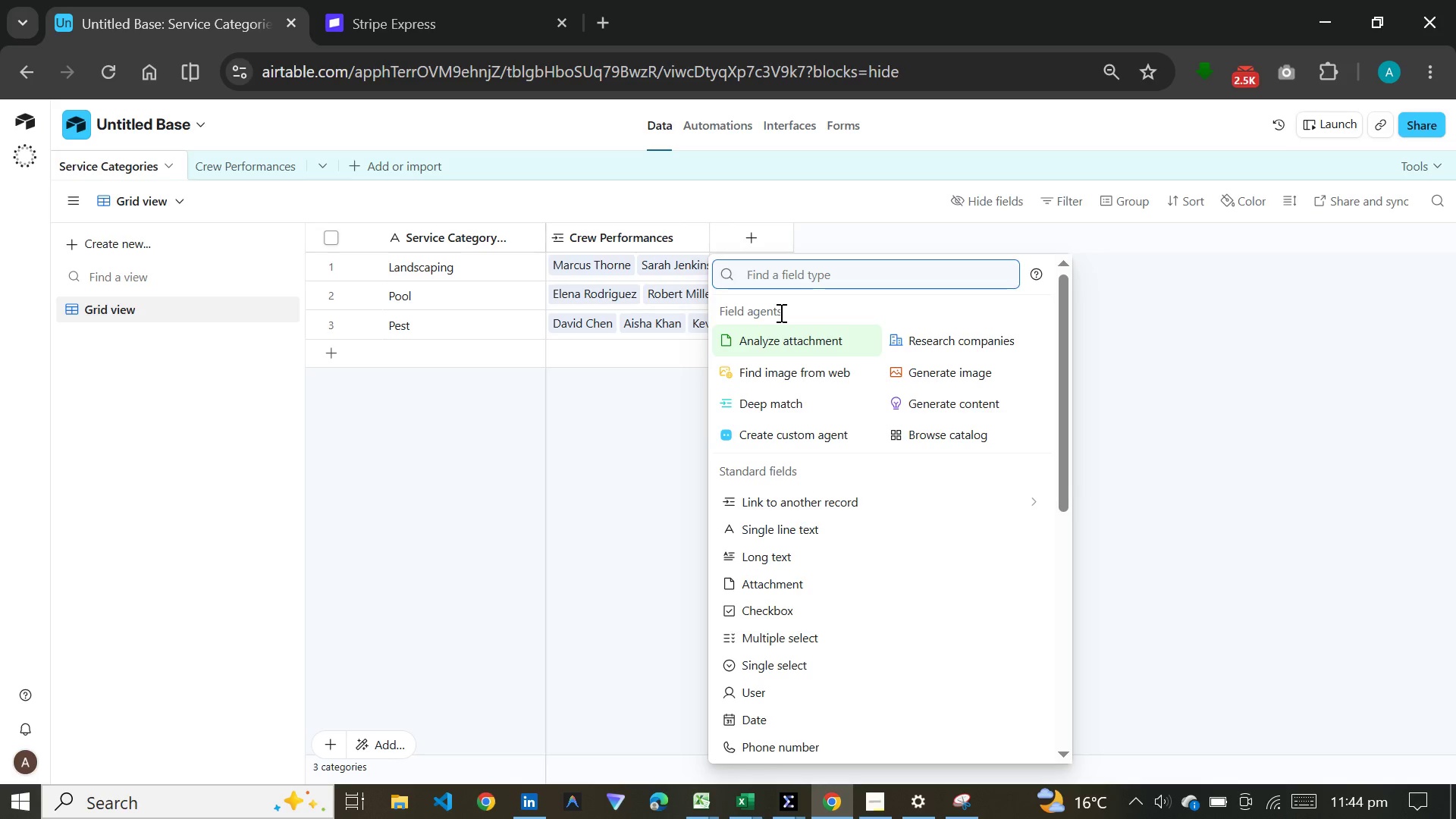 
type(roll)
 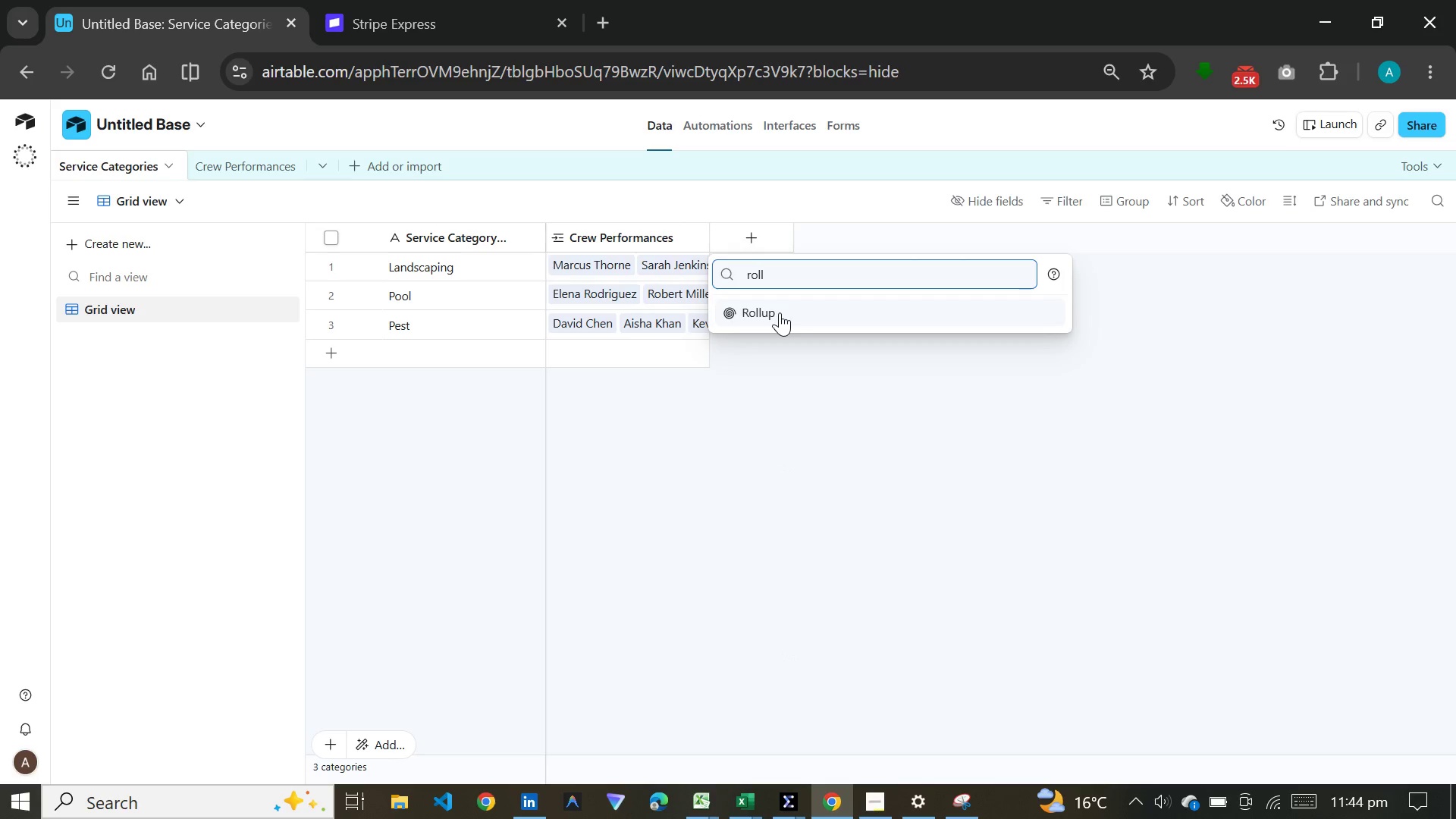 
key(Enter)
 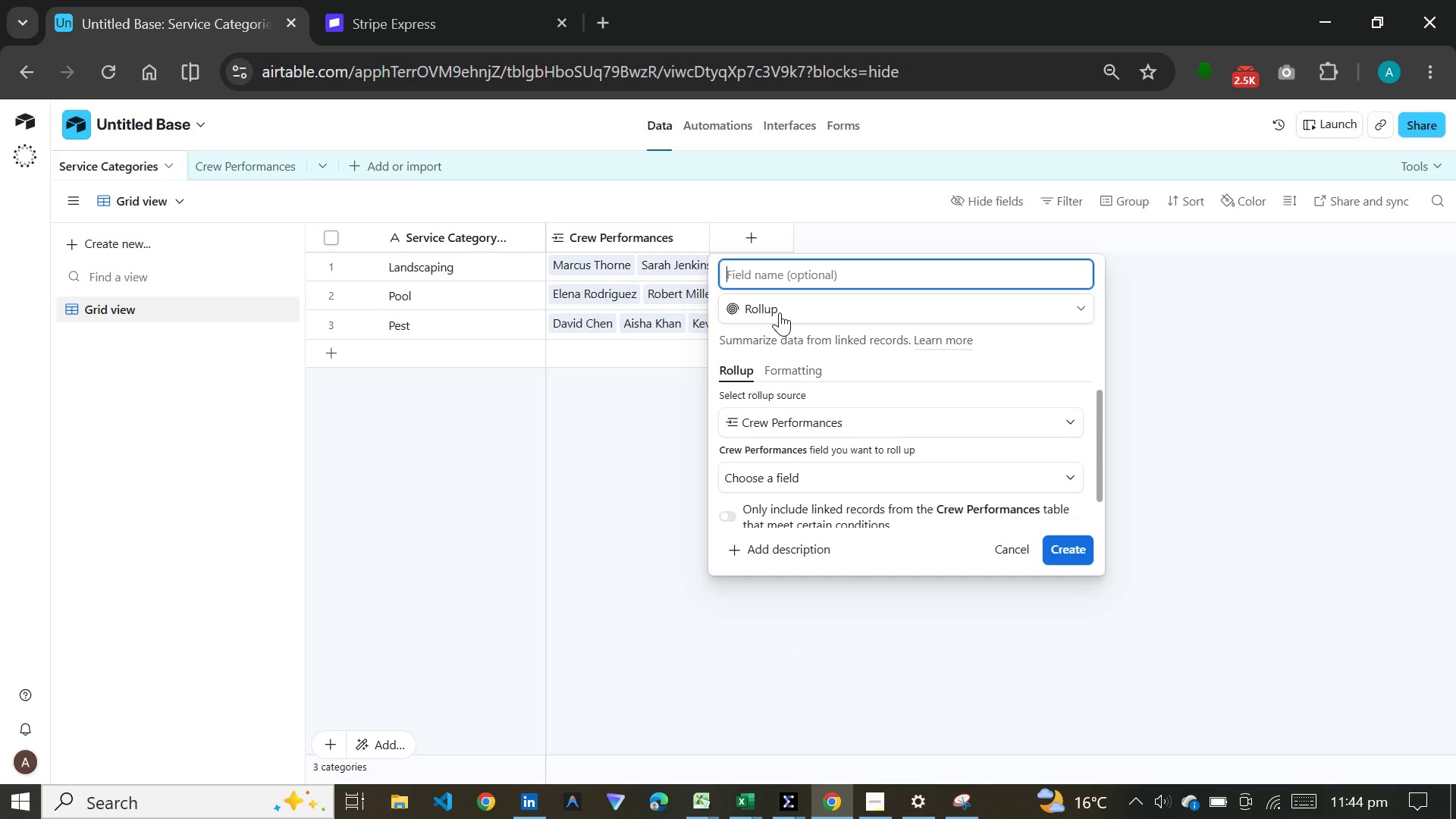 
wait(5.77)
 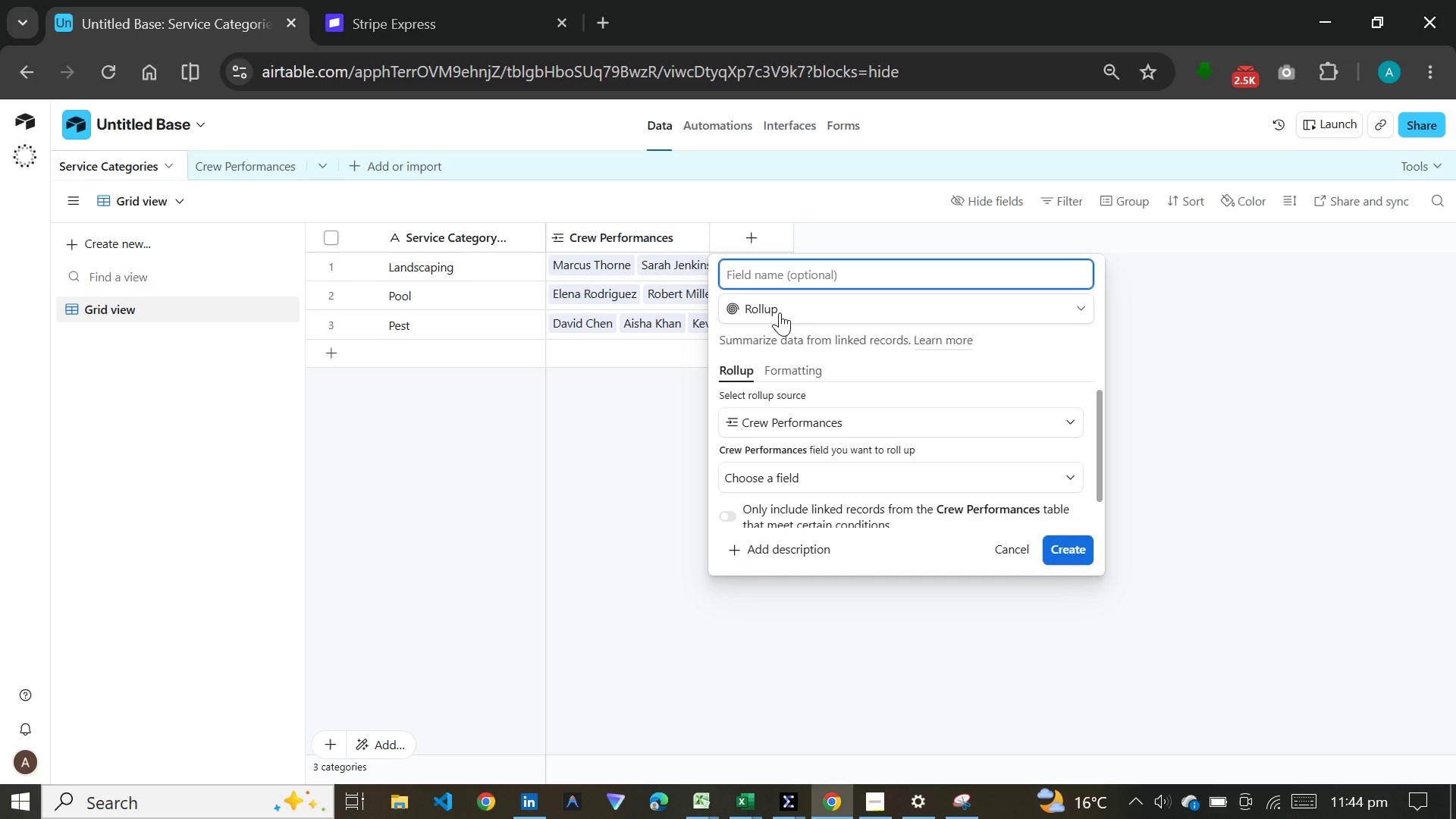 
left_click([796, 278])
 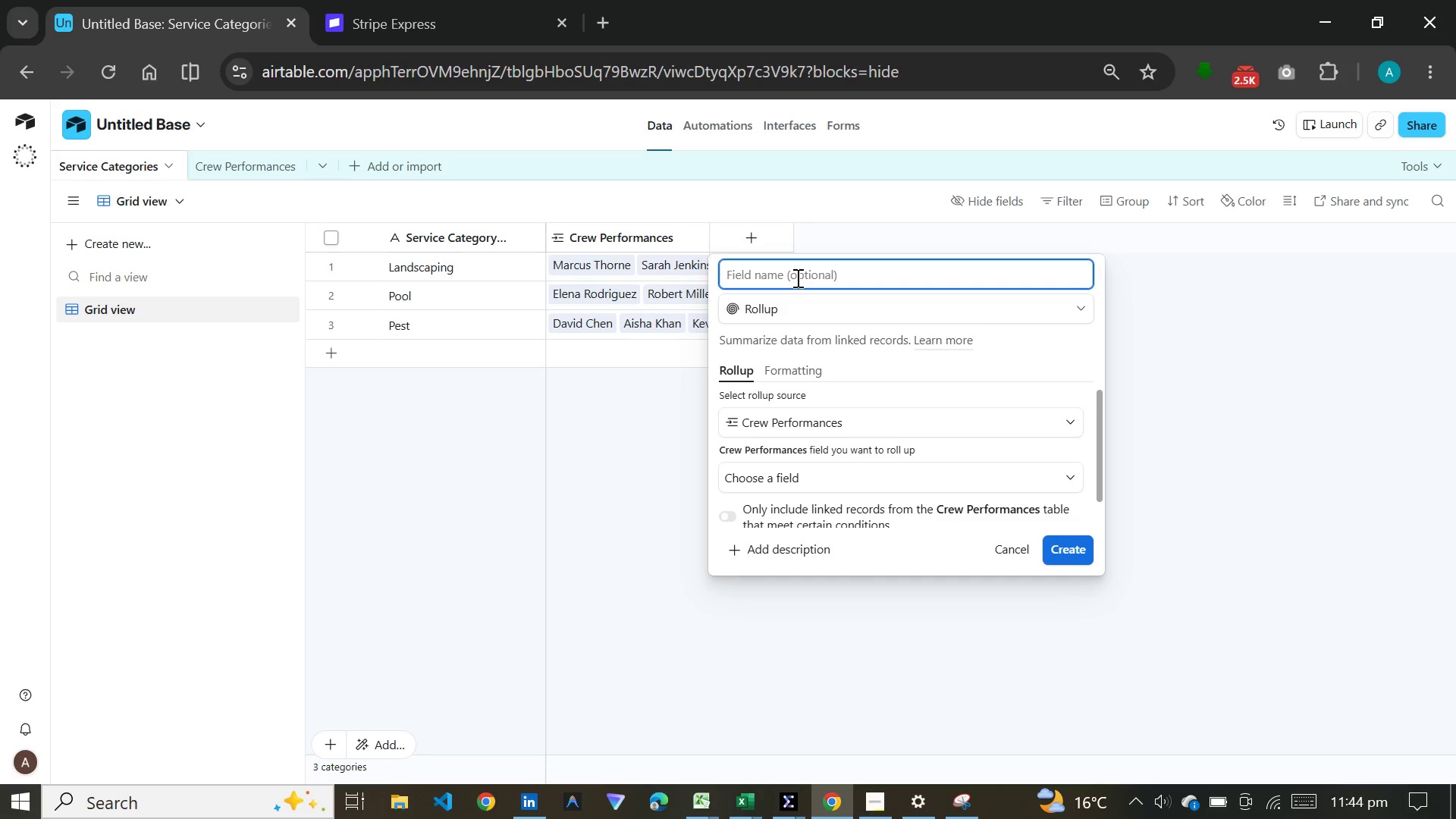 
type(Total Shifts)
 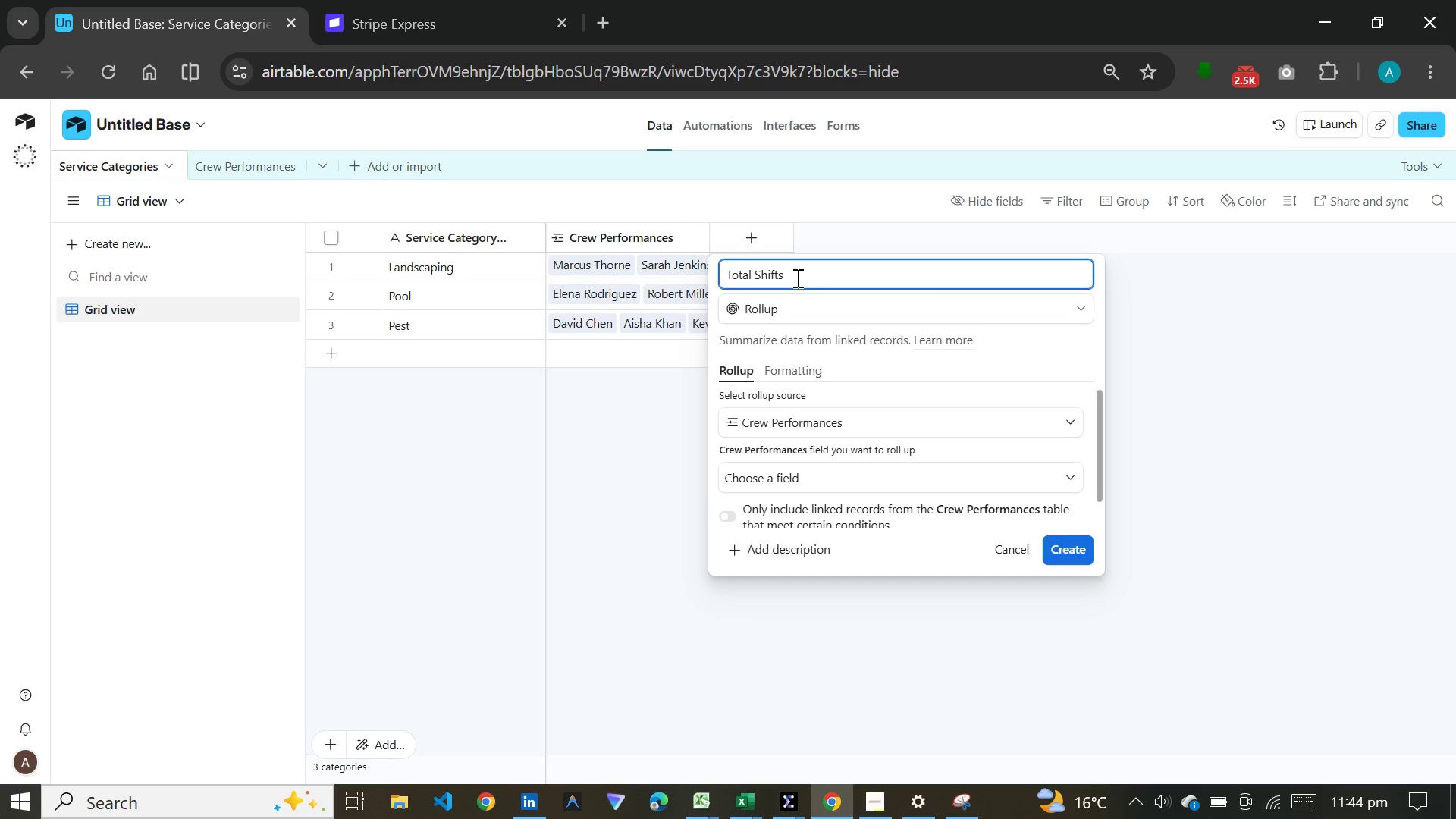 
wait(11.58)
 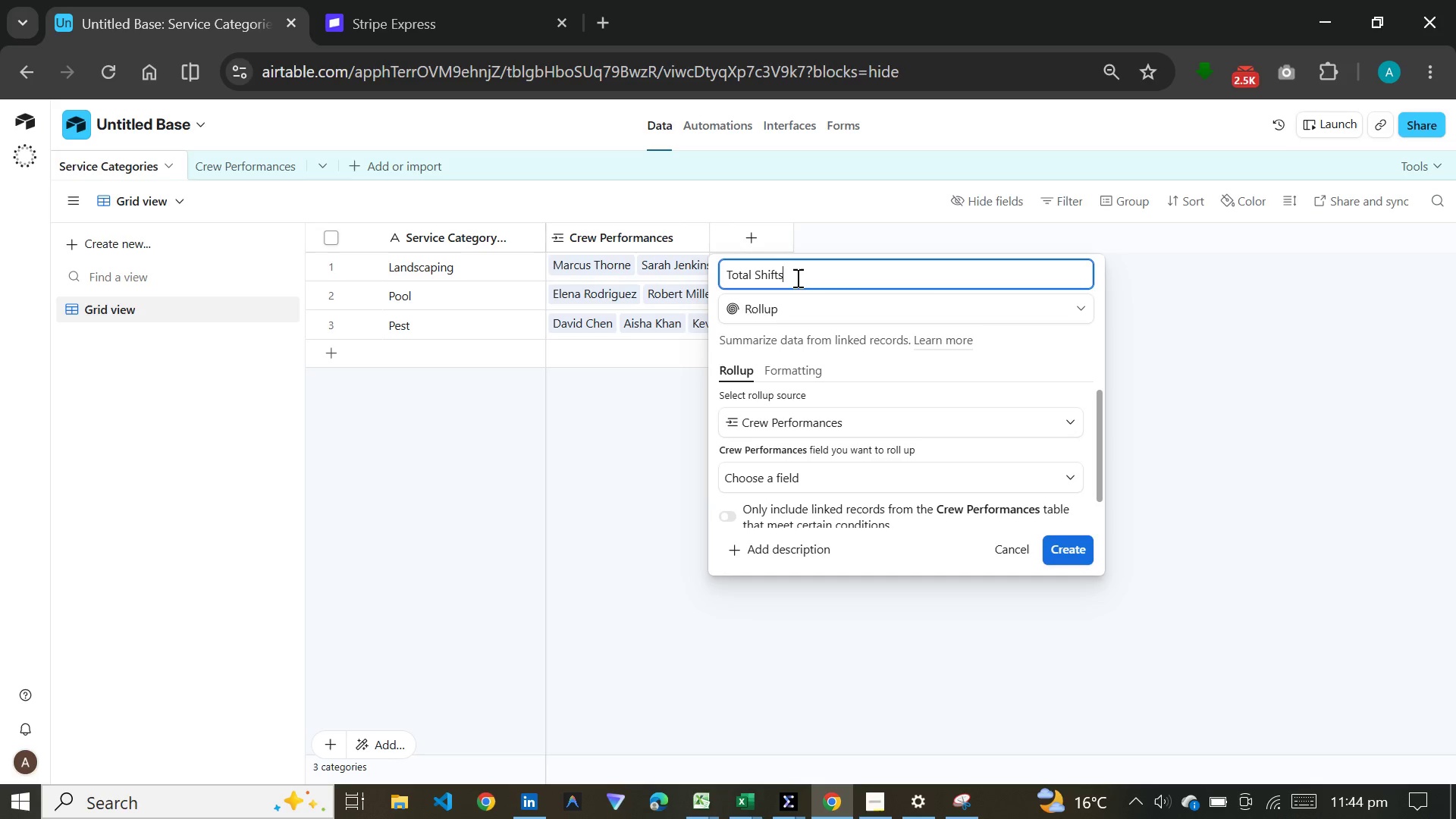 
left_click([807, 474])
 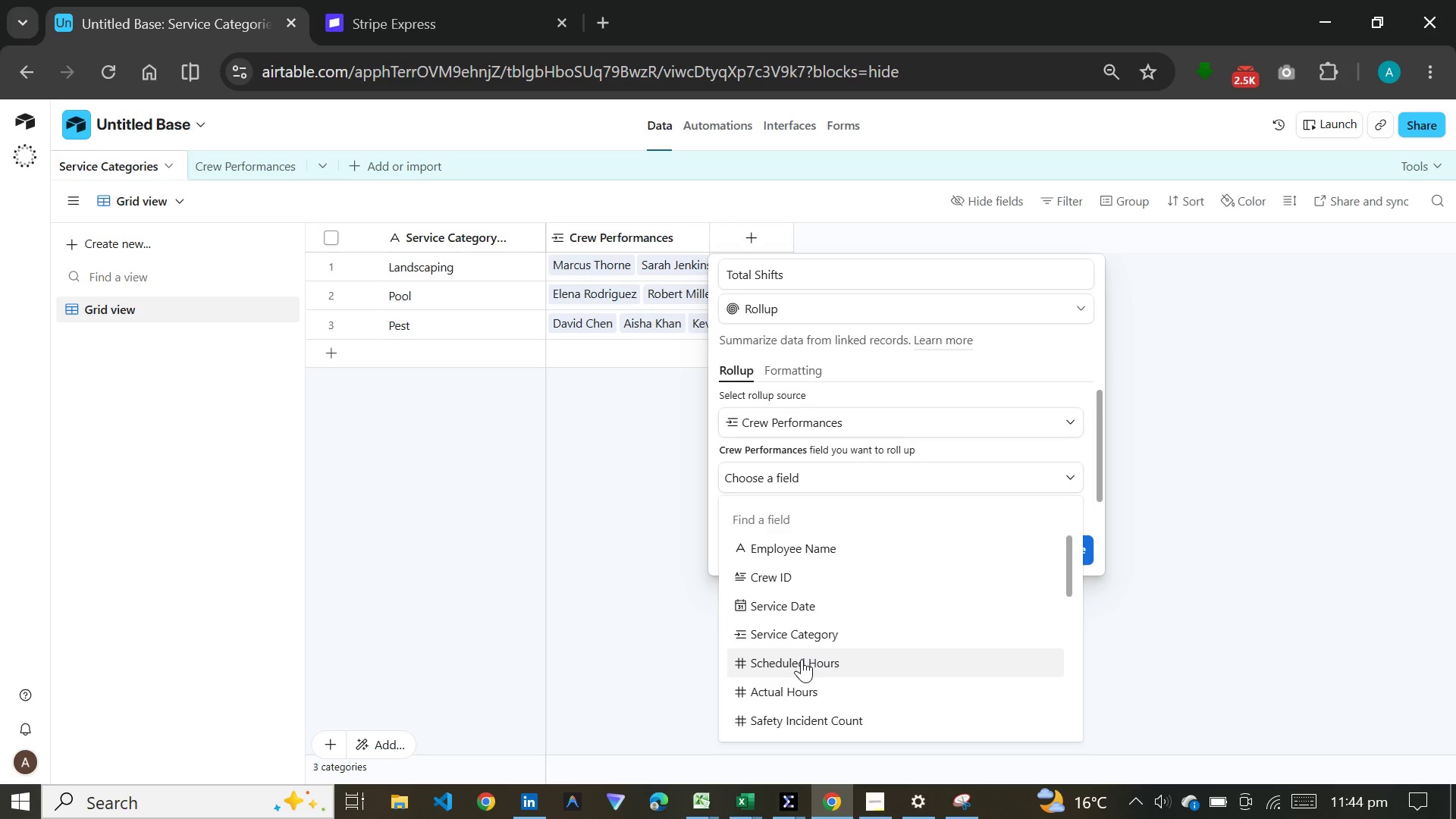 
left_click([806, 682])
 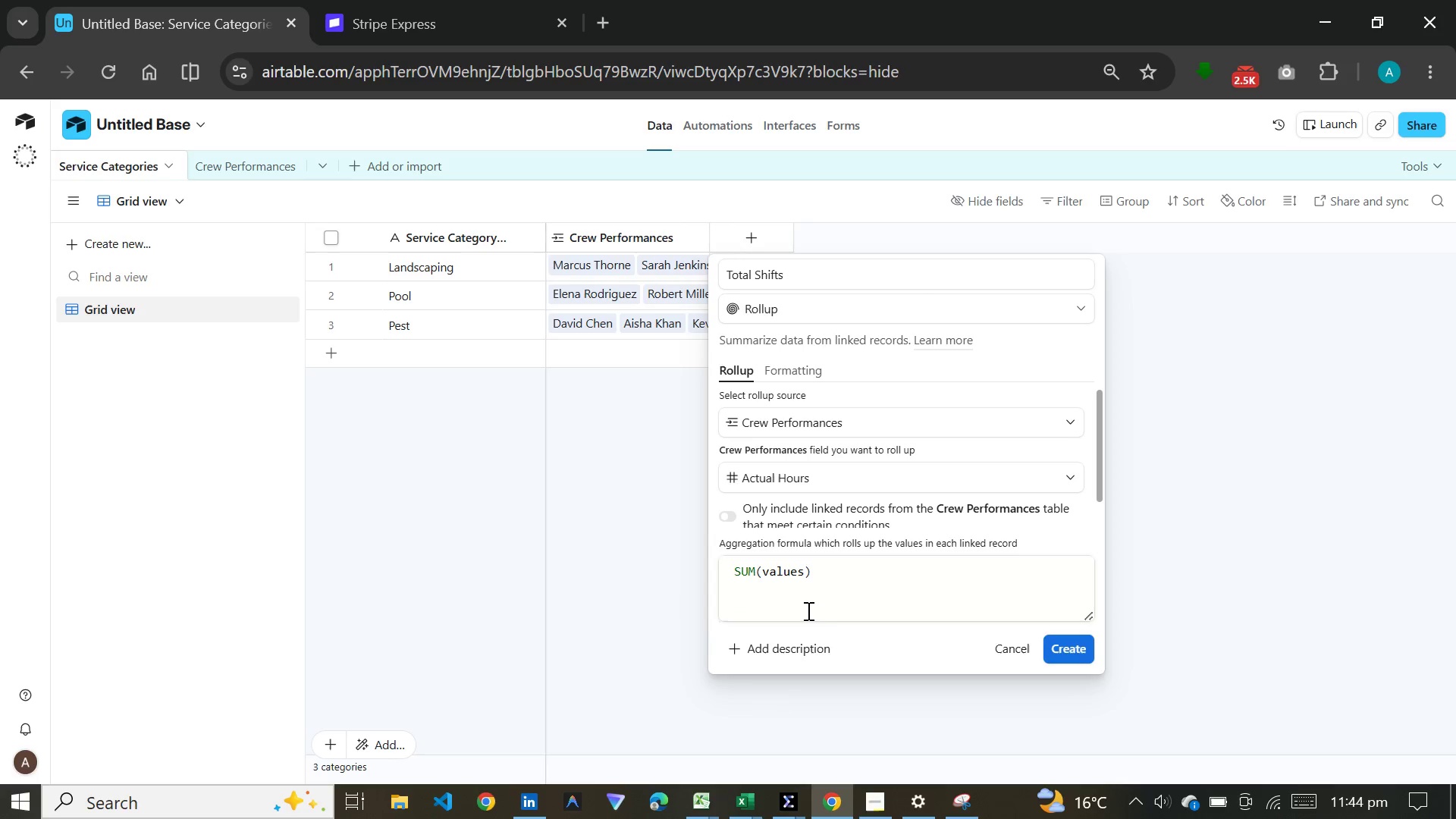 
left_click_drag(start_coordinate=[827, 573], to_coordinate=[726, 573])
 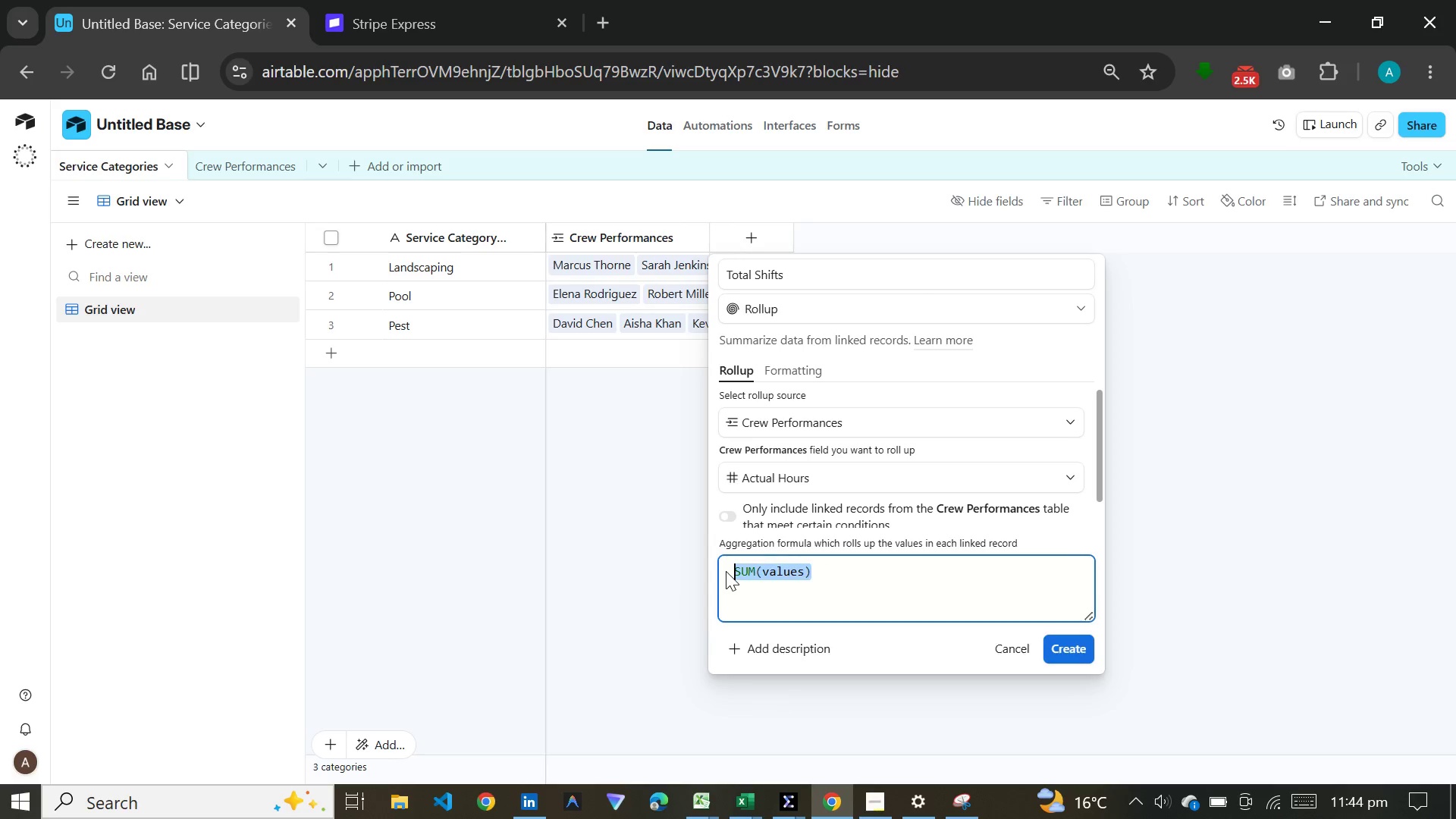 
key(C)
 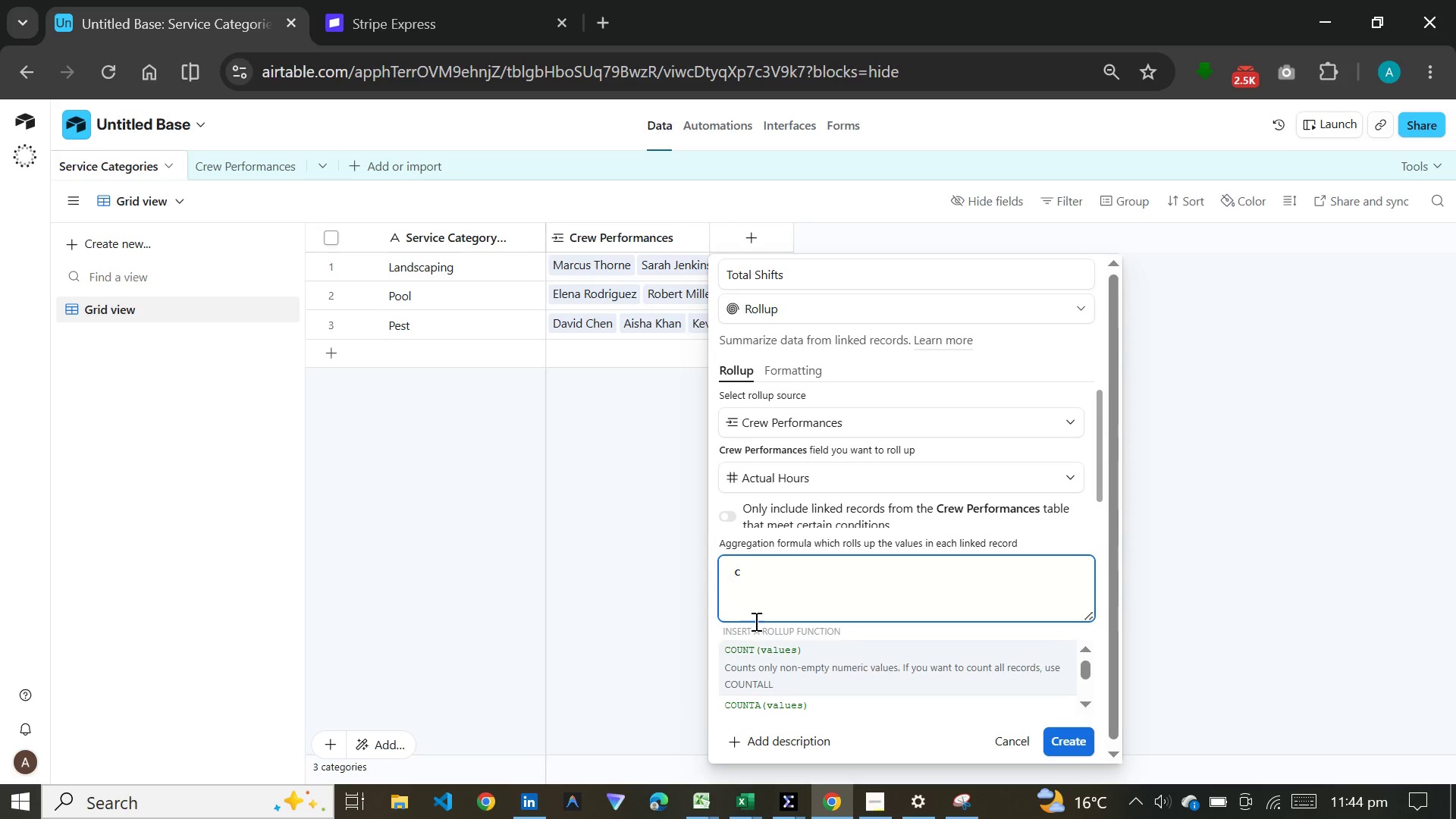 
left_click([761, 666])
 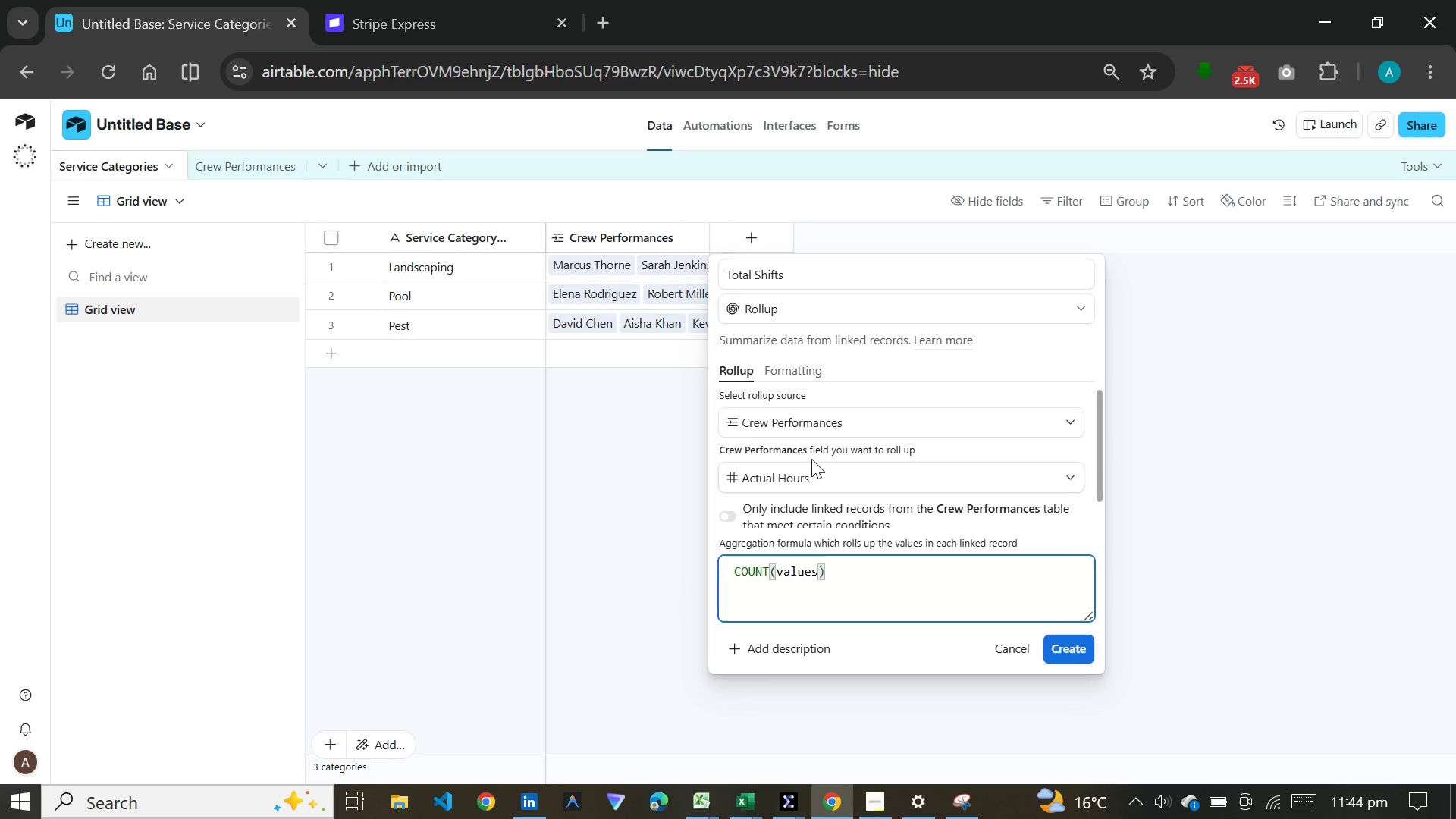 
left_click([808, 372])
 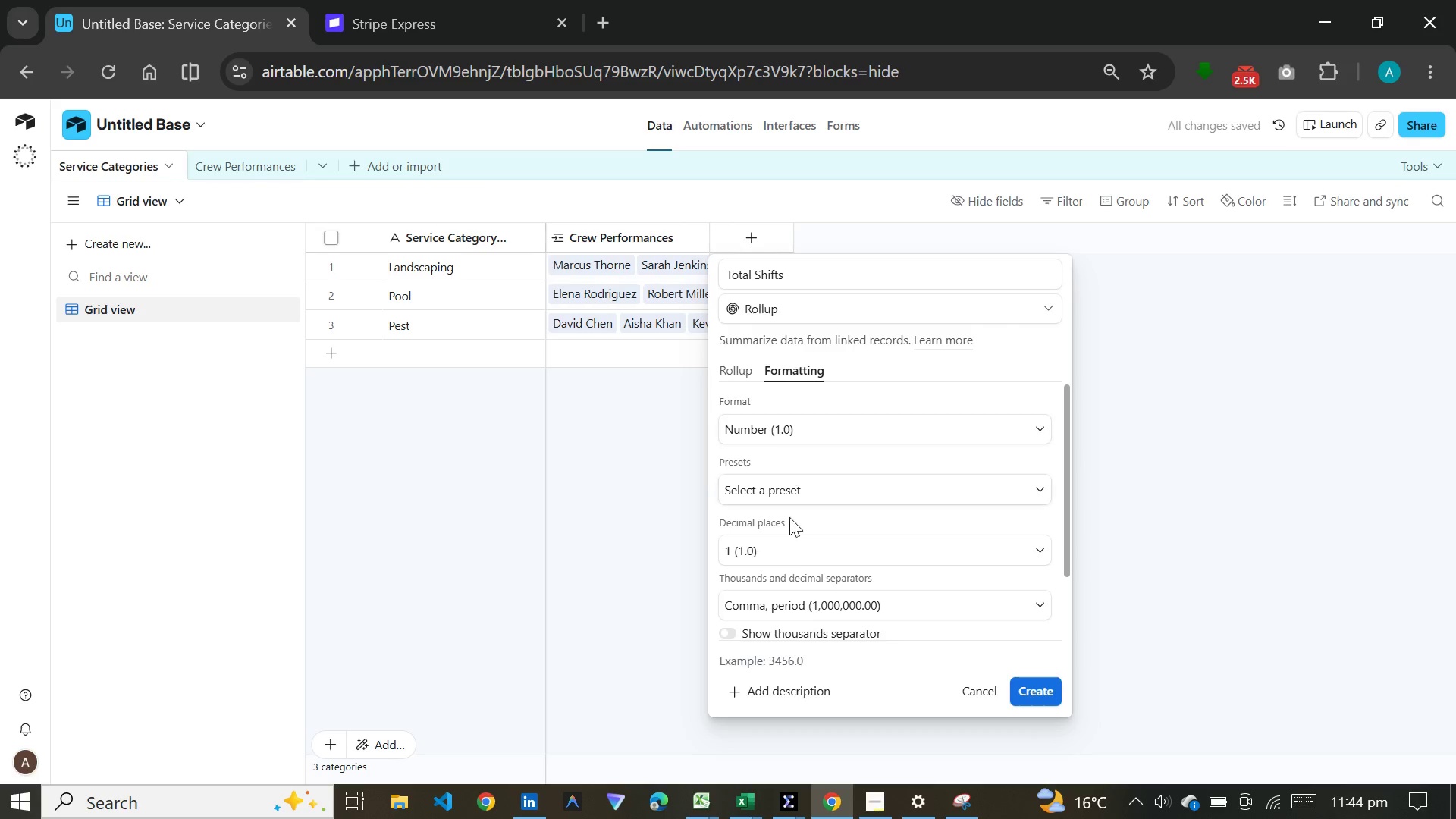 
left_click([789, 554])
 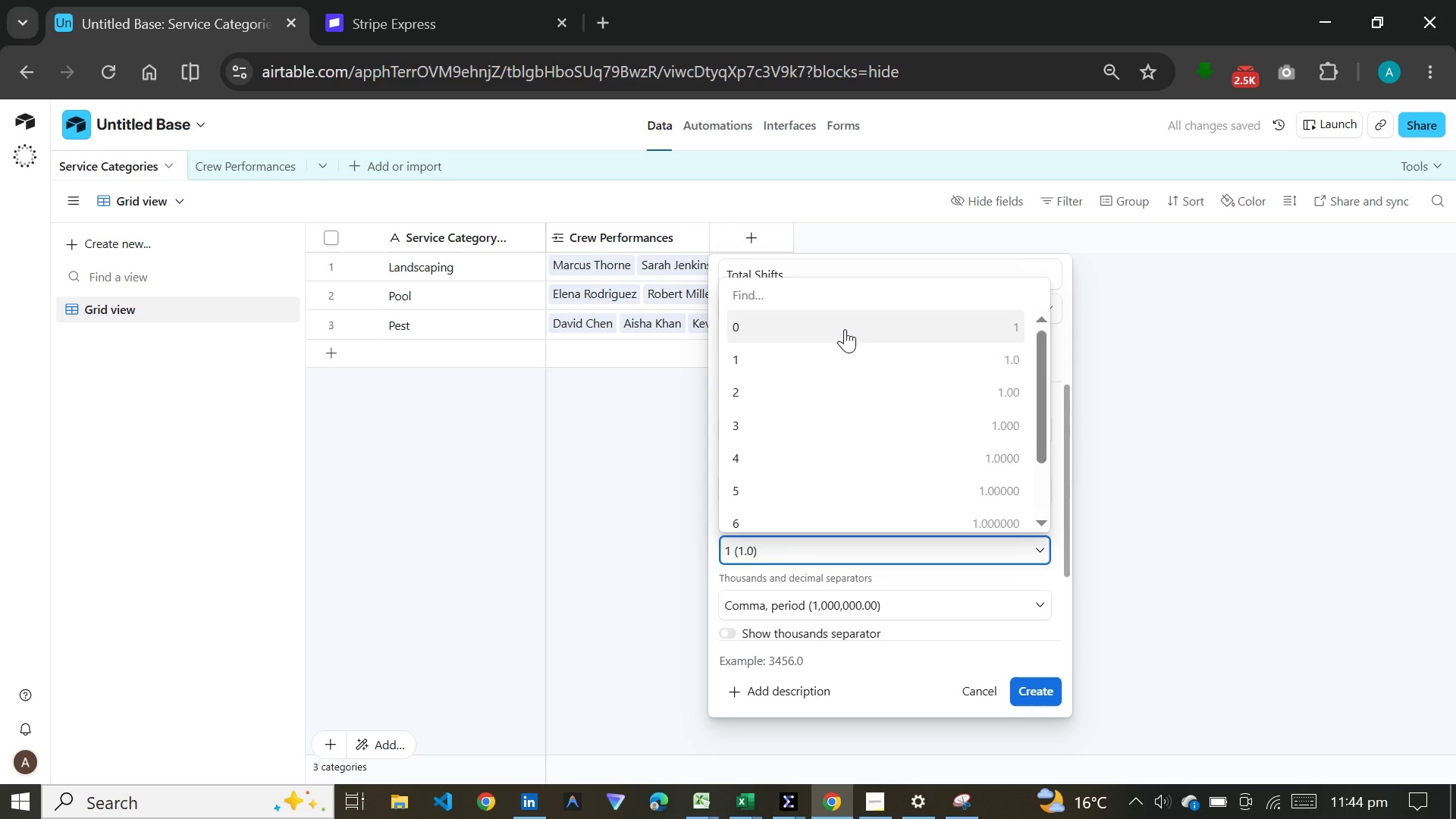 
left_click([847, 329])
 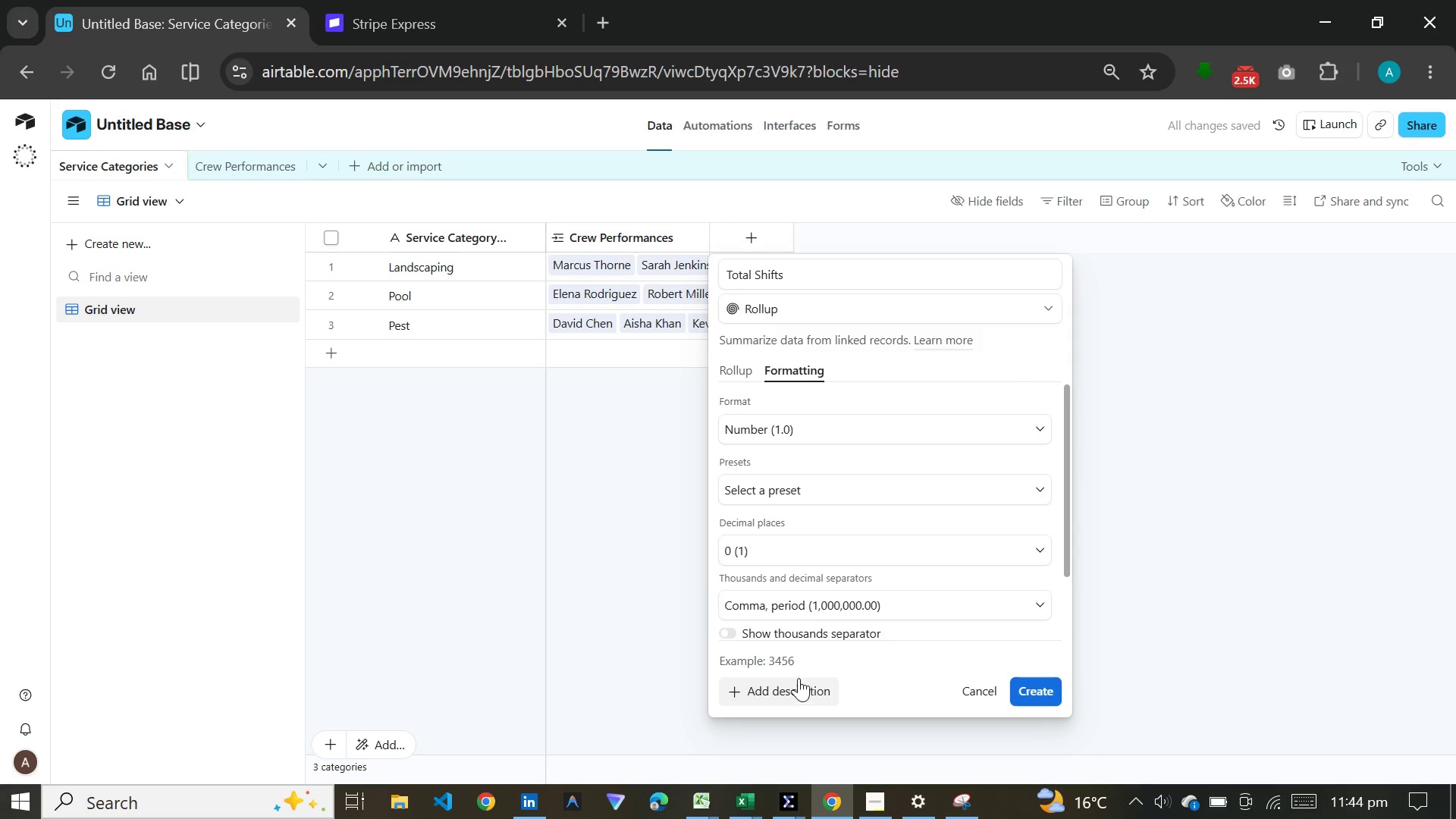 
left_click([1049, 682])
 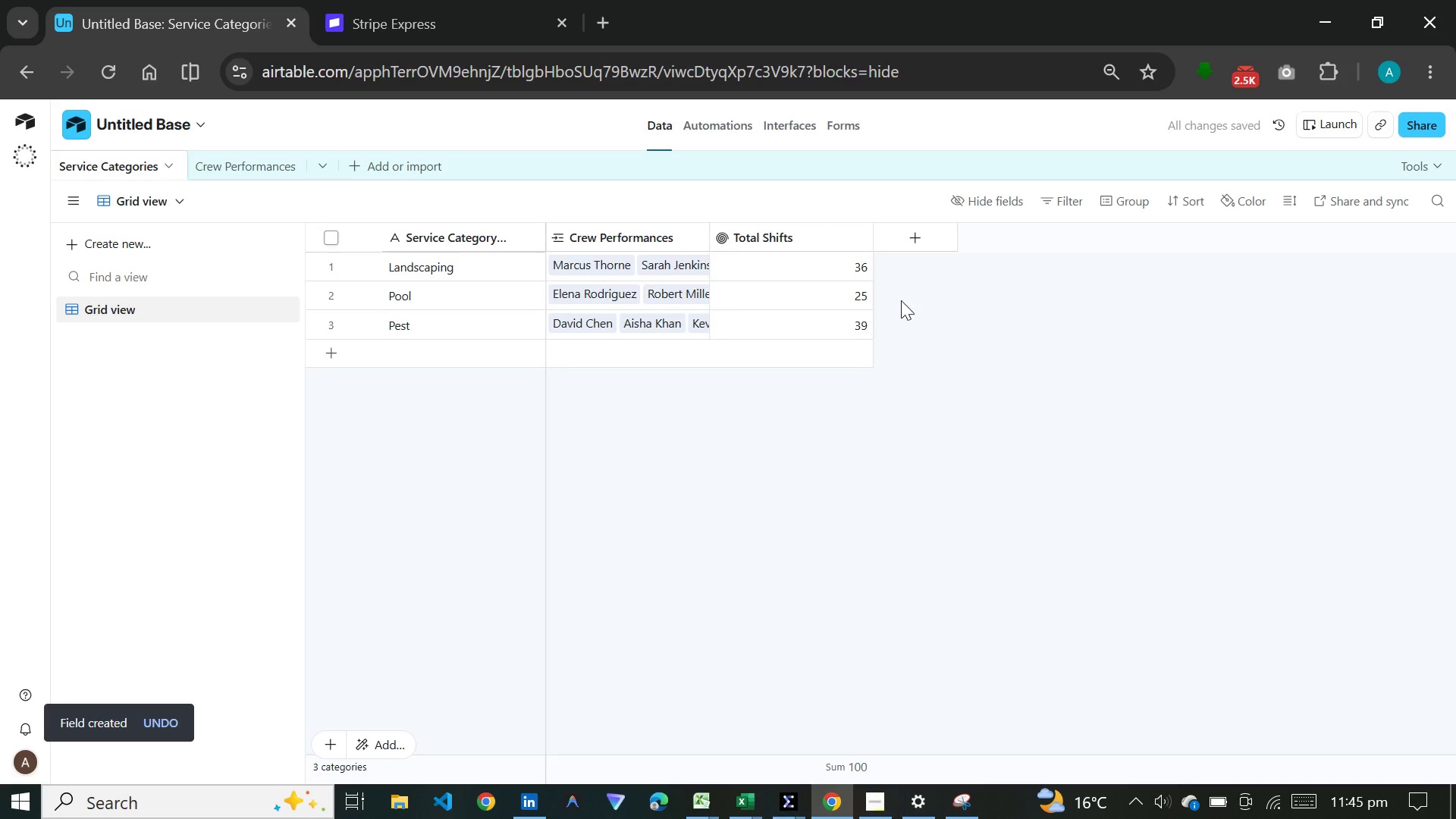 
wait(5.41)
 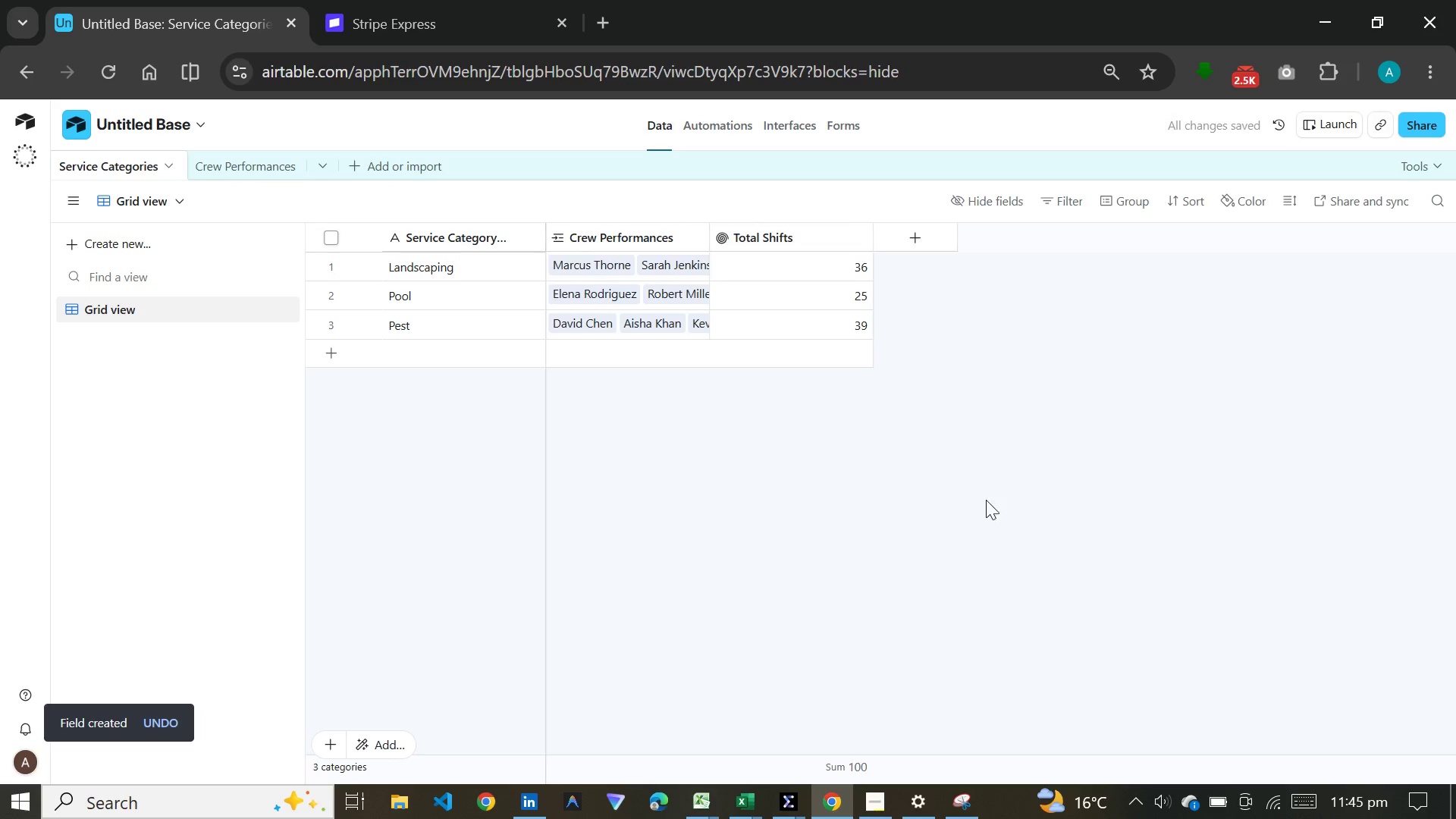 
left_click([917, 240])
 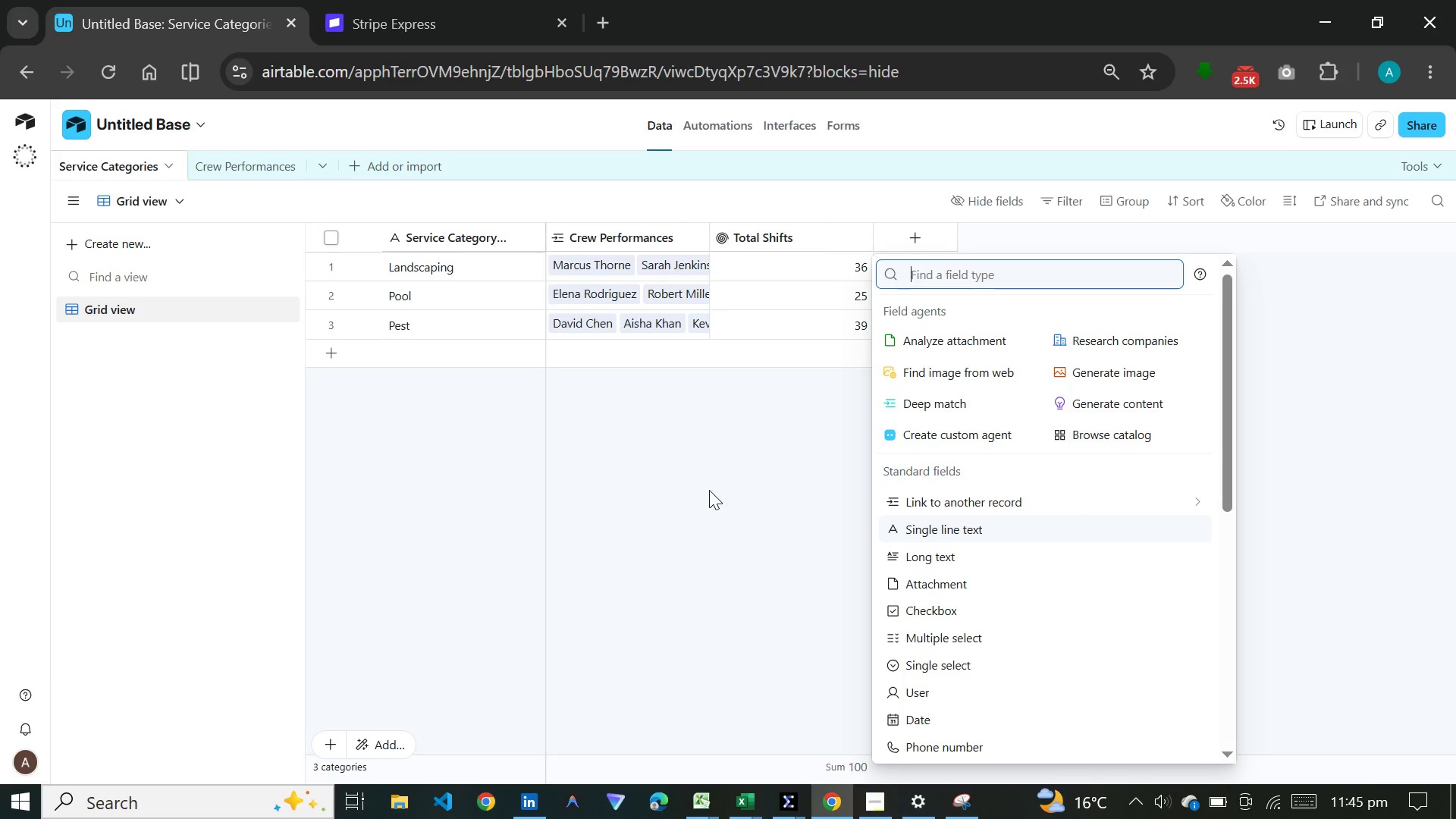 
wait(11.86)
 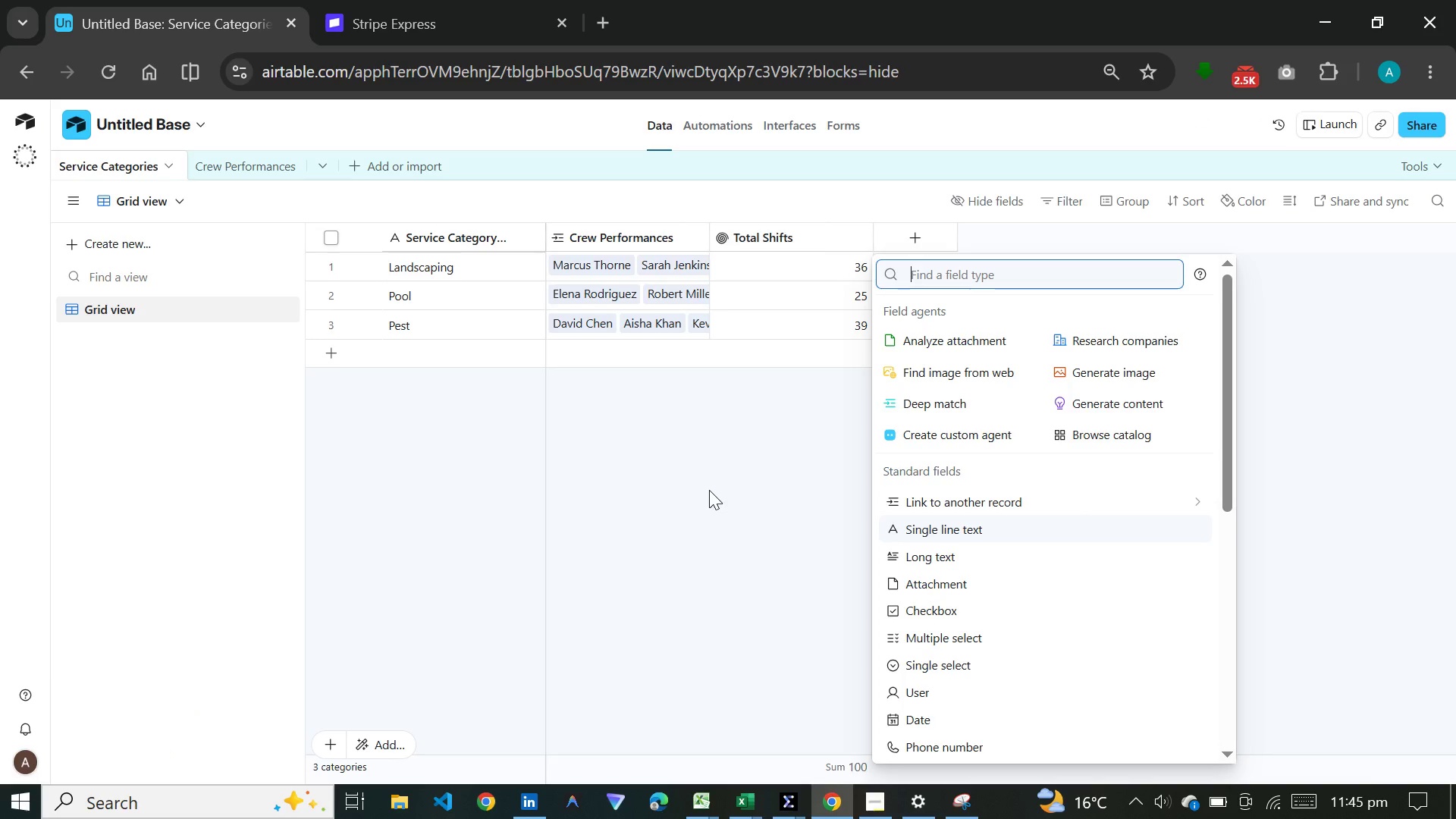 
type(roll)
 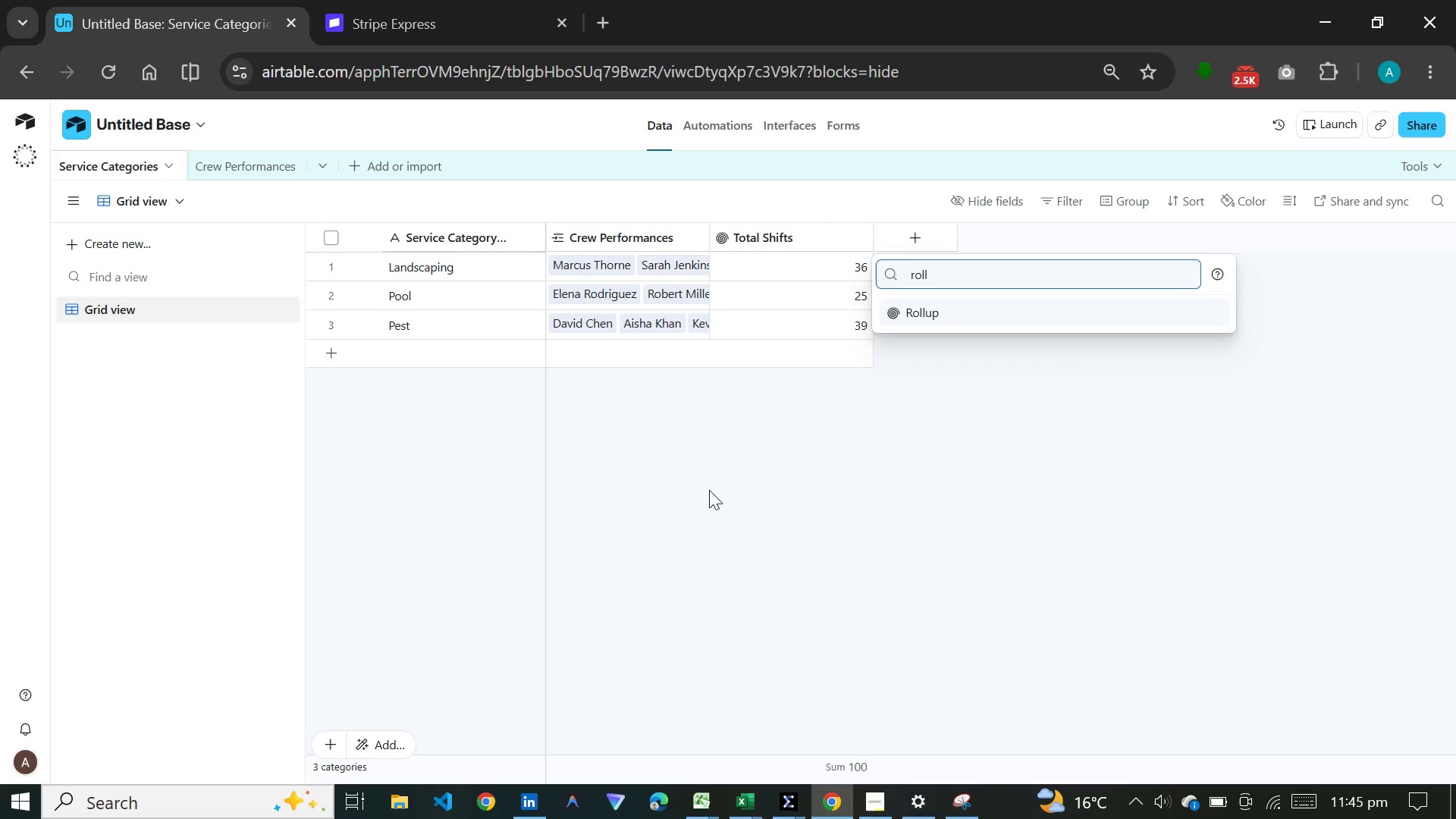 
key(Enter)
 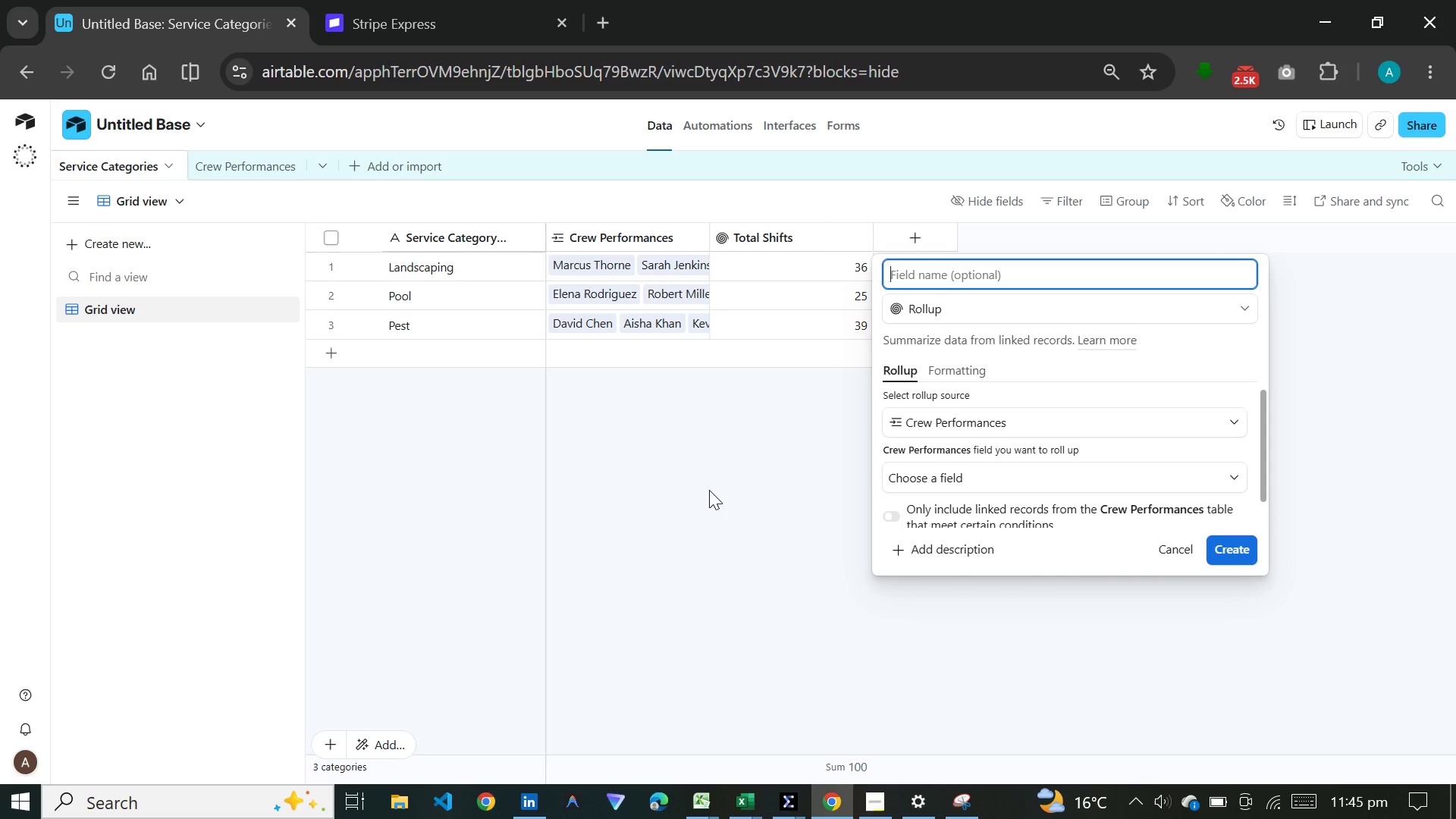 
type(Avg )
 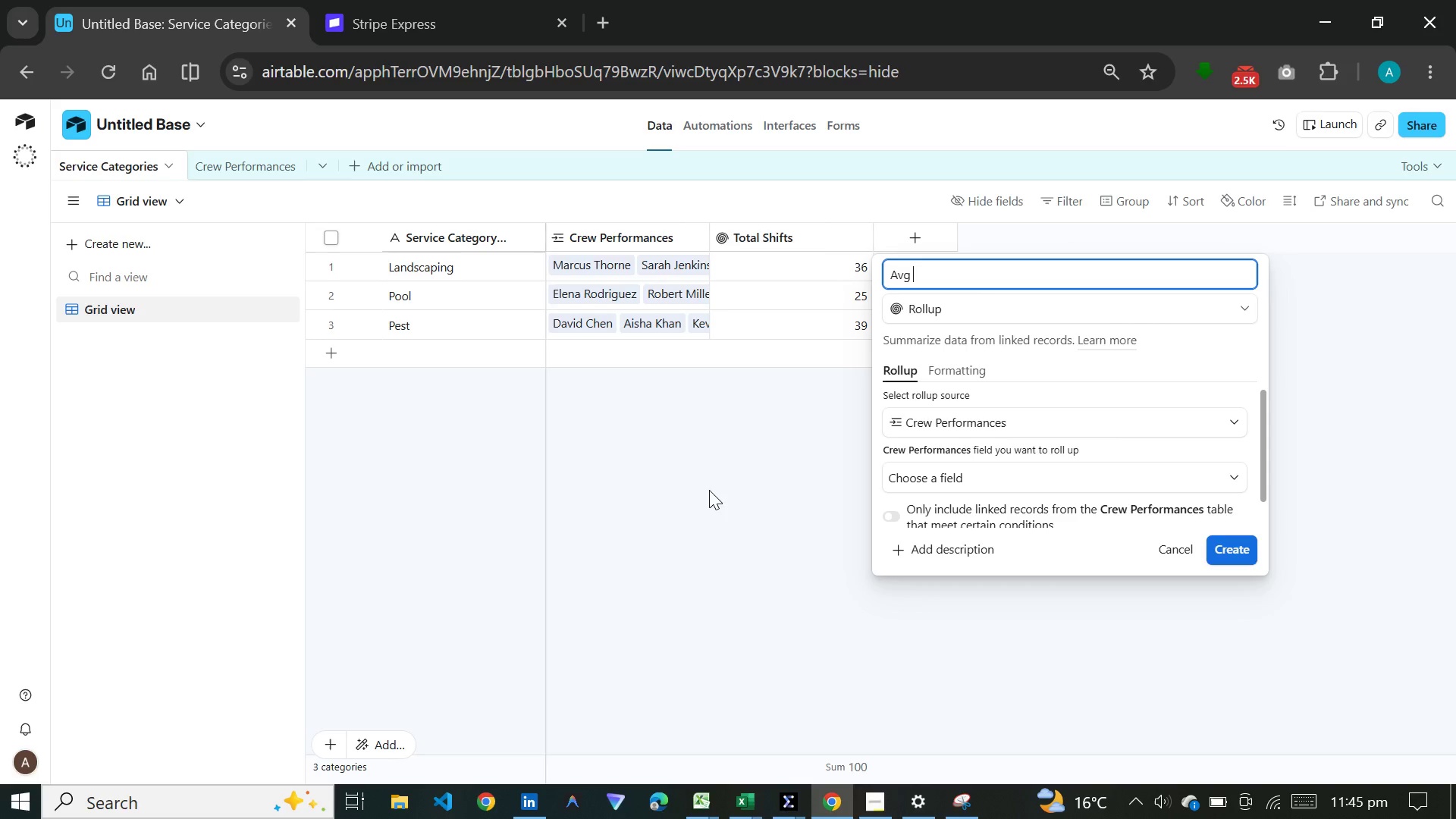 
type(Crew Grade)
 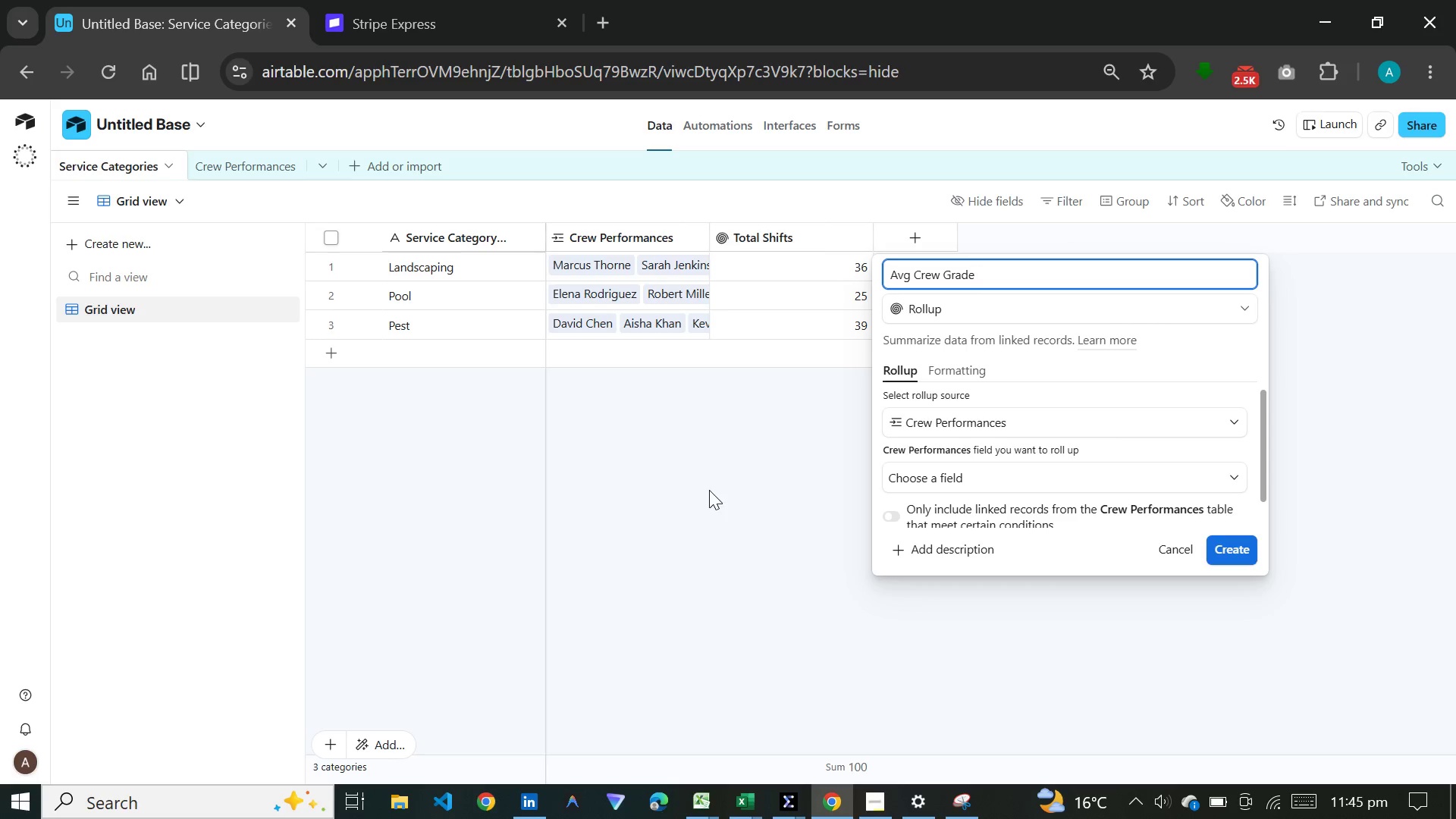 
wait(5.12)
 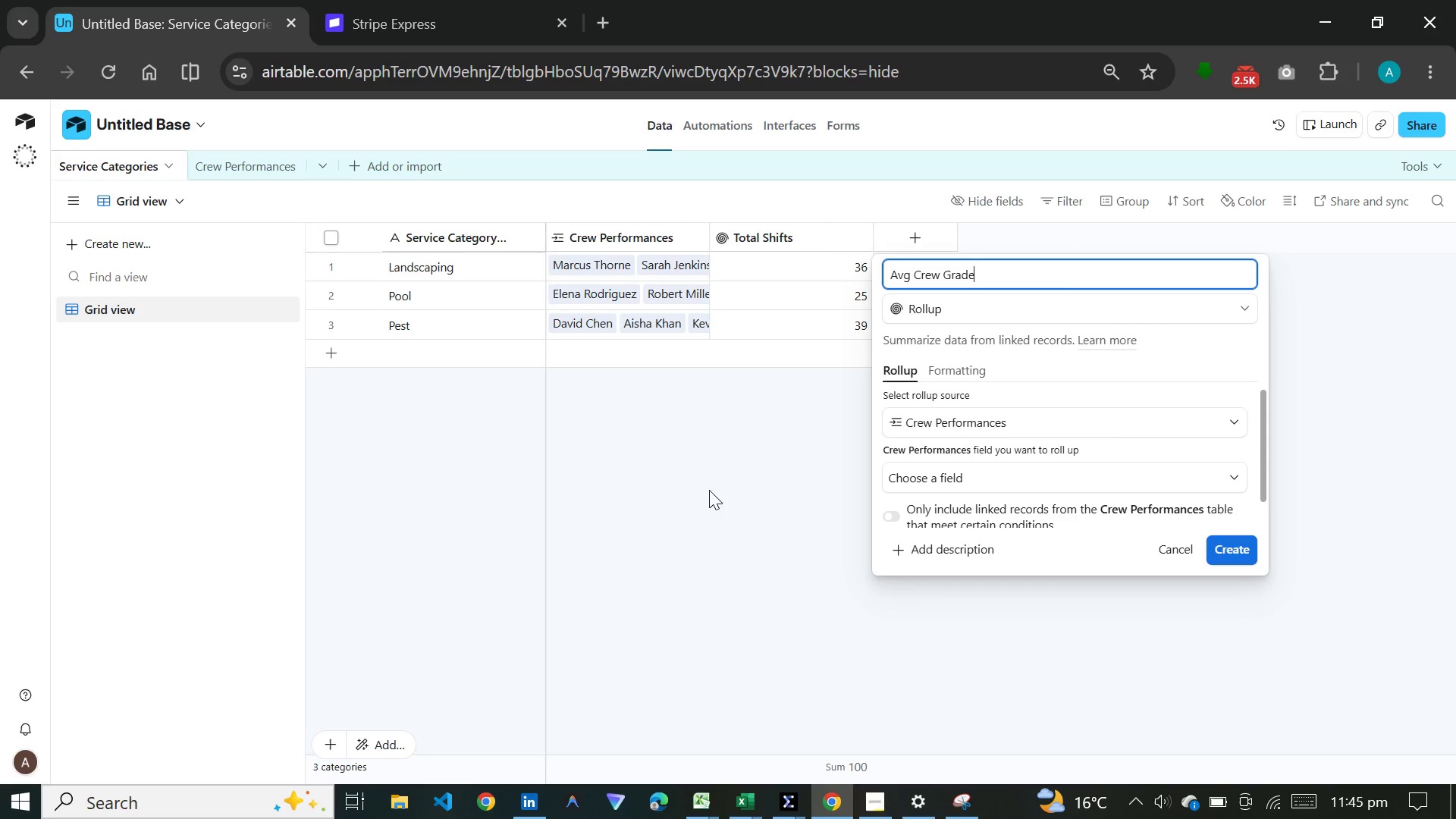 
left_click([968, 471])
 